 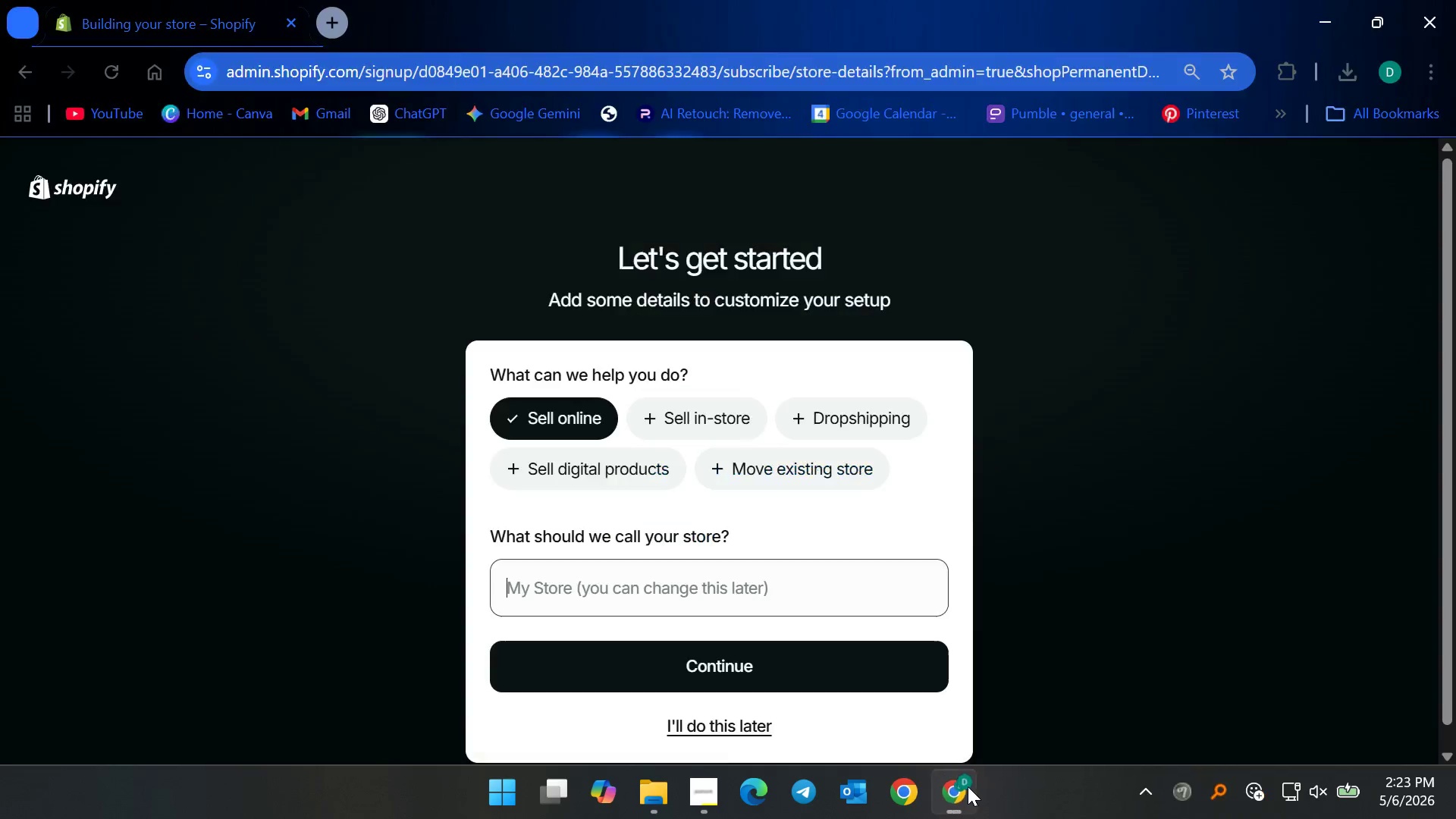 
left_click([711, 583])
 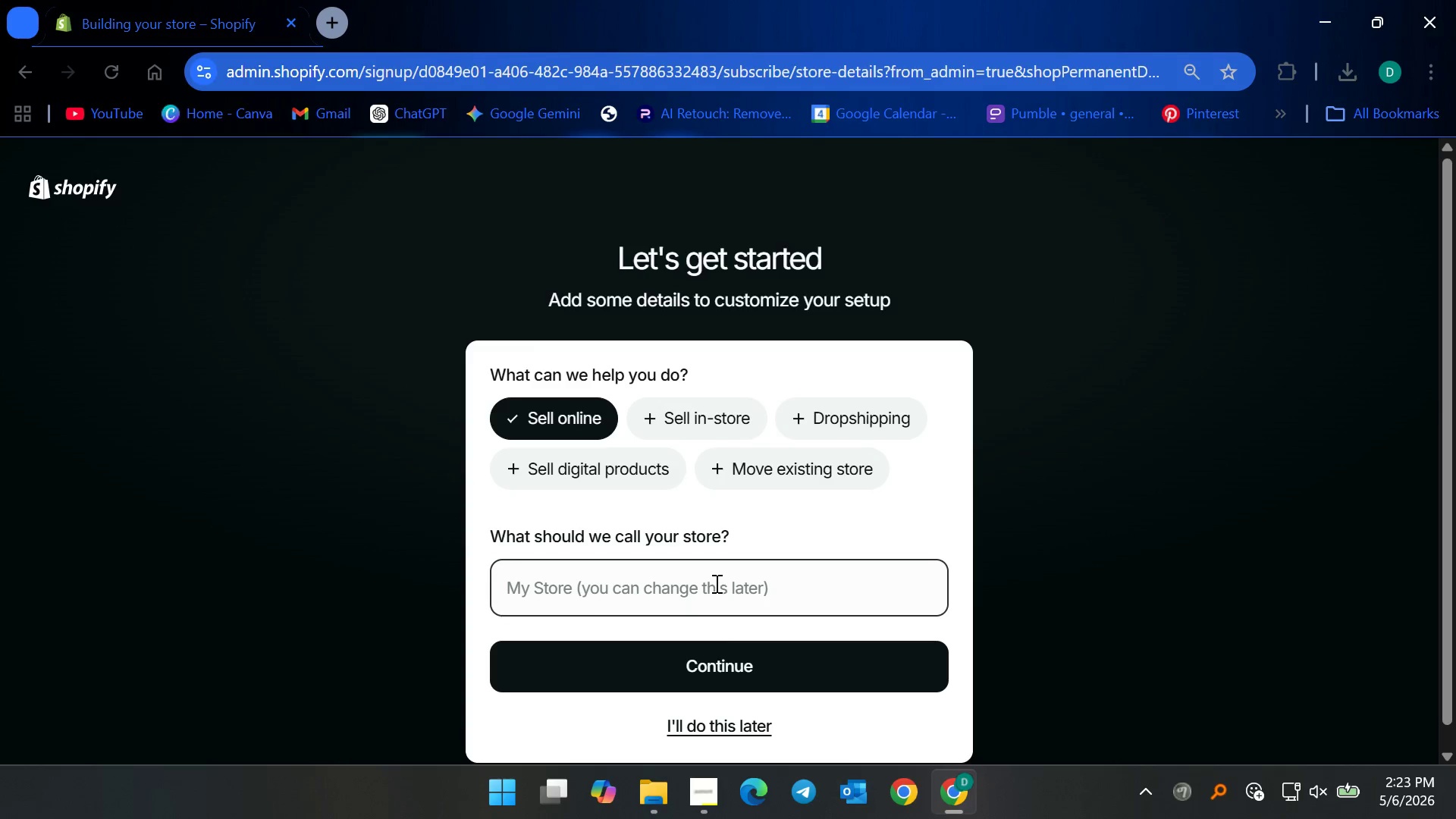 
type(Converge Flow Marketing)
 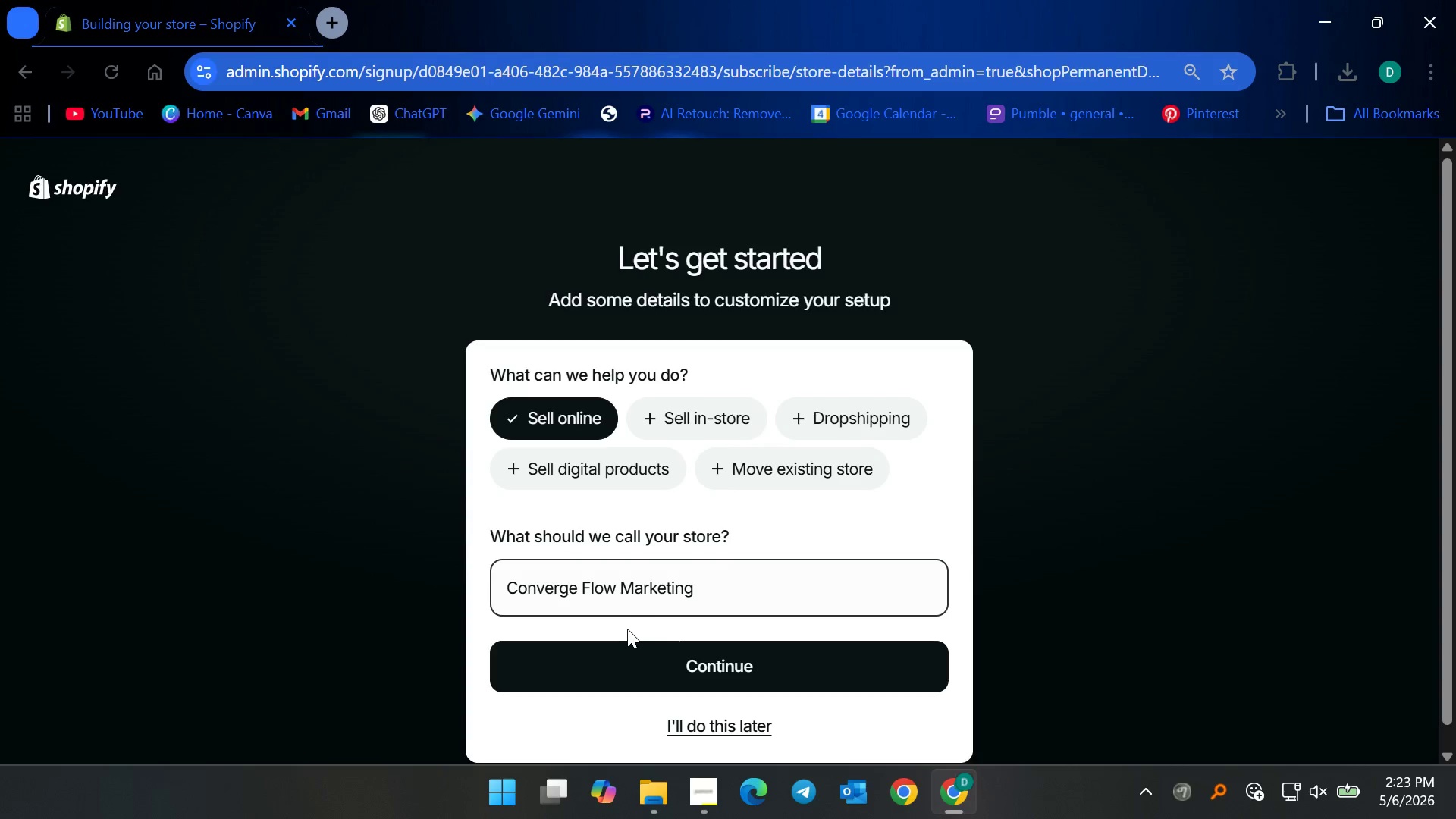 
wait(6.95)
 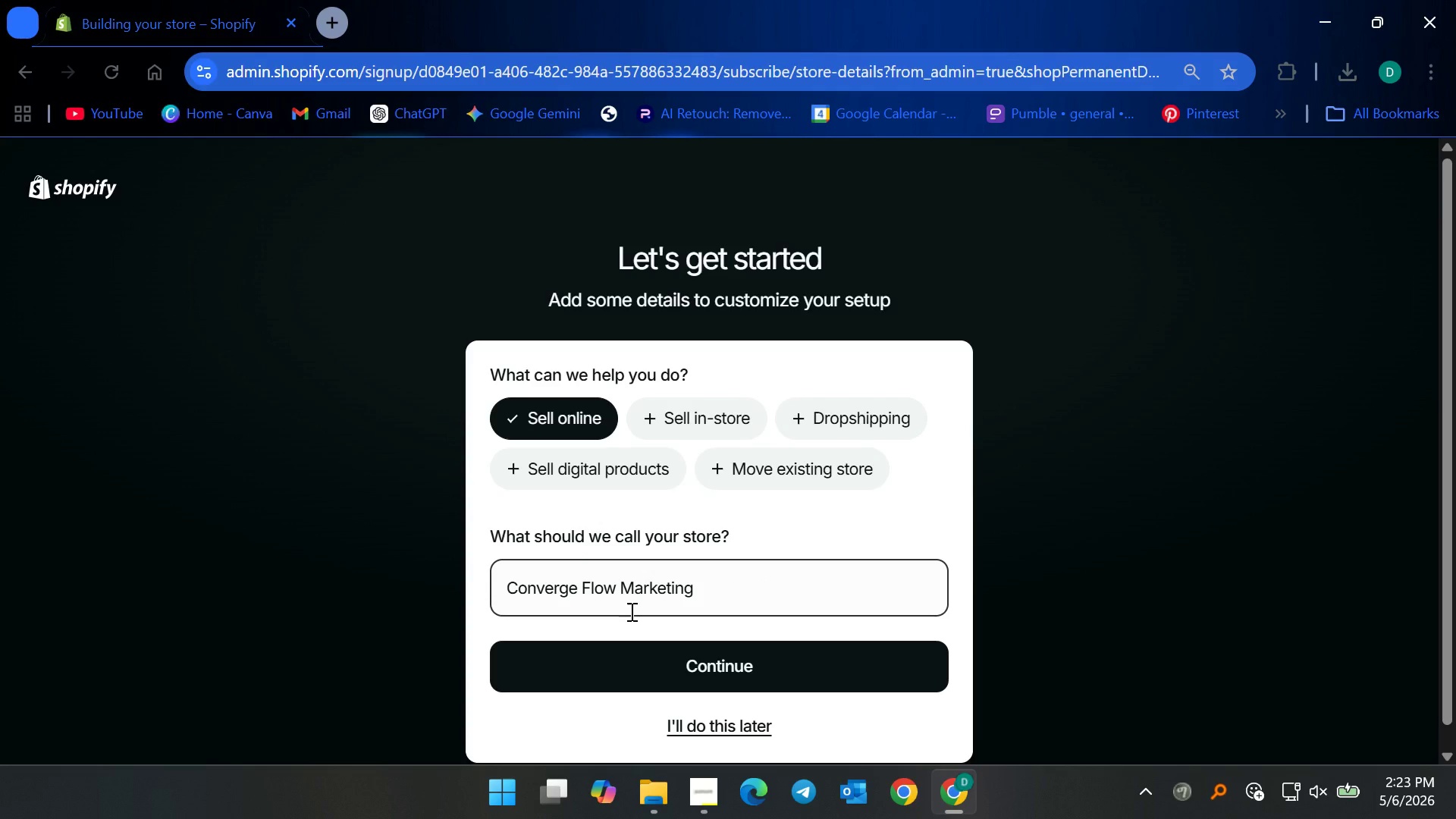 
left_click([711, 666])
 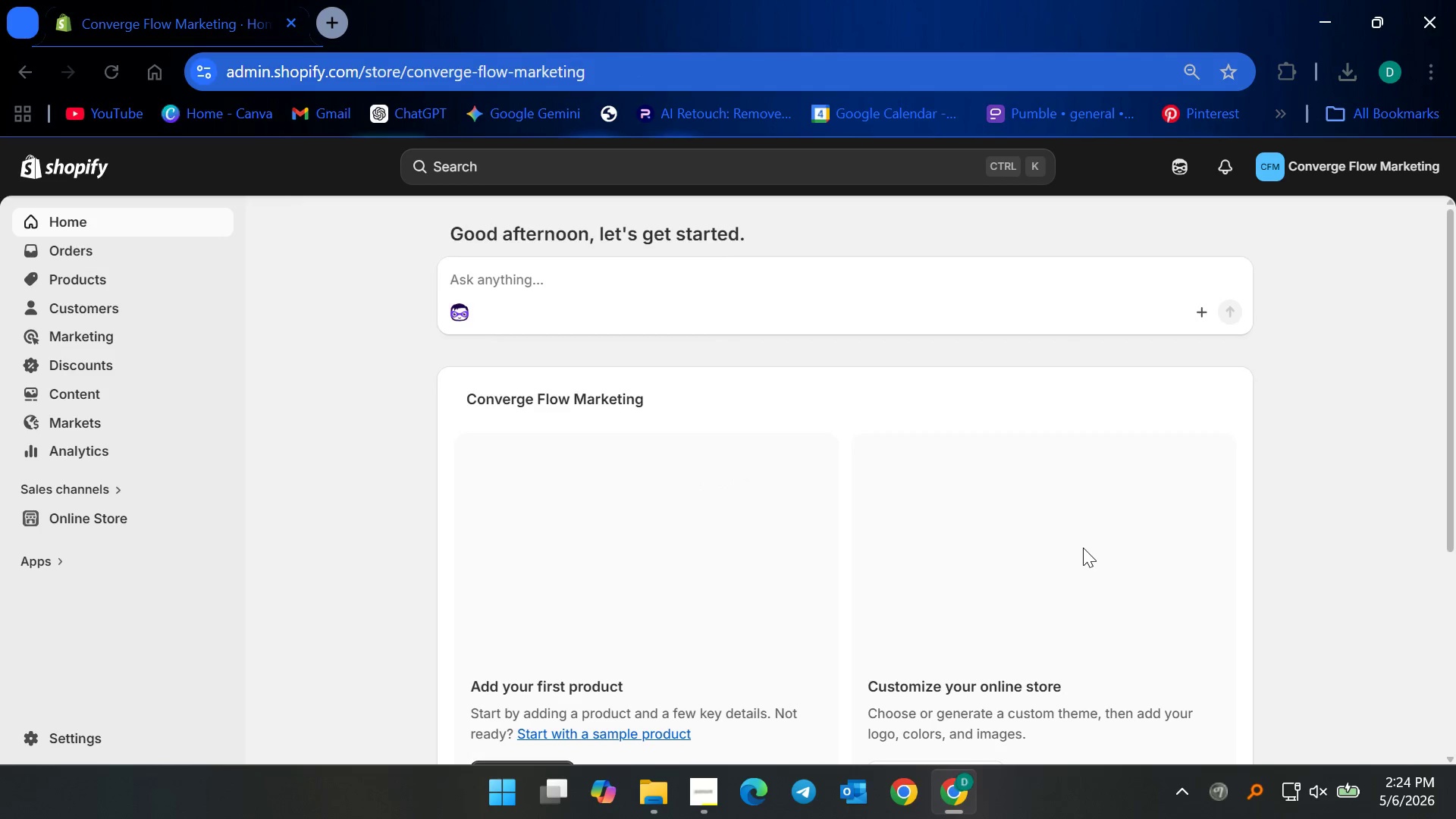 
wait(16.61)
 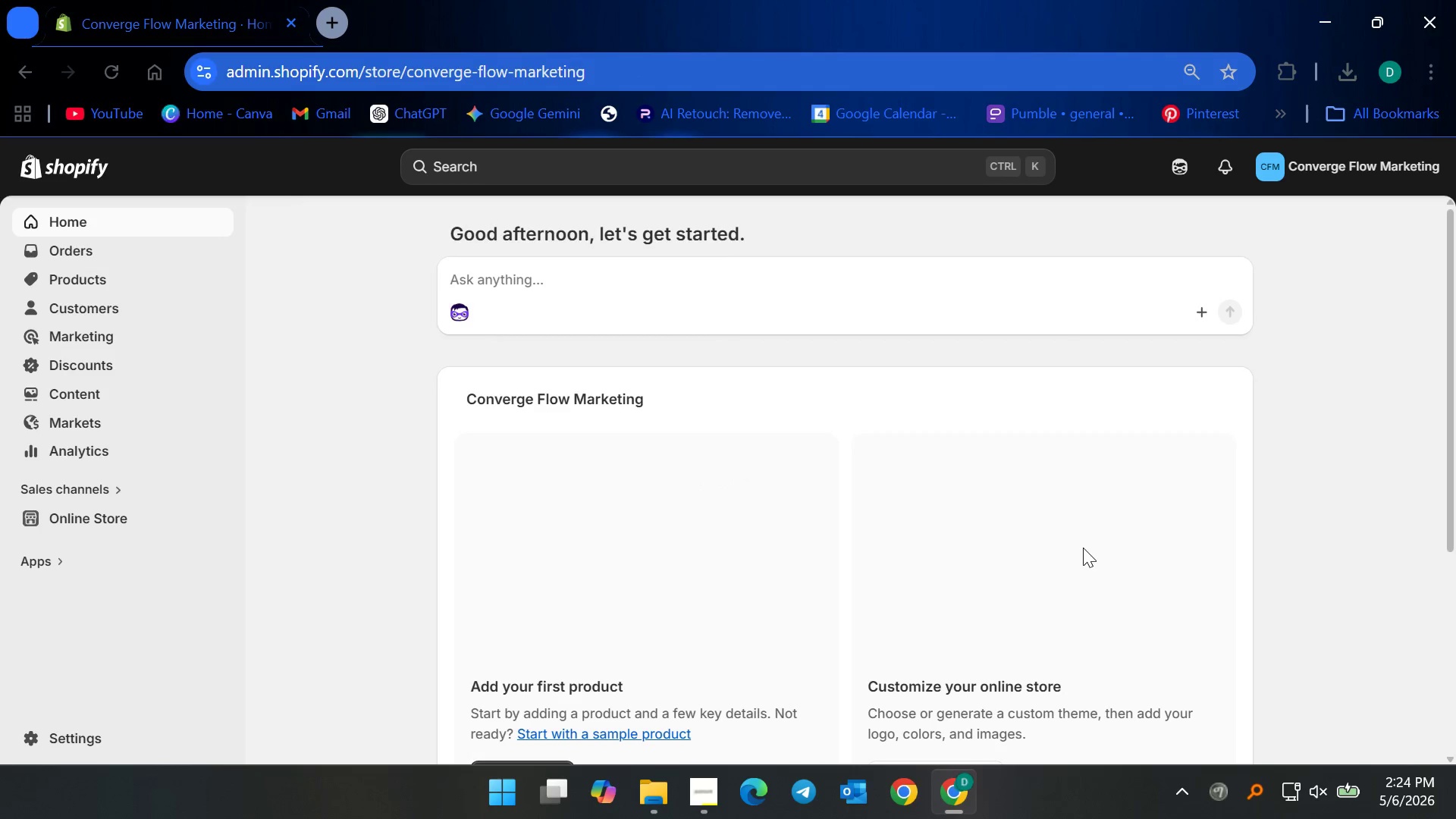 
left_click([122, 516])
 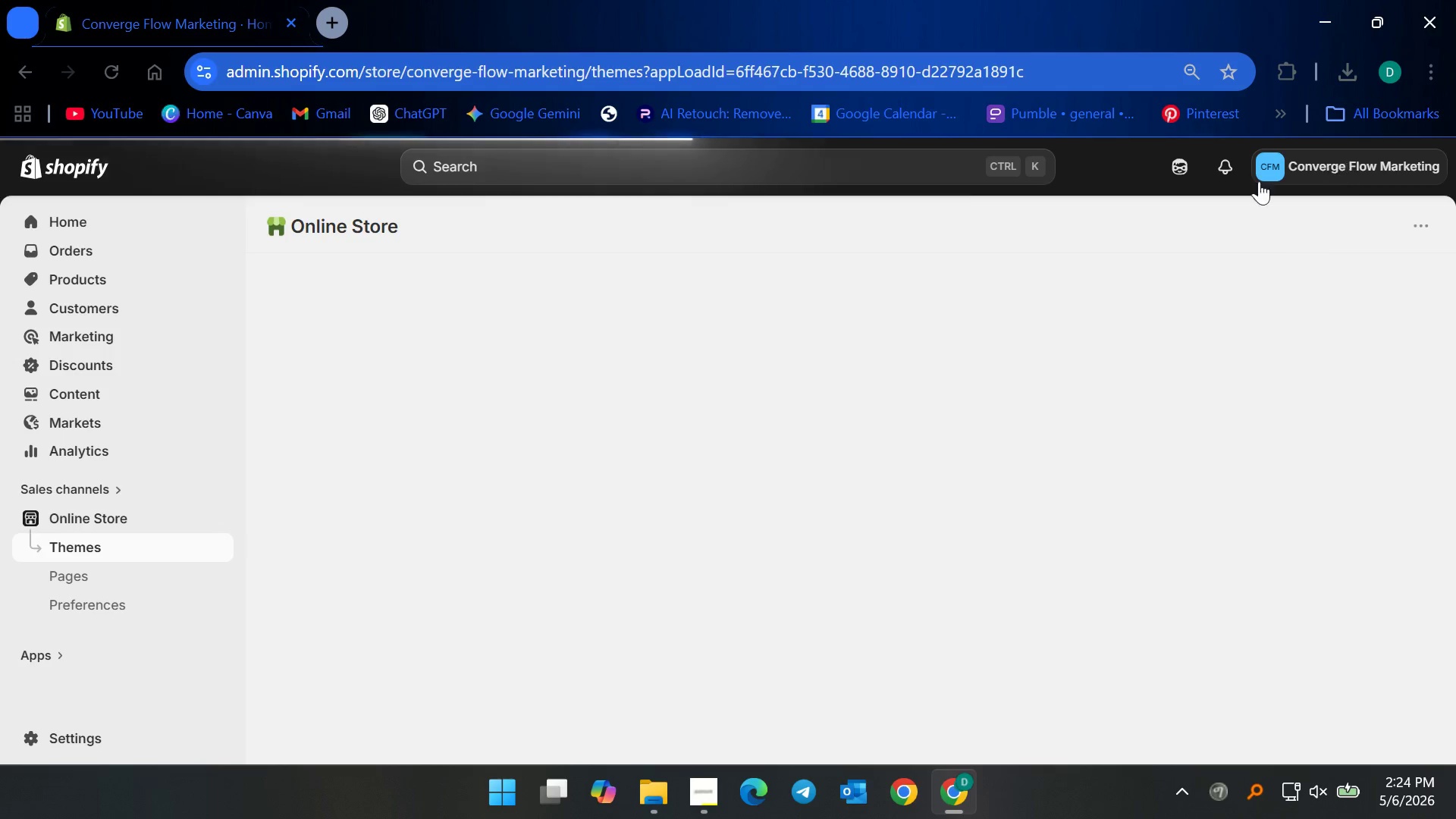 
left_click([70, 589])
 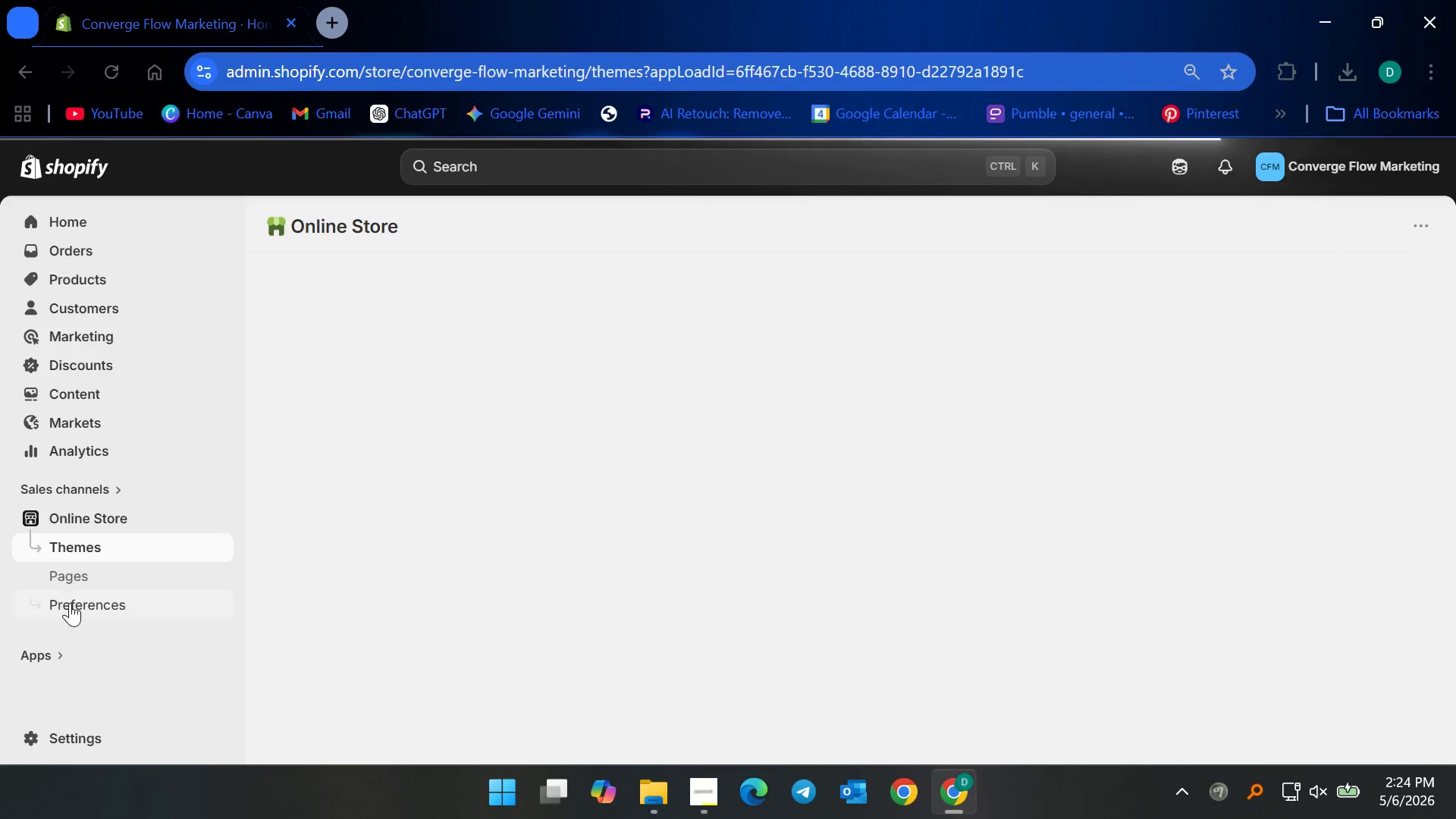 
left_click([70, 605])
 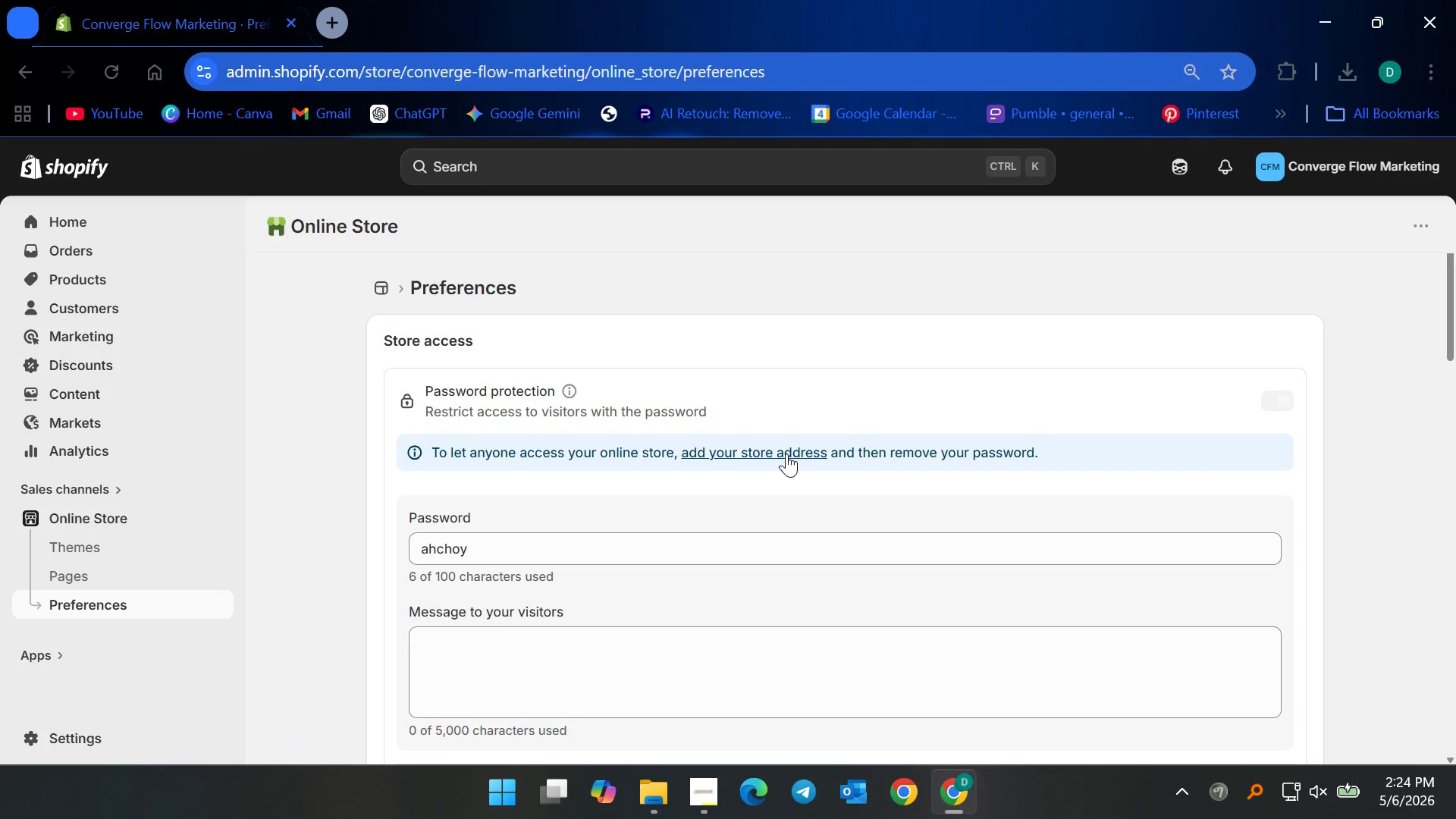 
wait(5.66)
 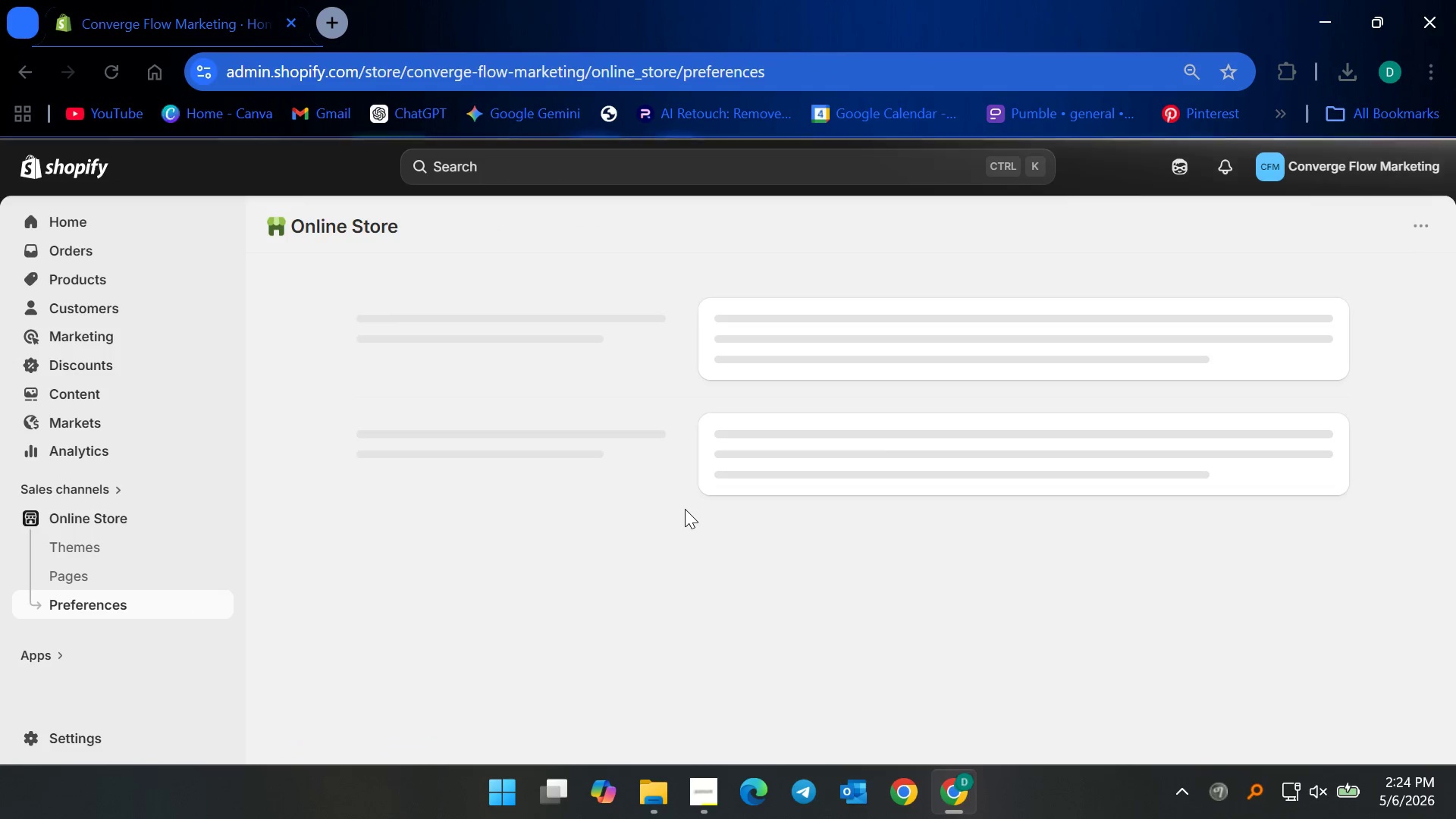 
left_click([786, 453])
 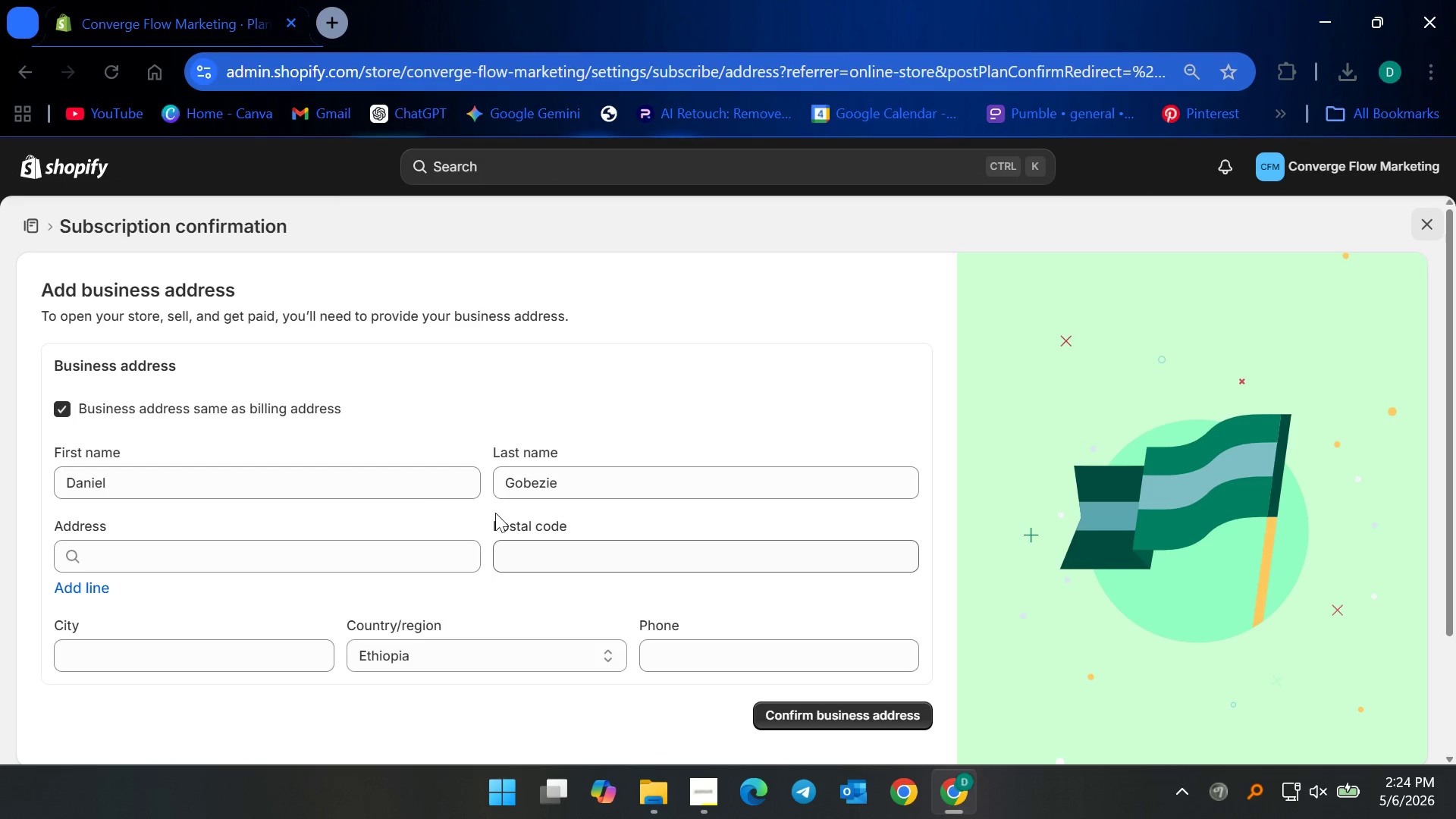 
left_click([211, 549])
 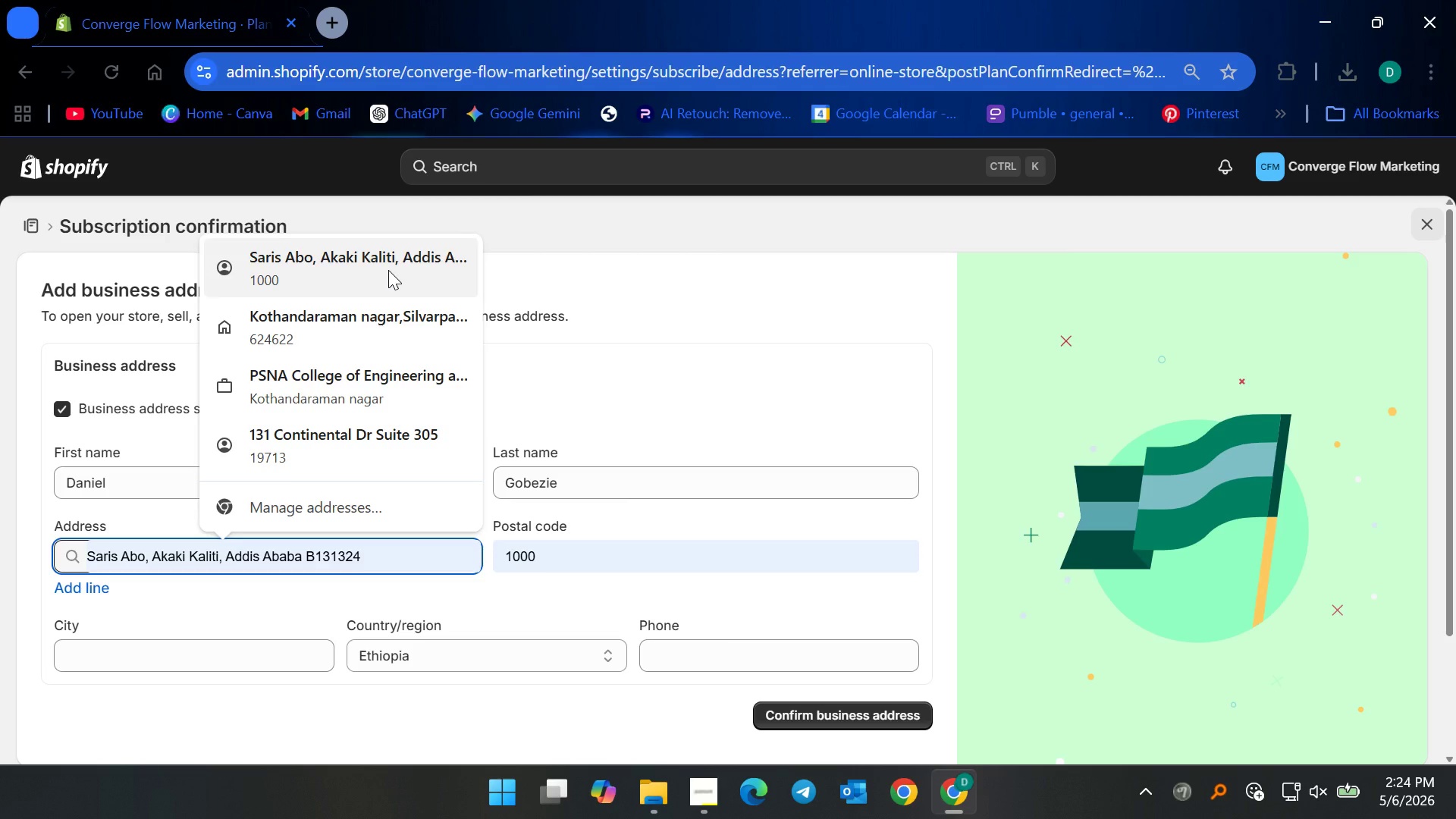 
left_click([366, 431])
 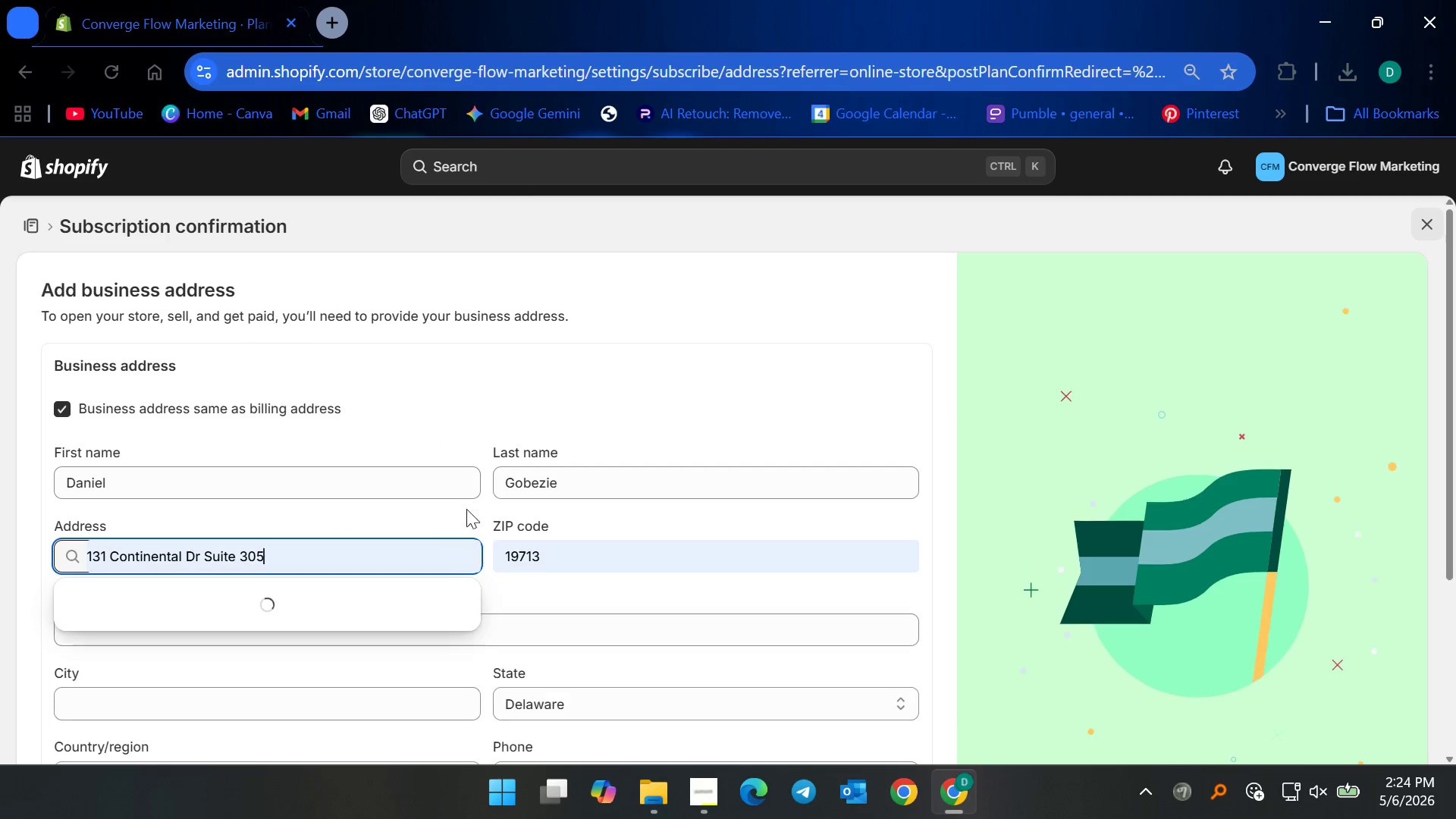 
scroll: coordinate [500, 510], scroll_direction: down, amount: 2.0
 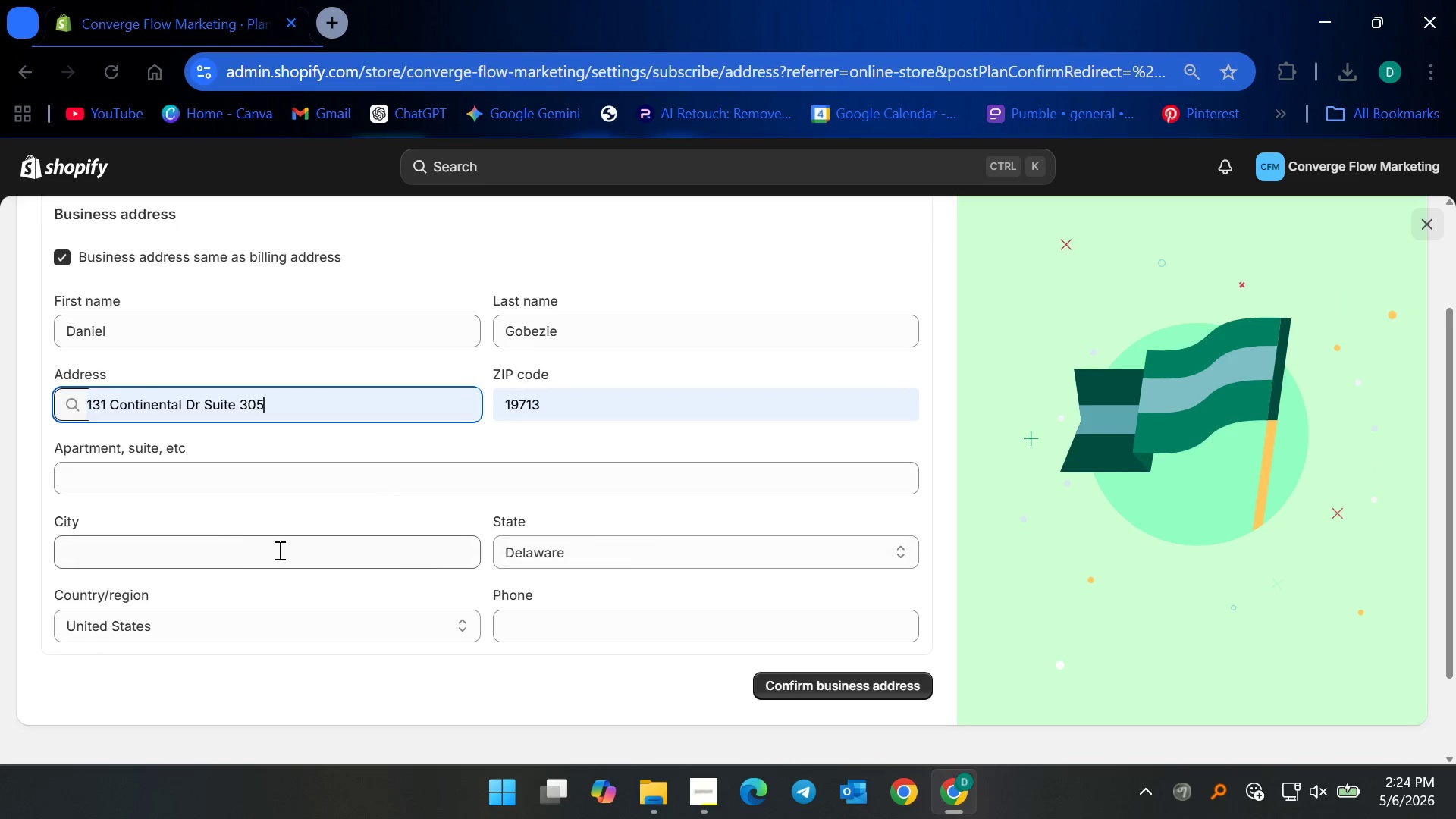 
left_click([224, 555])
 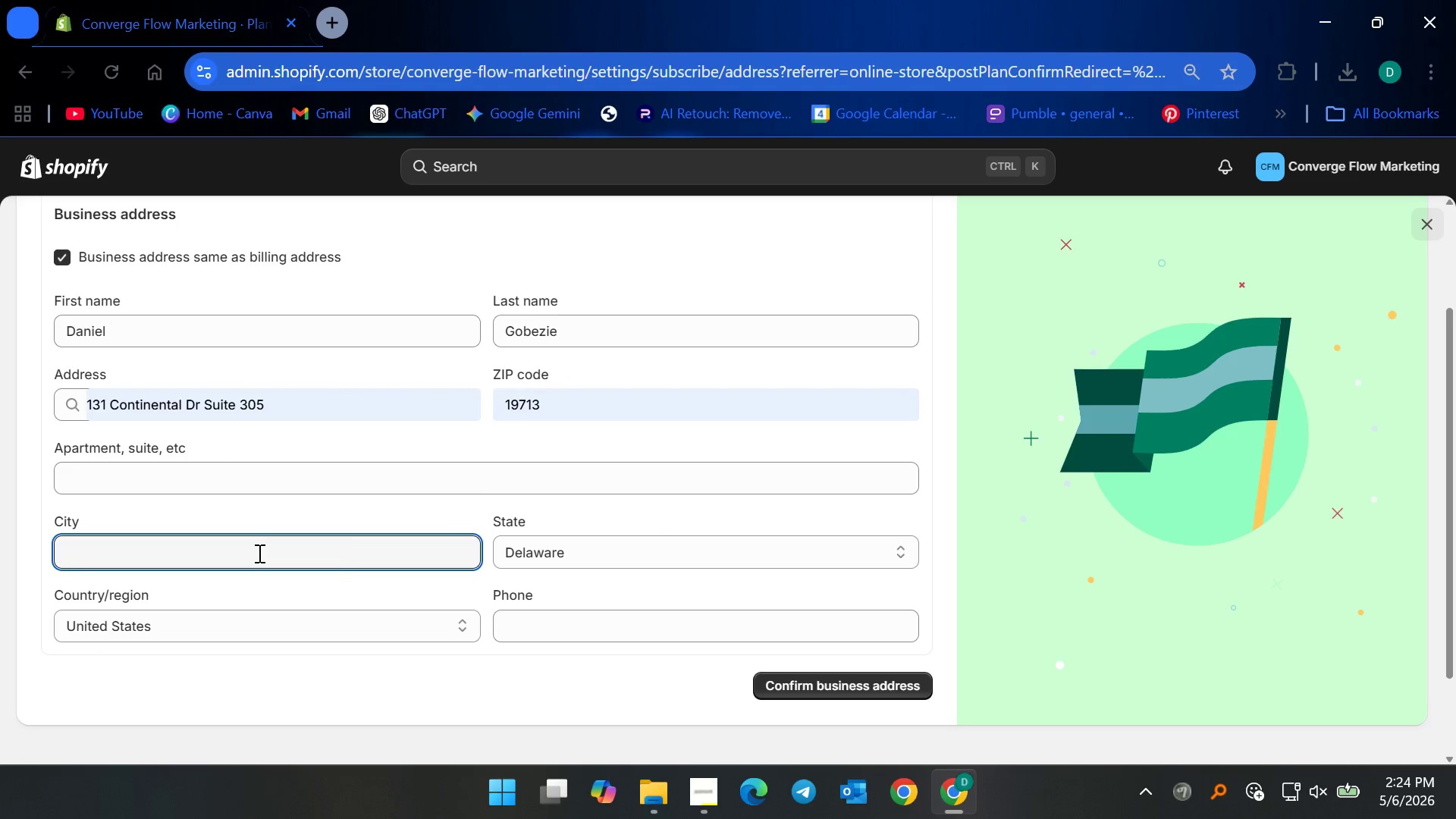 
type(Newark)
 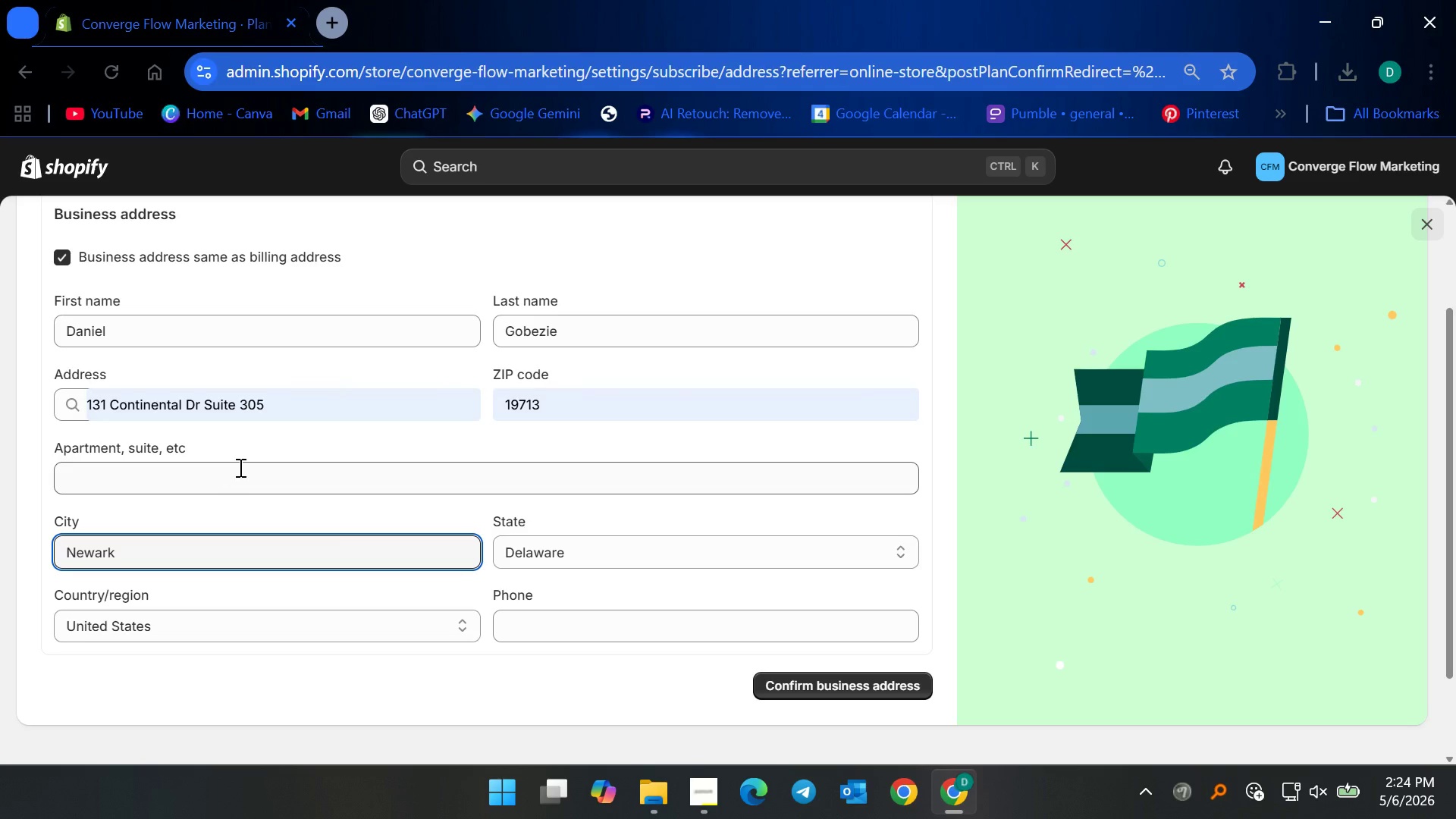 
left_click([296, 405])
 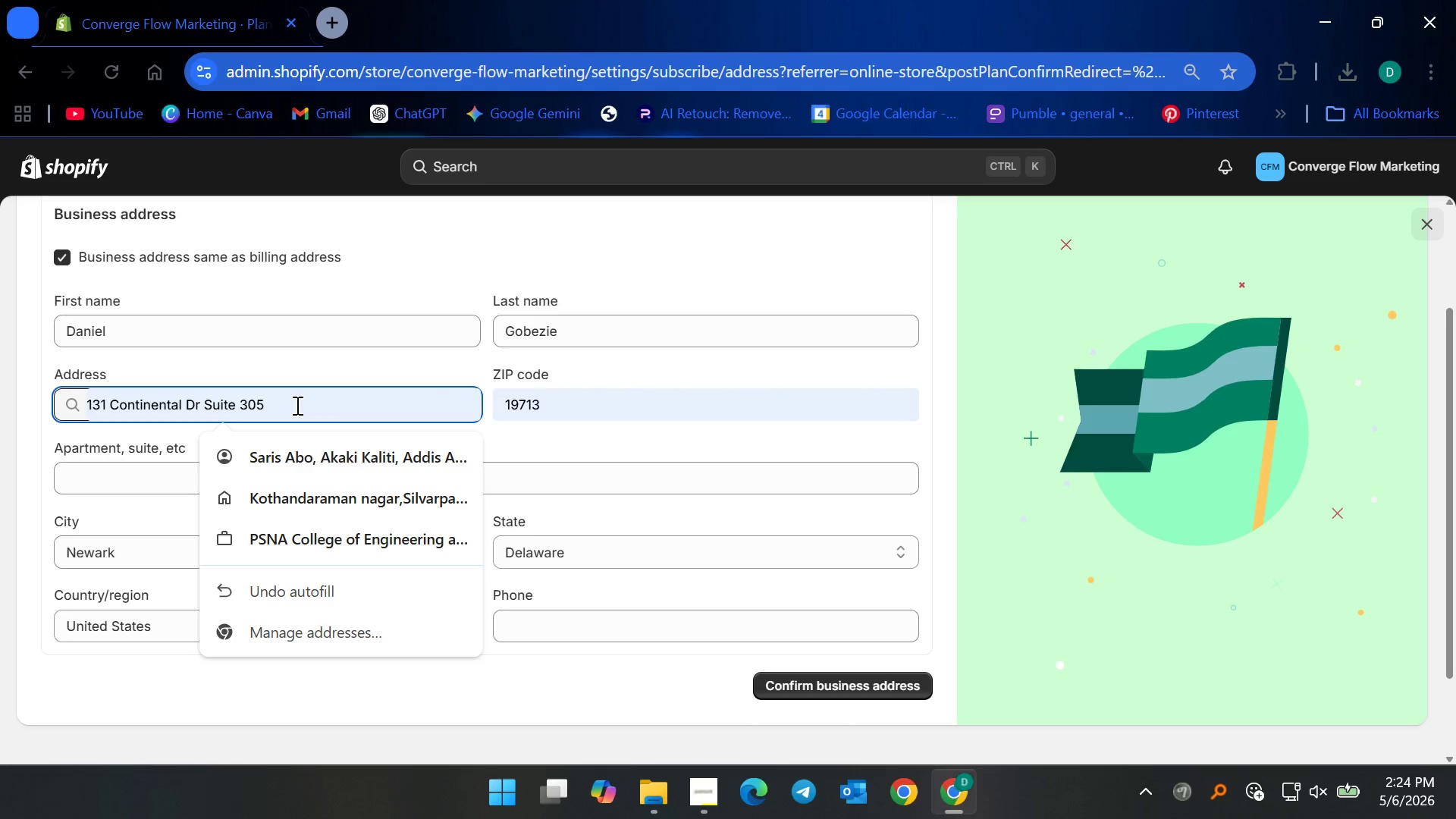 
left_click_drag(start_coordinate=[296, 405], to_coordinate=[238, 400])
 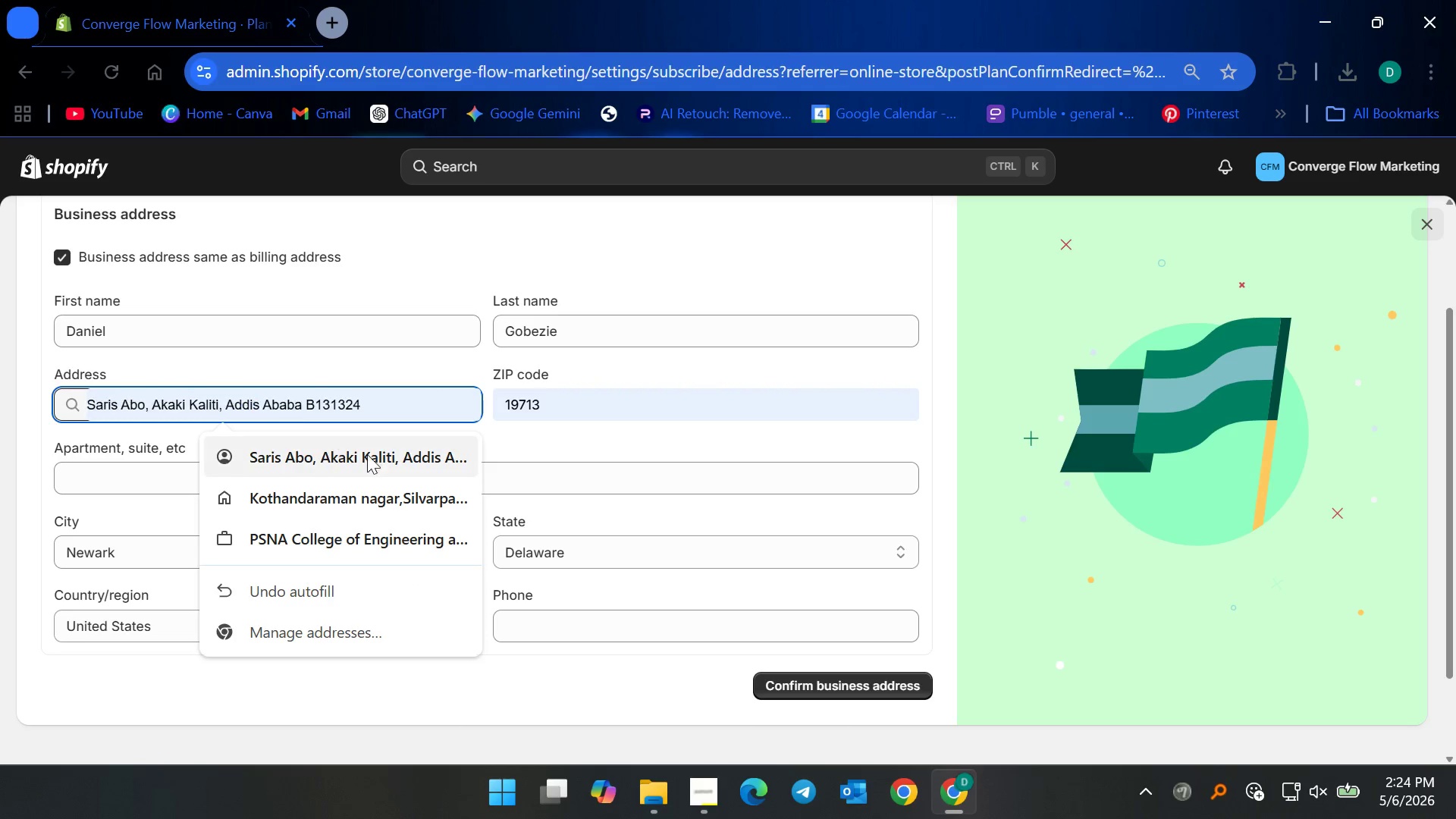 
key(Control+X)
 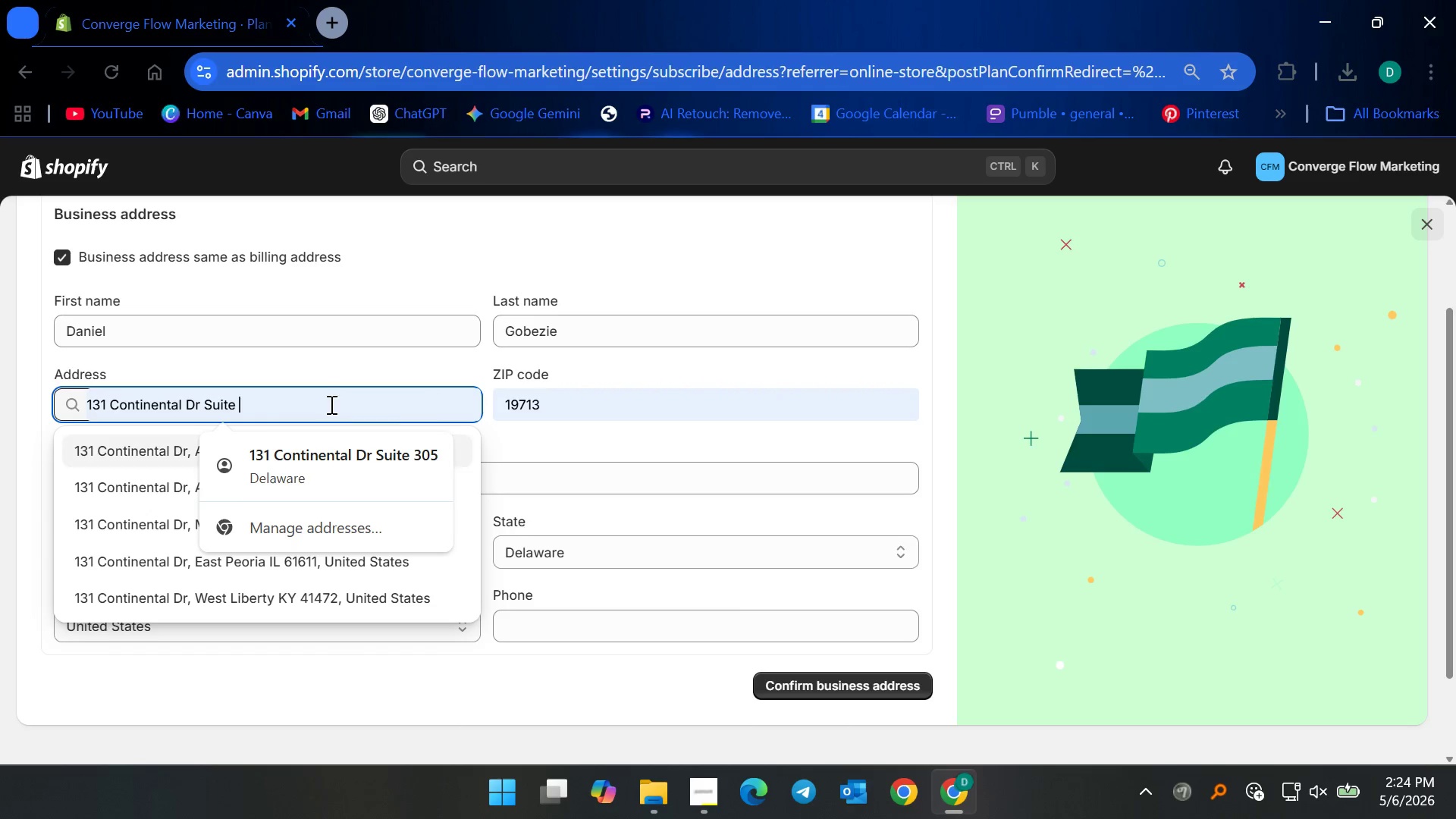 
left_click_drag(start_coordinate=[328, 403], to_coordinate=[205, 403])
 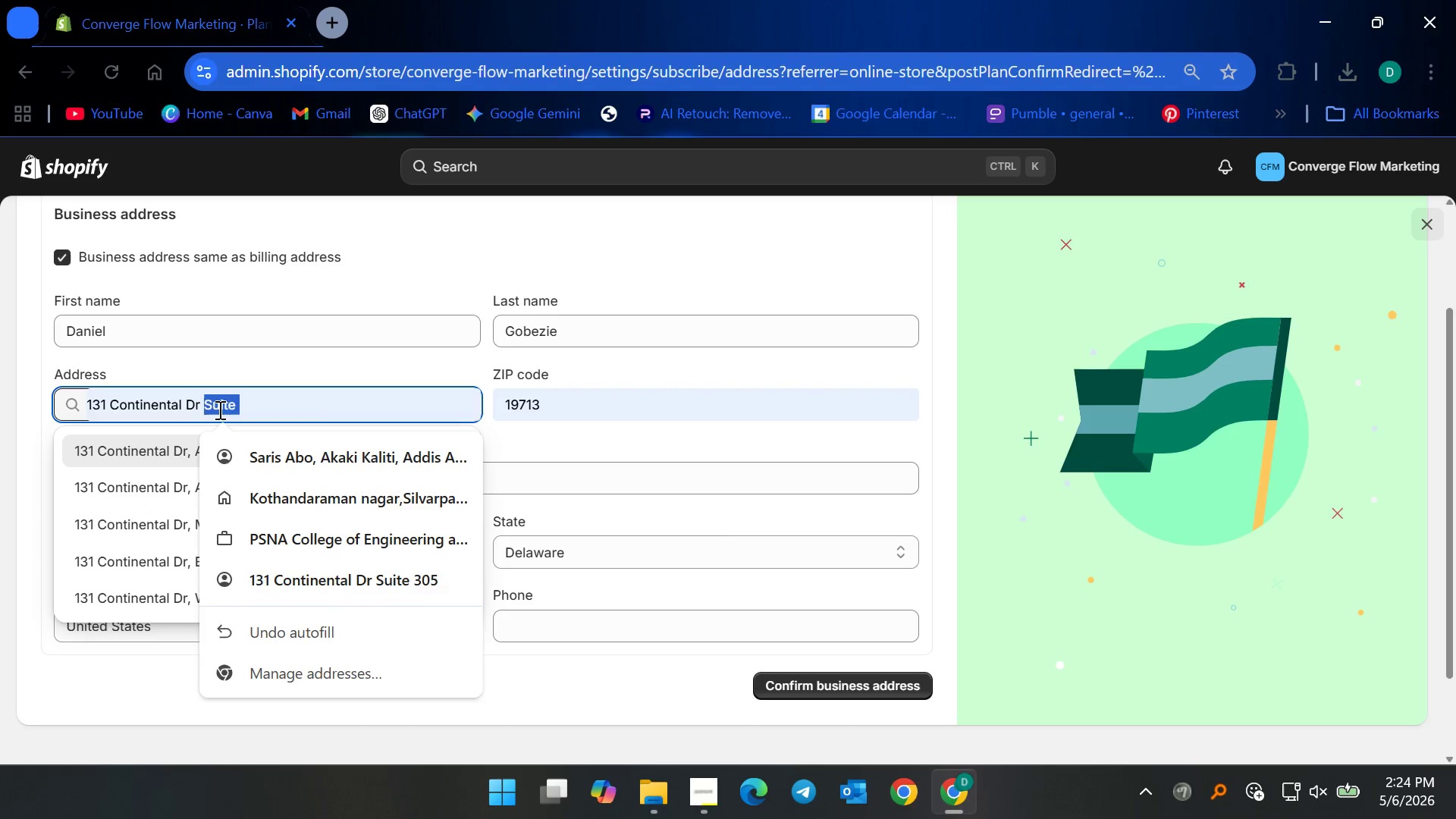 
key(Backspace)
 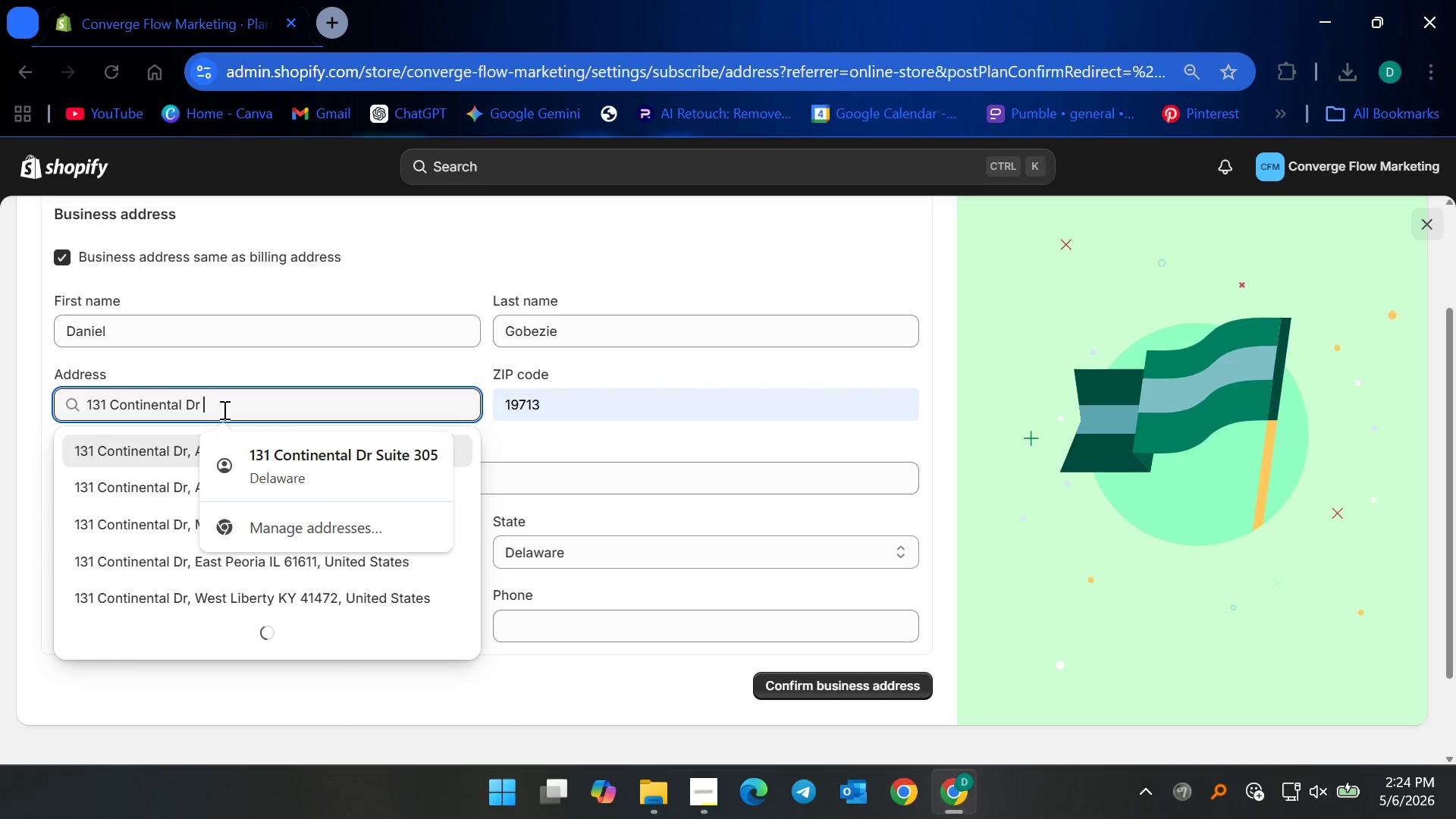 
key(Backspace)
 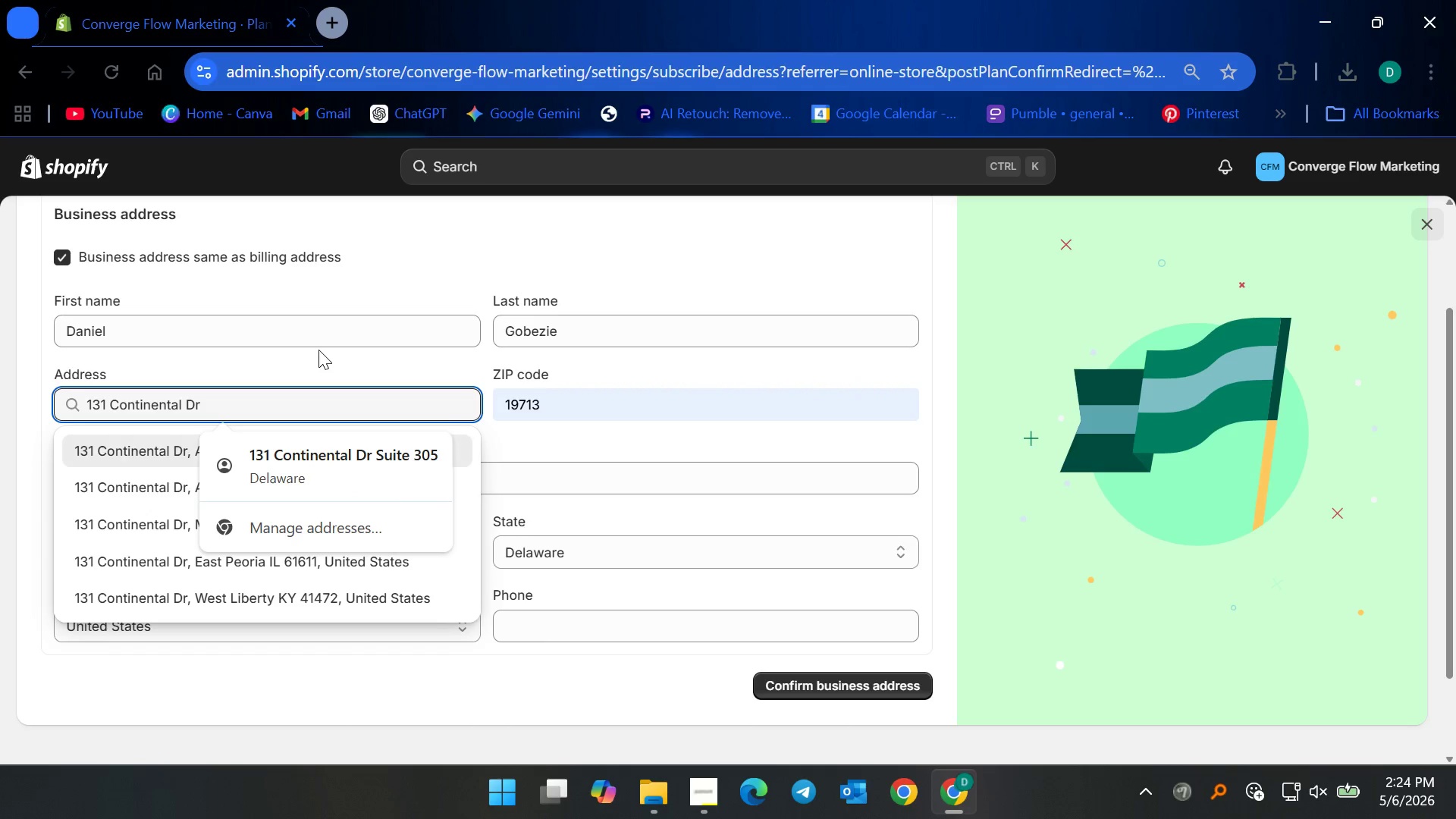 
left_click([316, 351])
 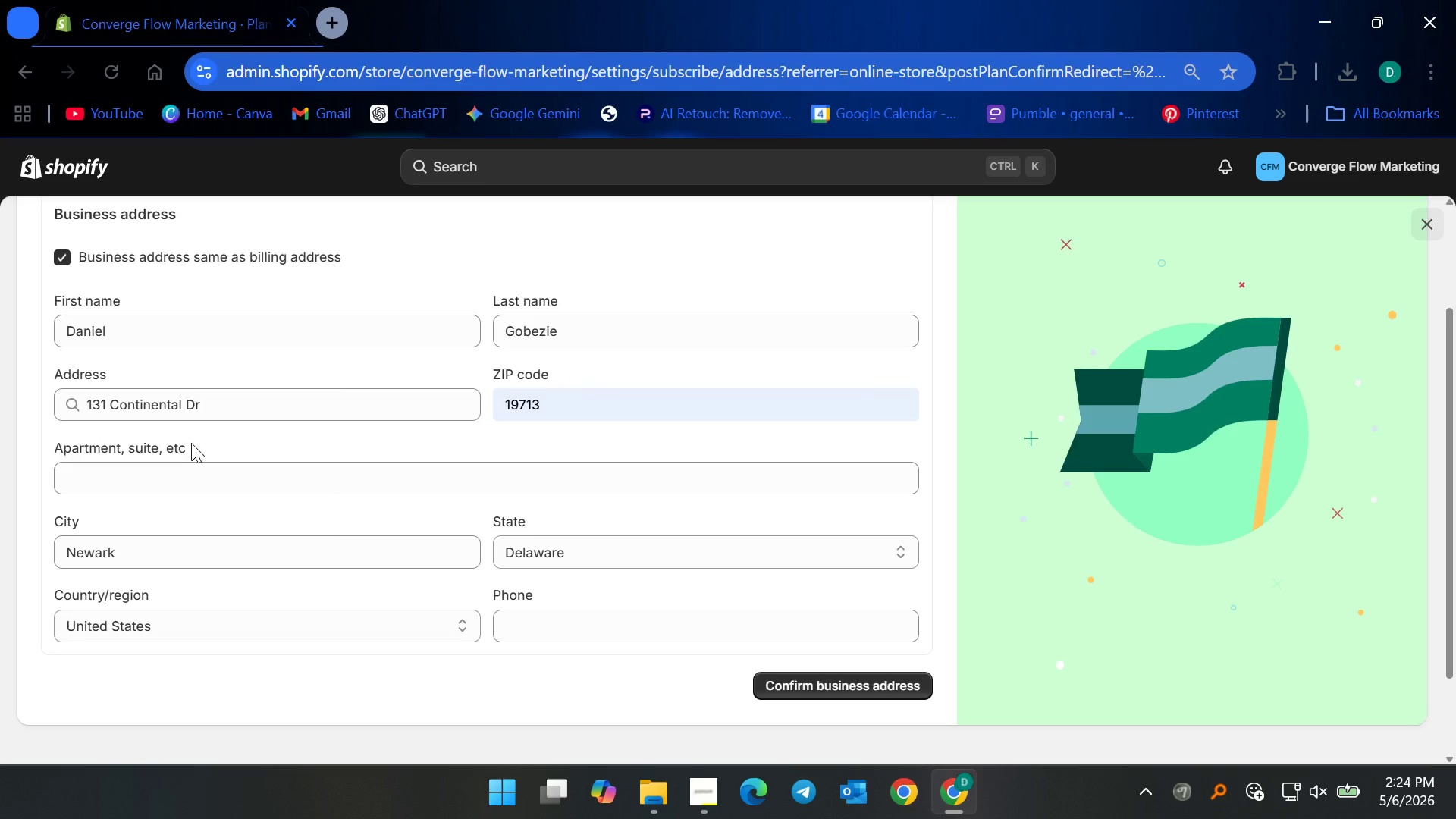 
left_click([177, 474])
 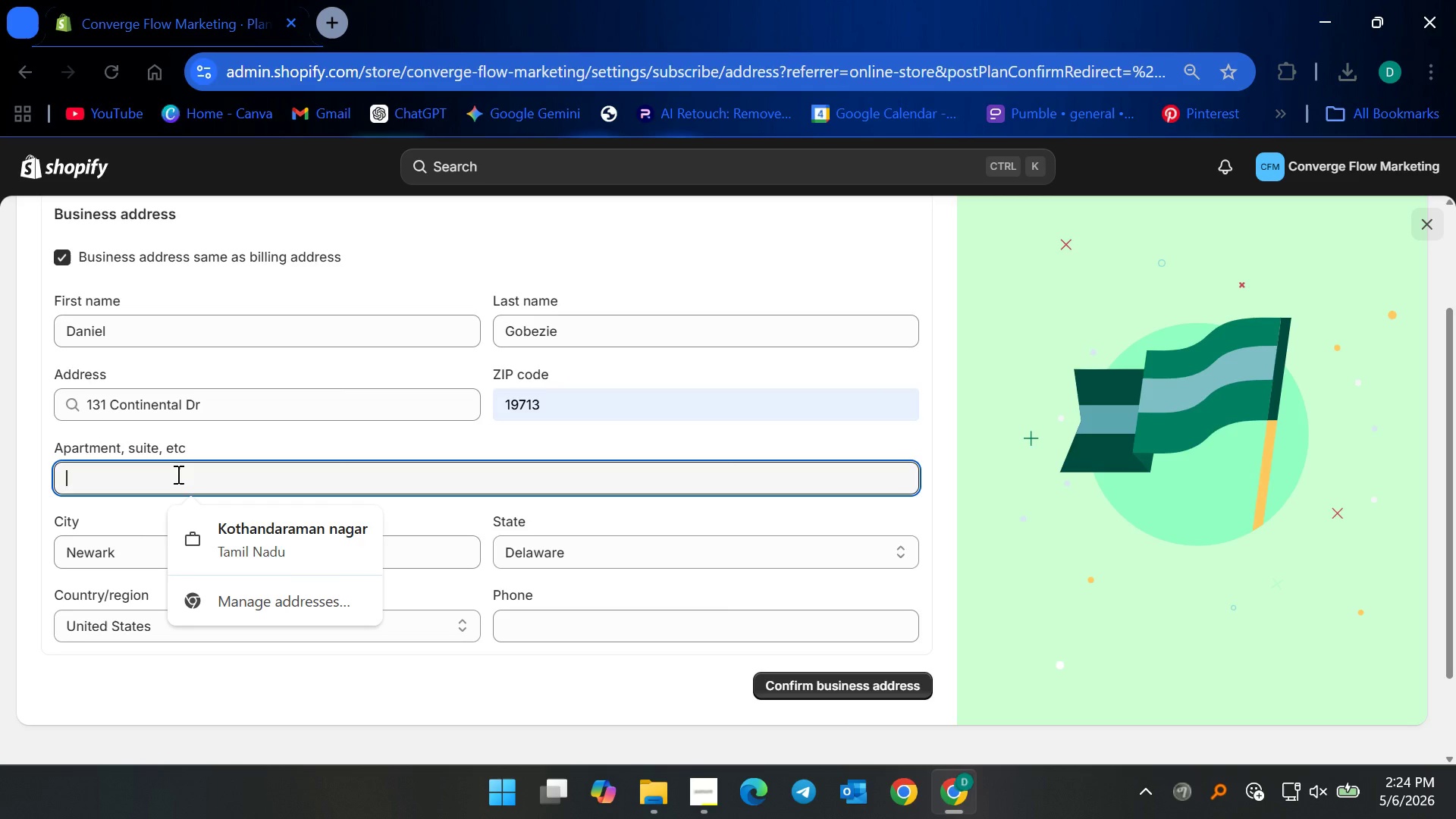 
key(Control+V)
 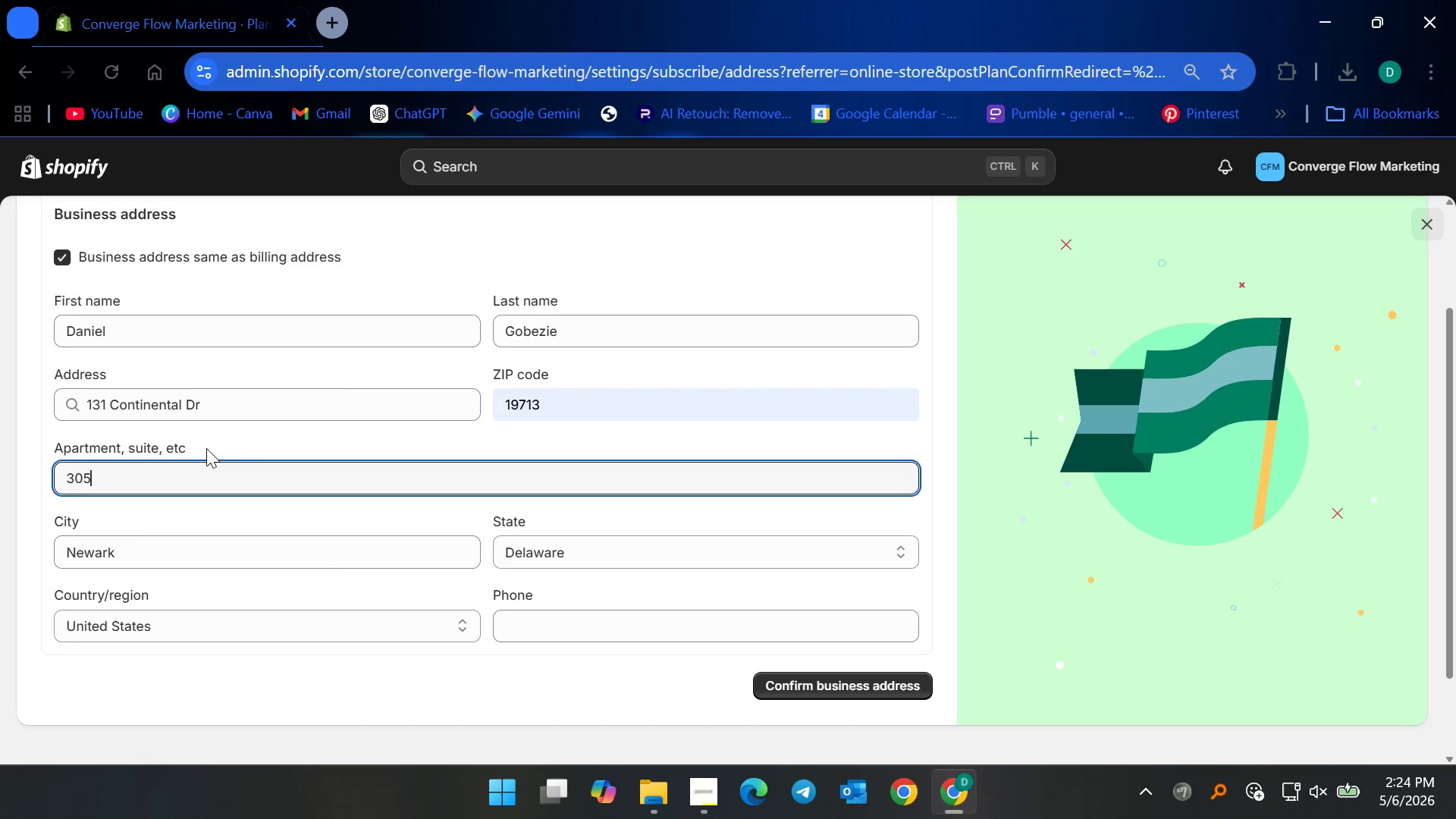 
left_click([262, 430])
 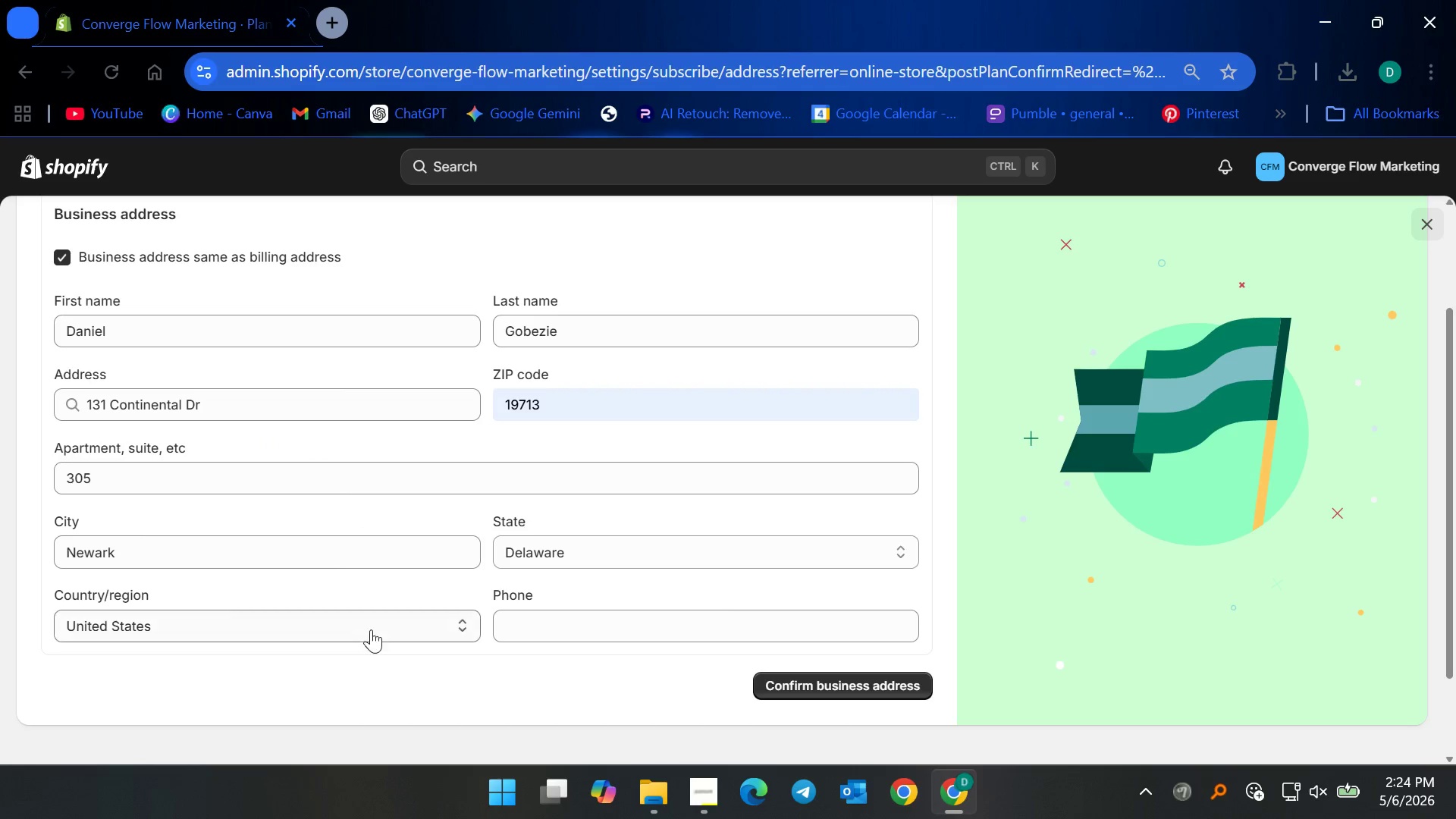 
left_click([573, 629])
 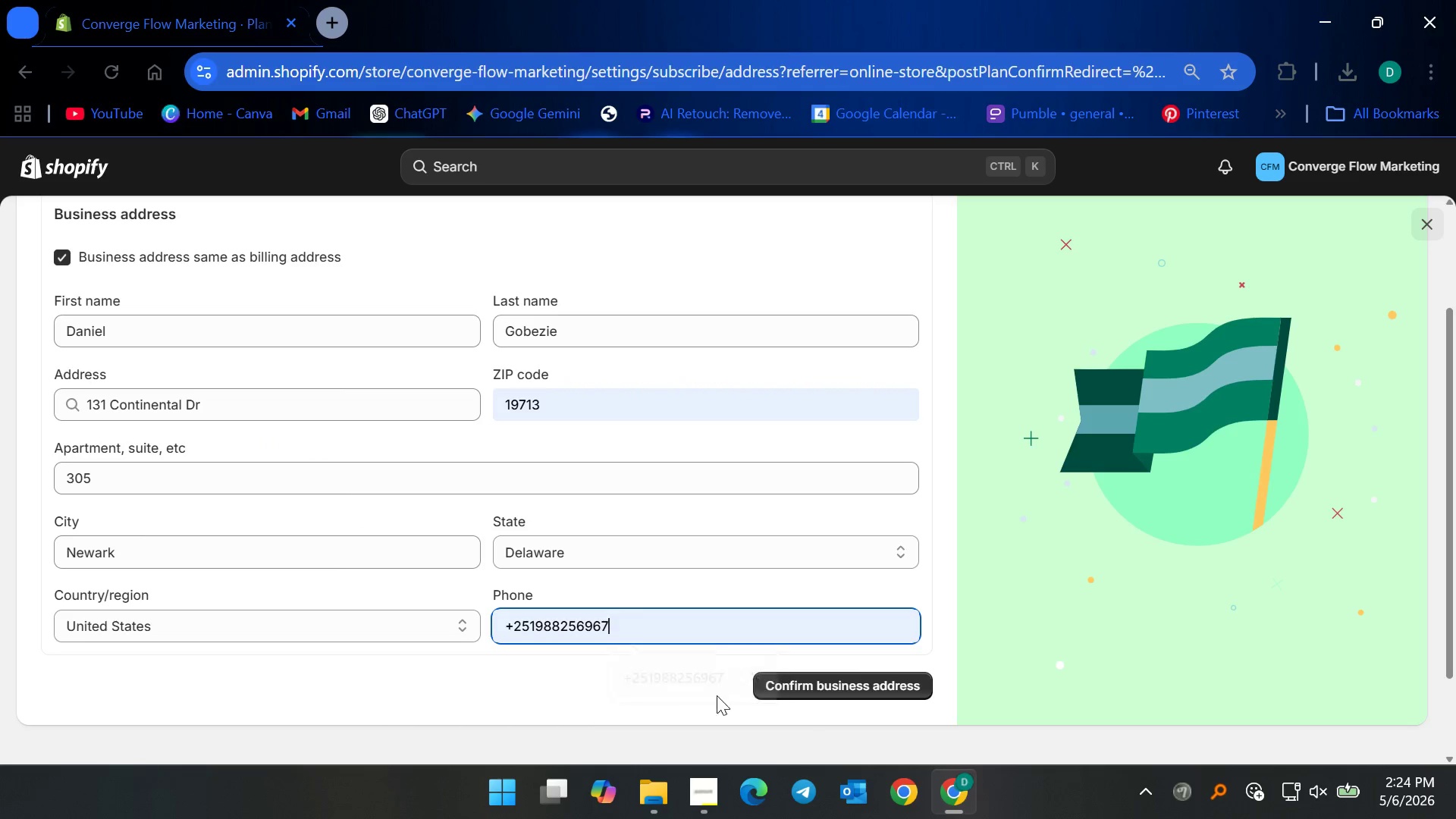 
left_click([809, 689])
 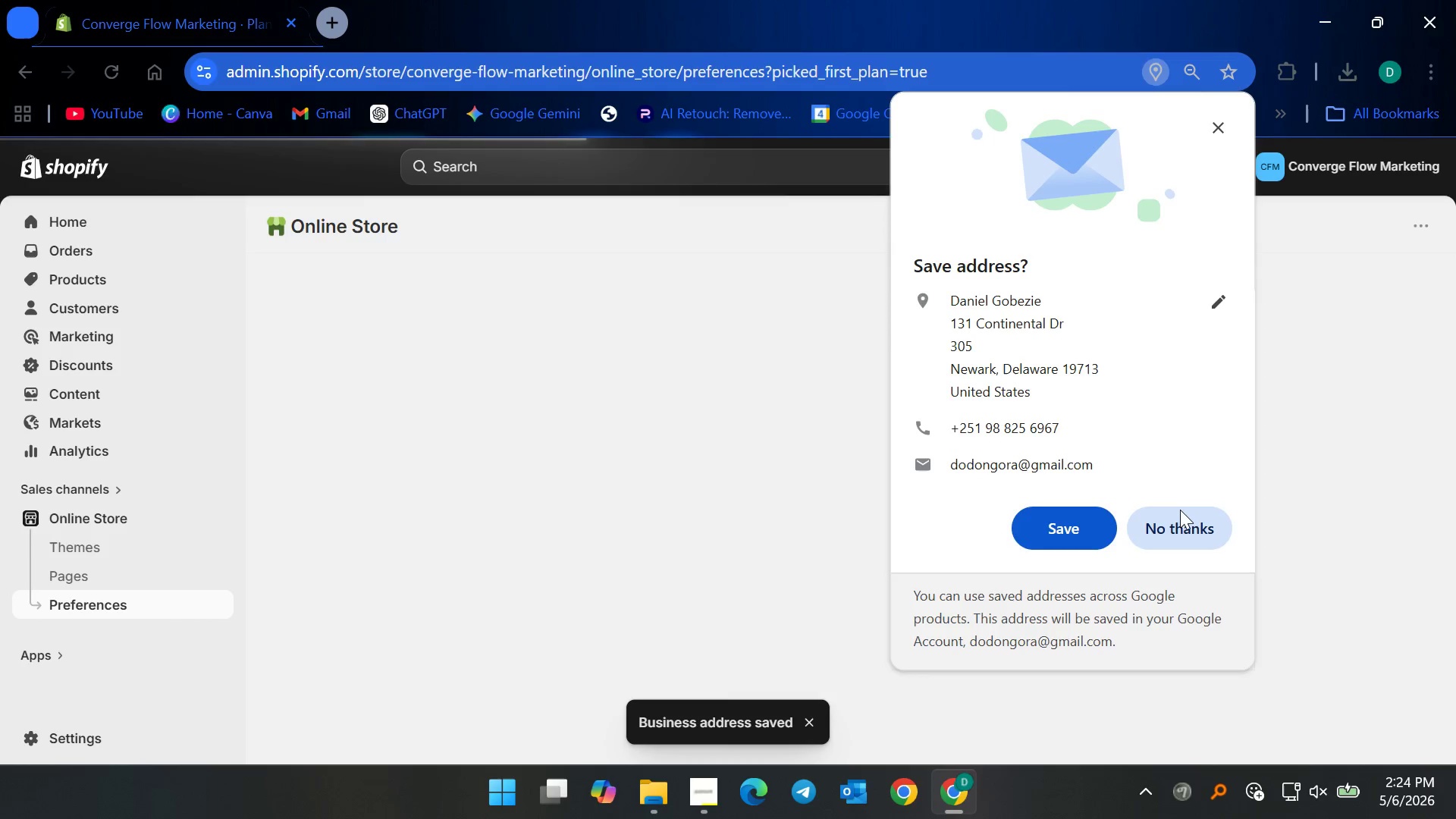 
wait(6.14)
 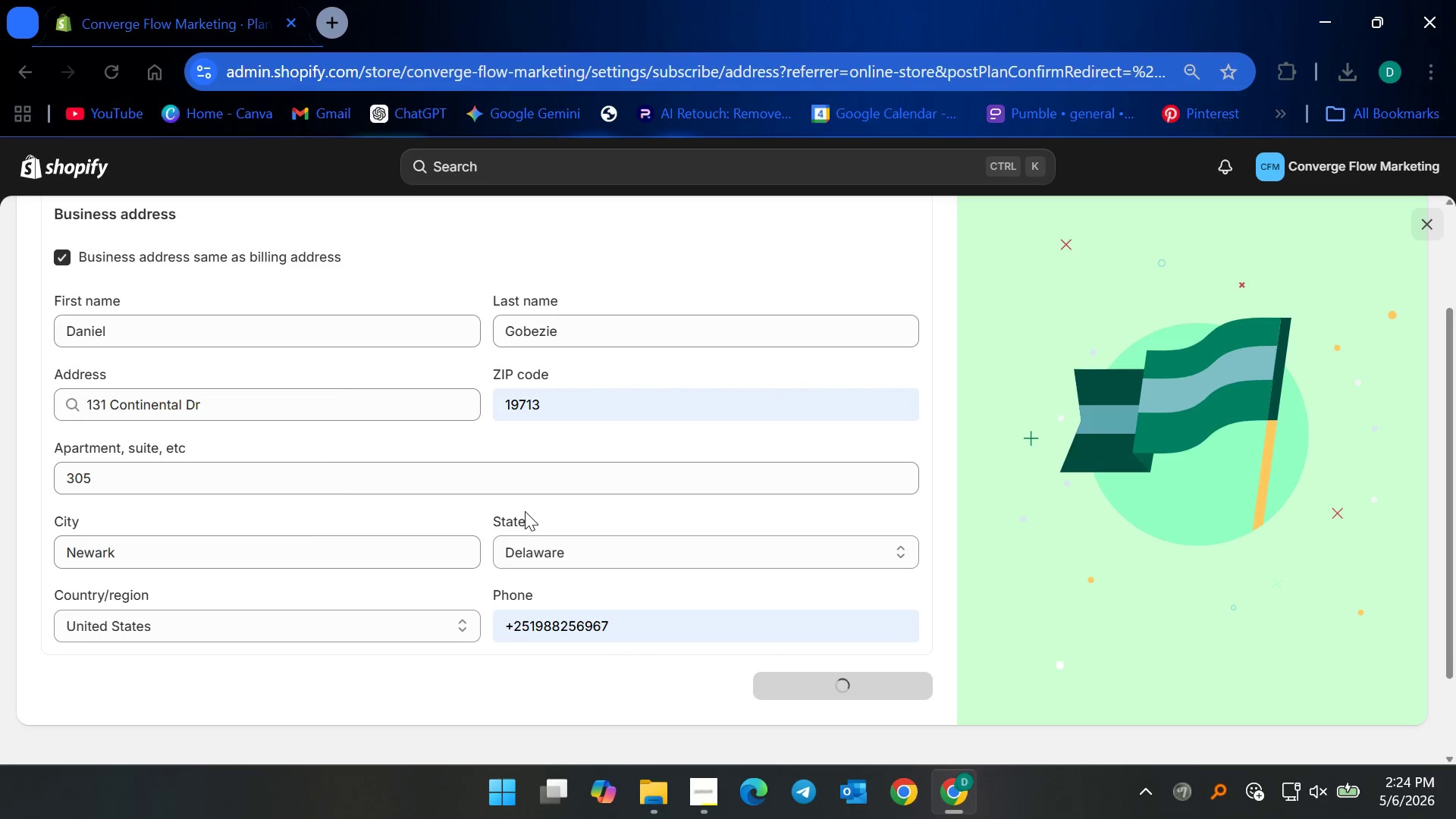 
left_click([1047, 531])
 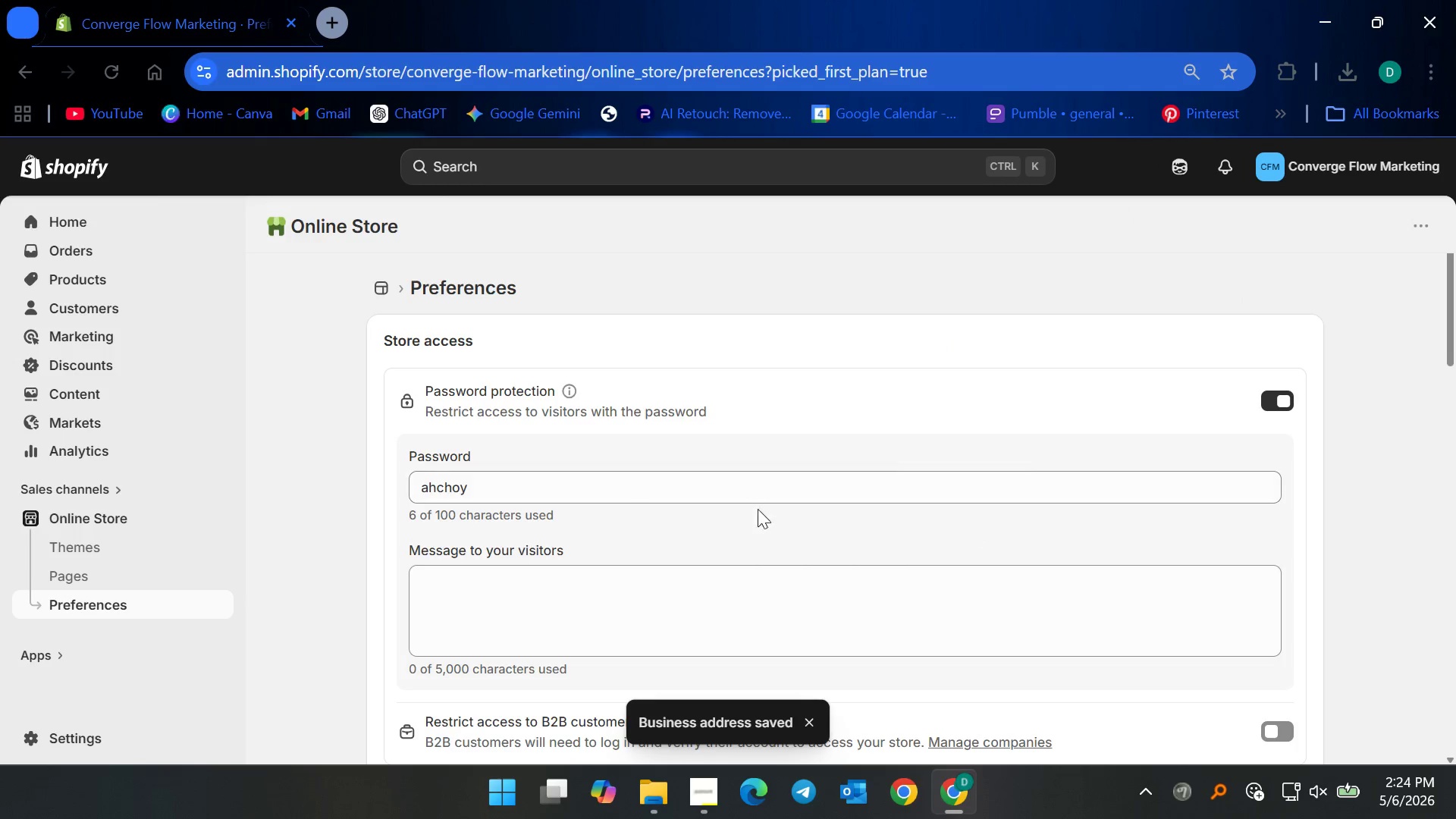 
left_click([1274, 390])
 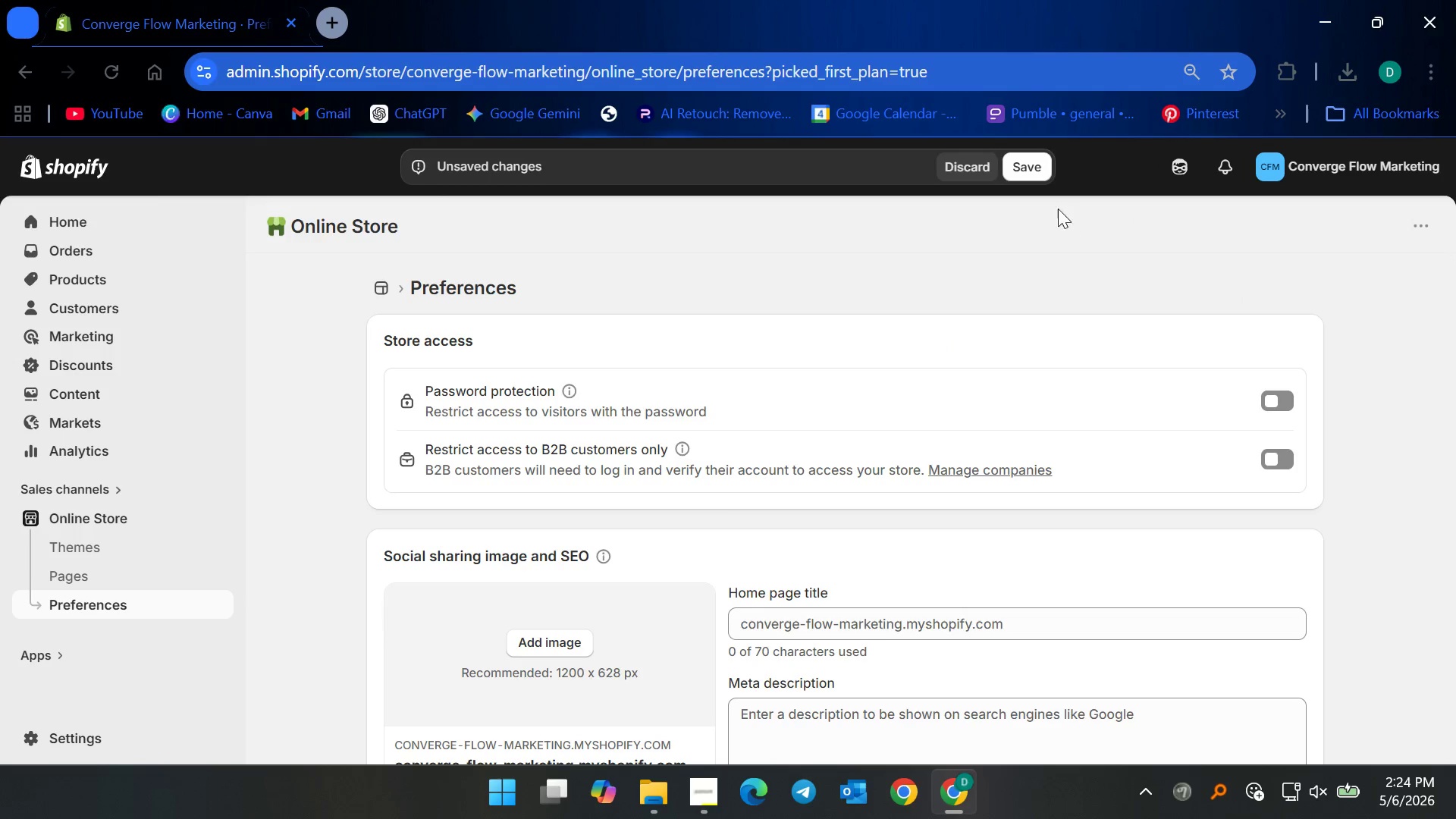 
left_click([1021, 164])
 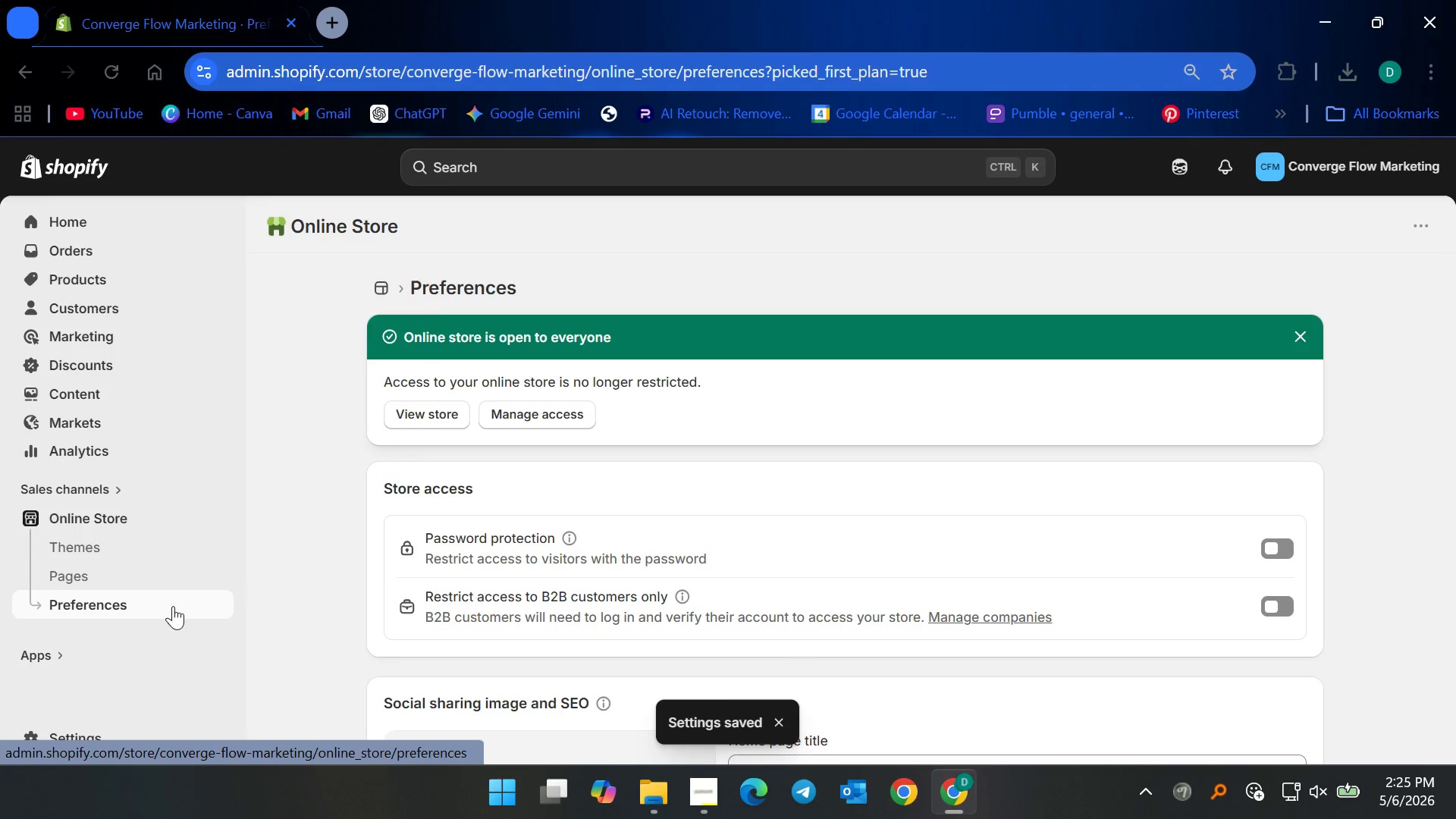 
wait(5.59)
 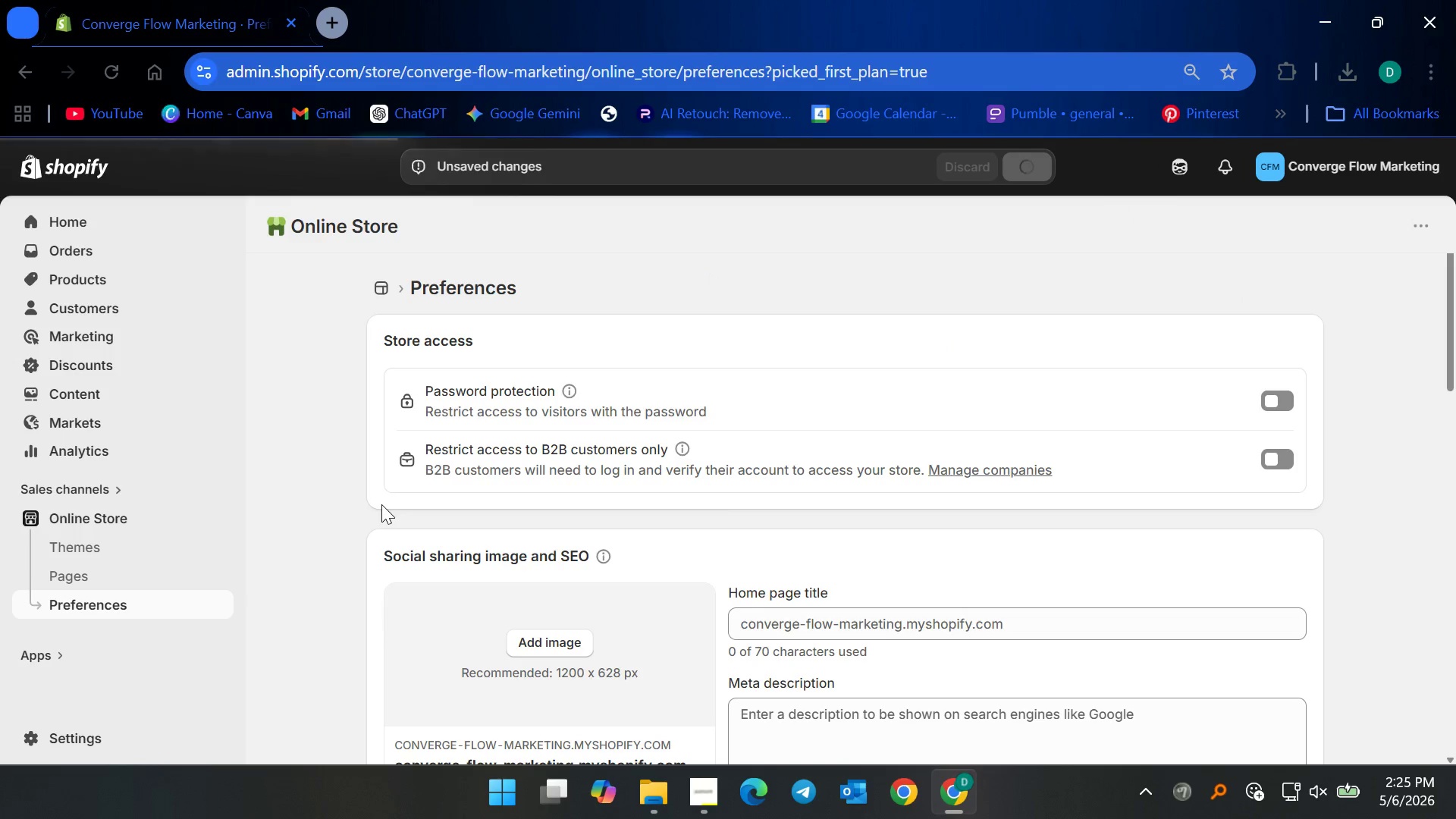 
left_click([110, 601])
 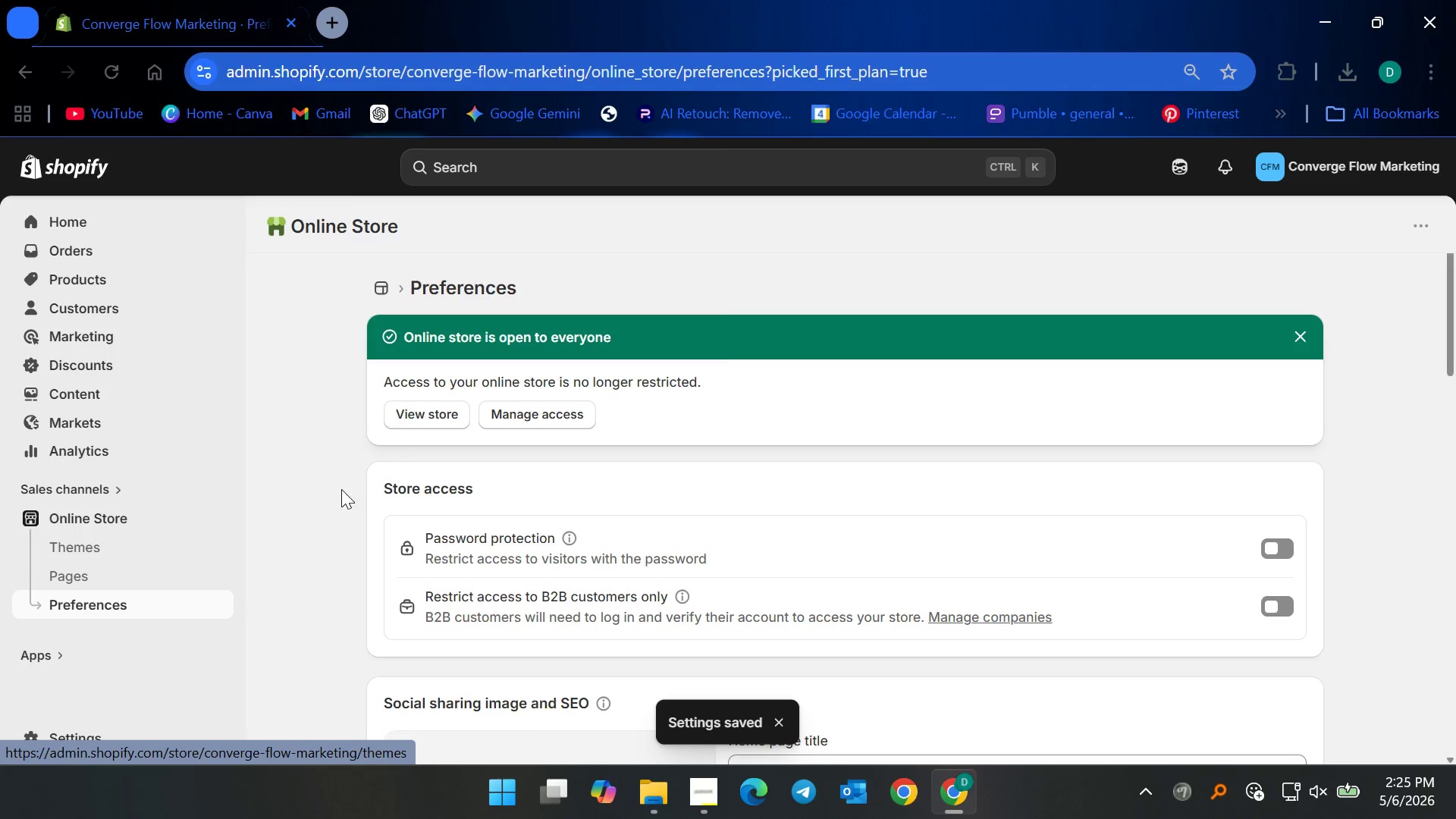 
scroll: coordinate [780, 572], scroll_direction: down, amount: 12.0
 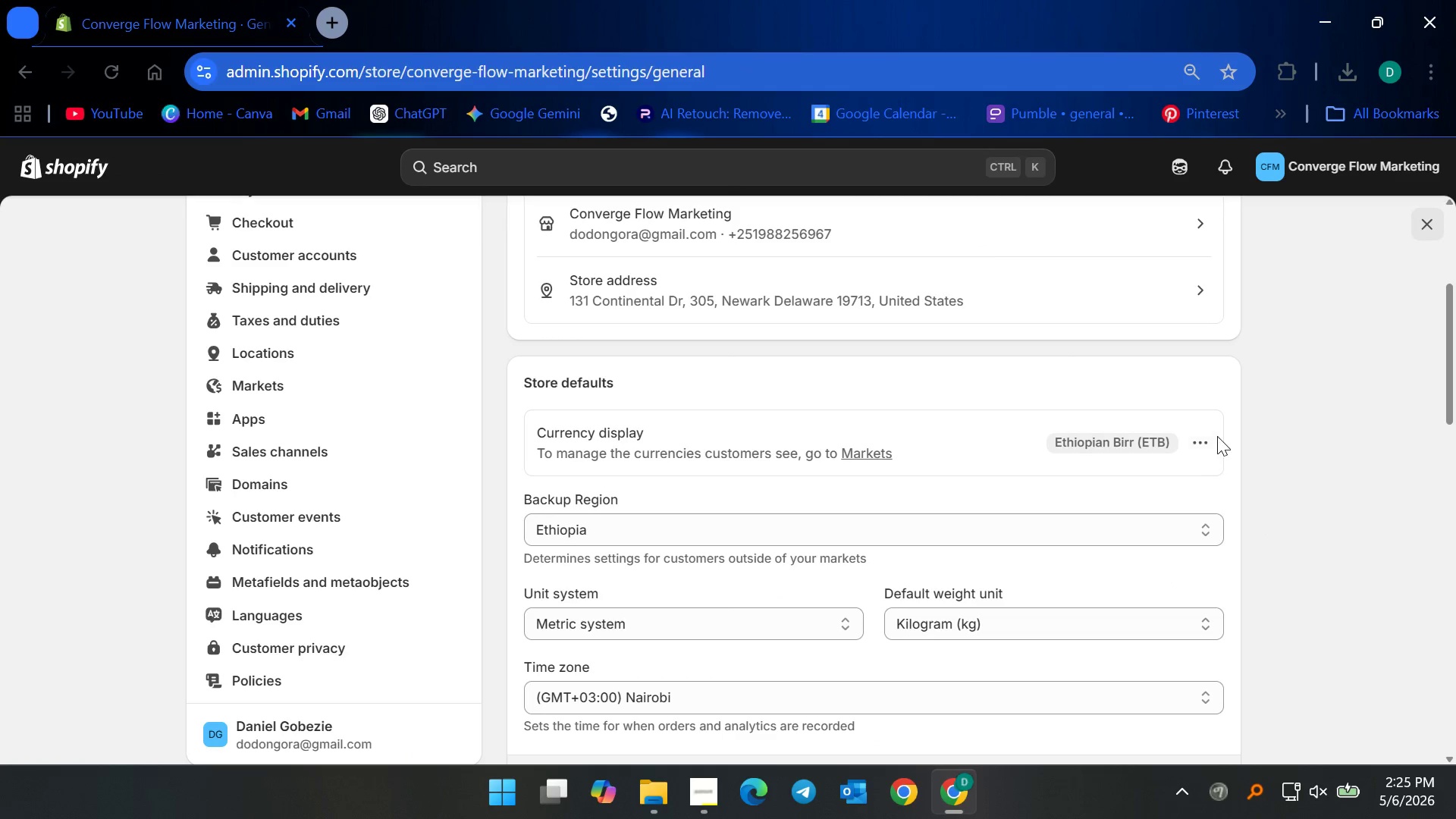 
left_click([1207, 439])
 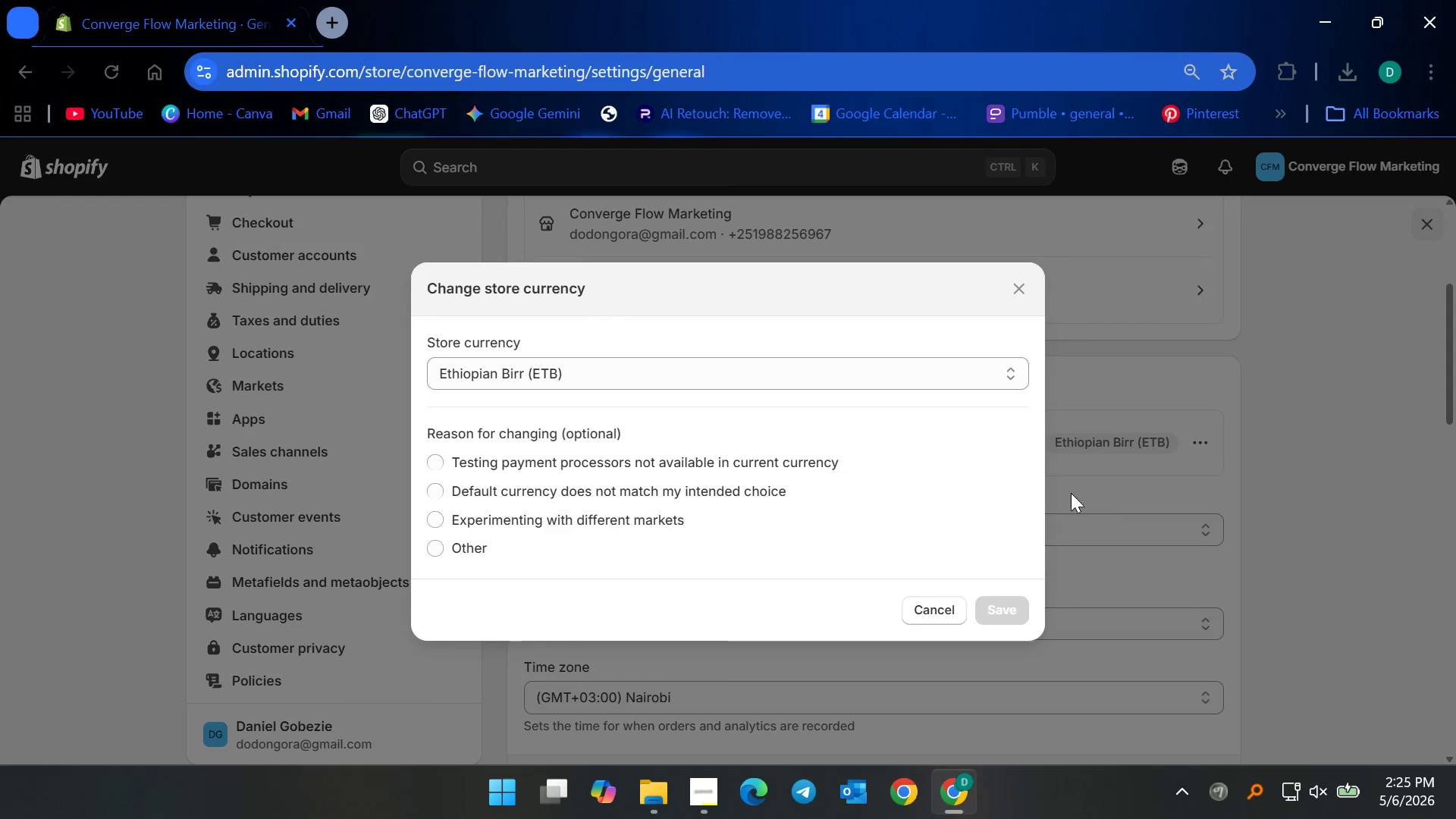 
left_click([569, 365])
 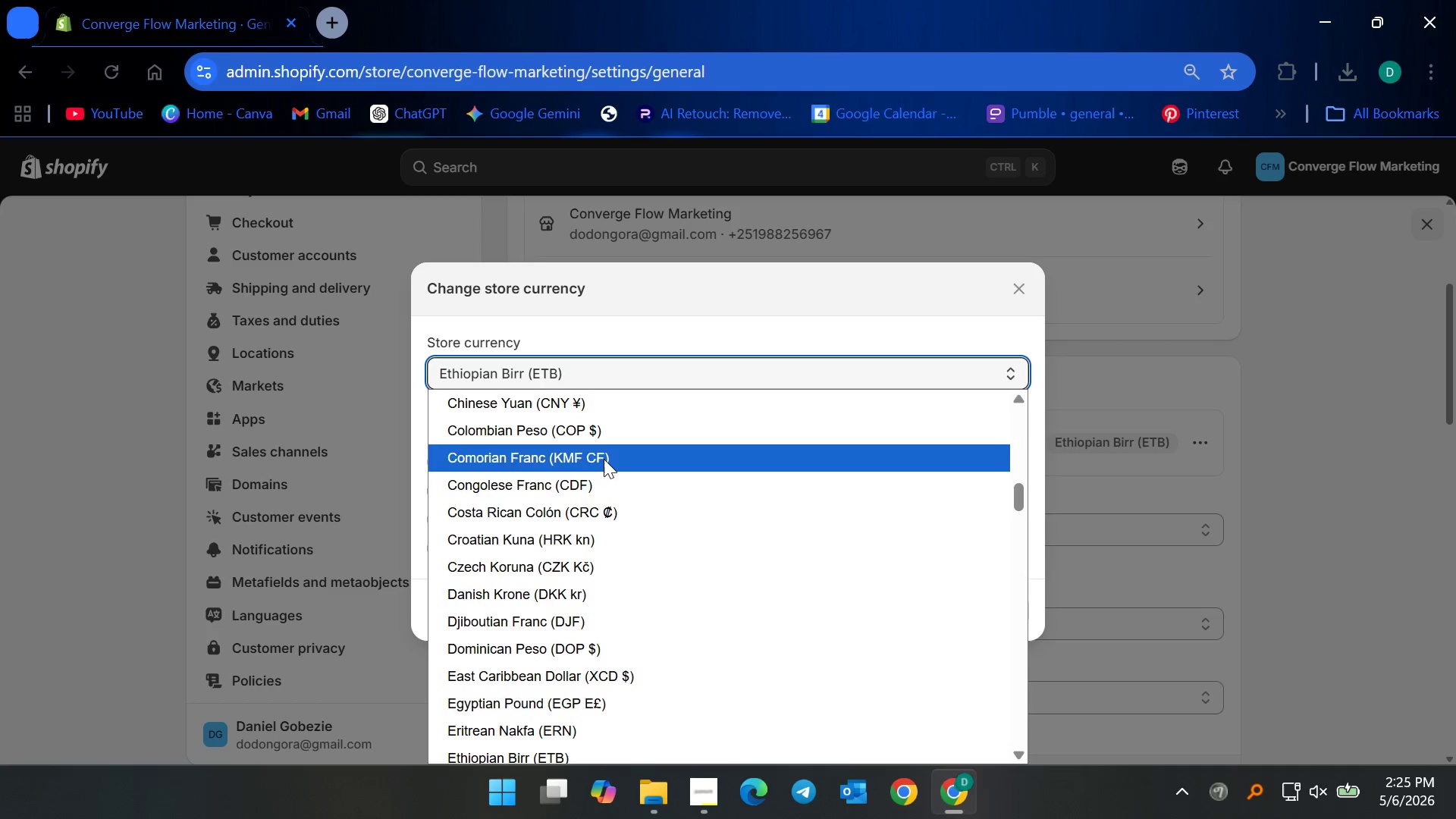 
scroll: coordinate [607, 481], scroll_direction: up, amount: 10.0
 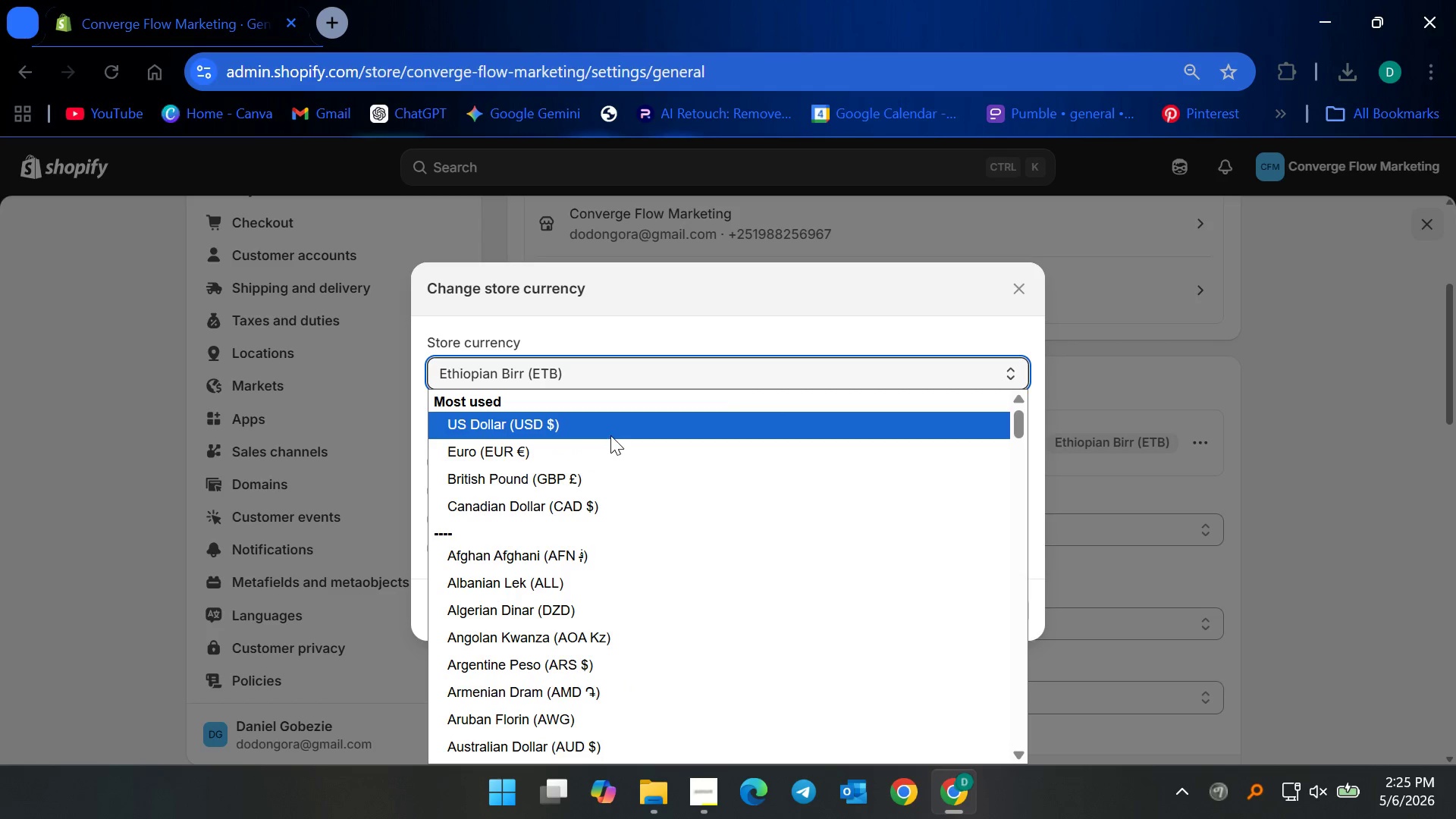 
left_click([610, 435])
 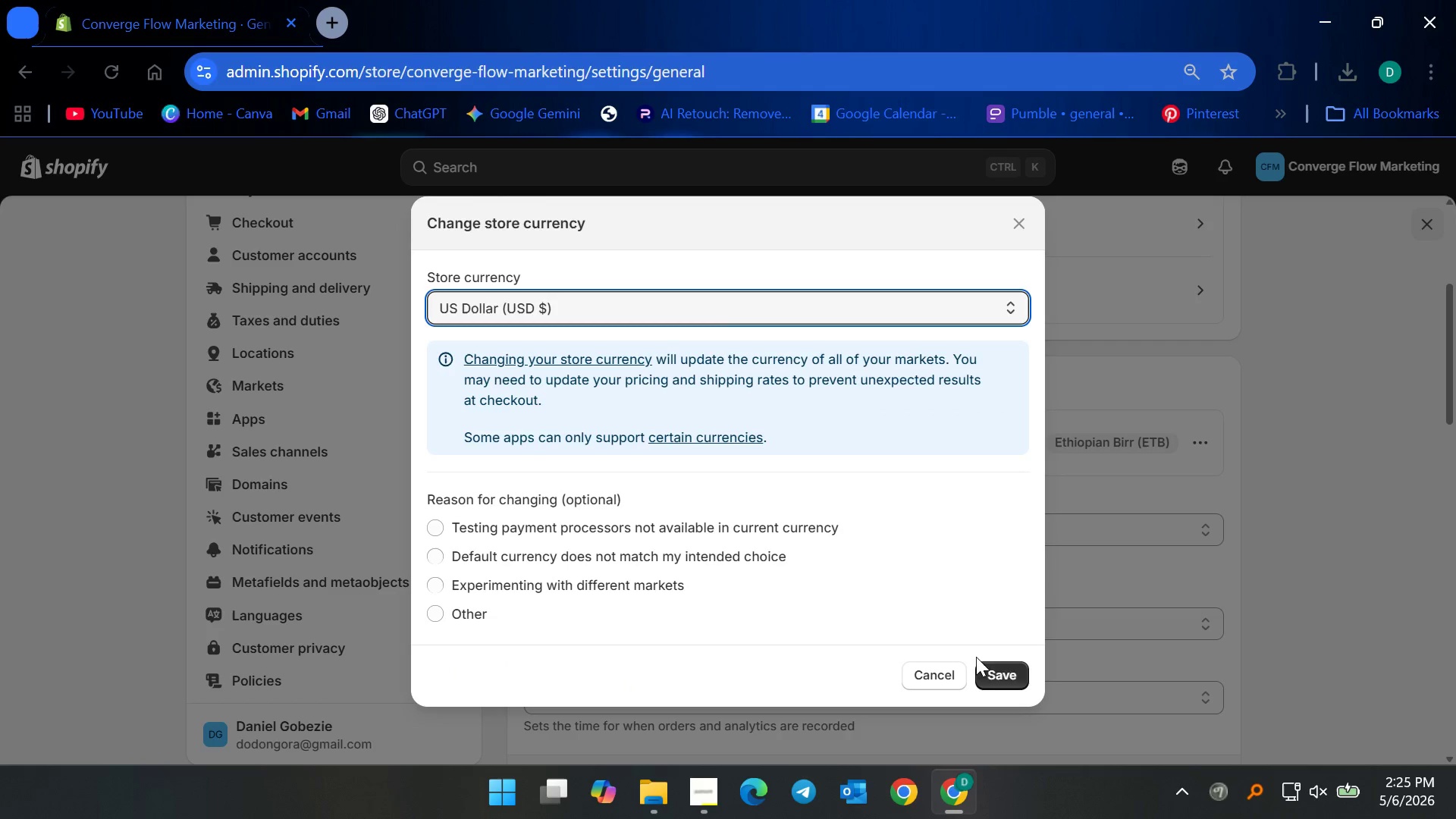 
left_click([999, 674])
 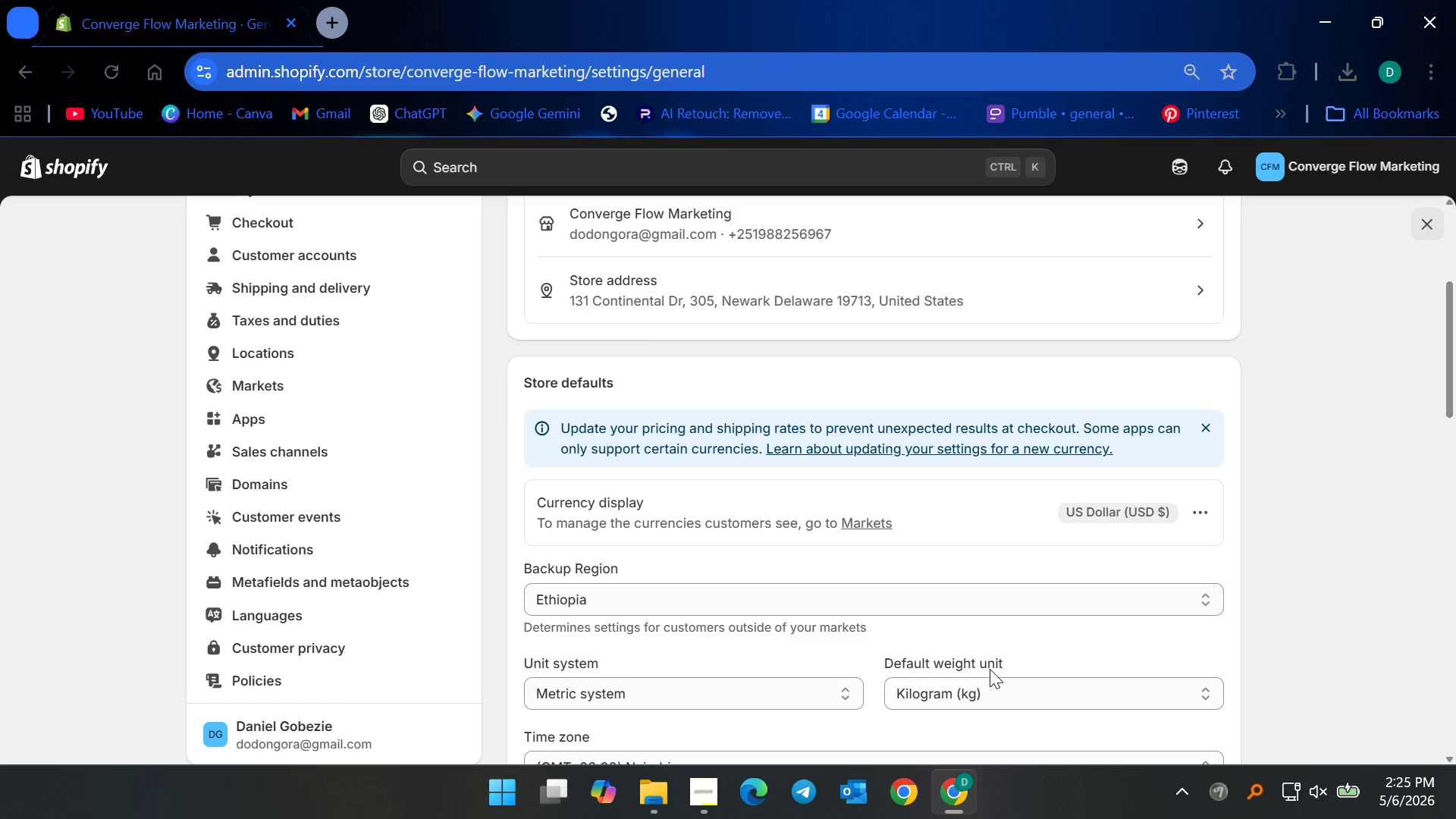 
left_click([855, 587])
 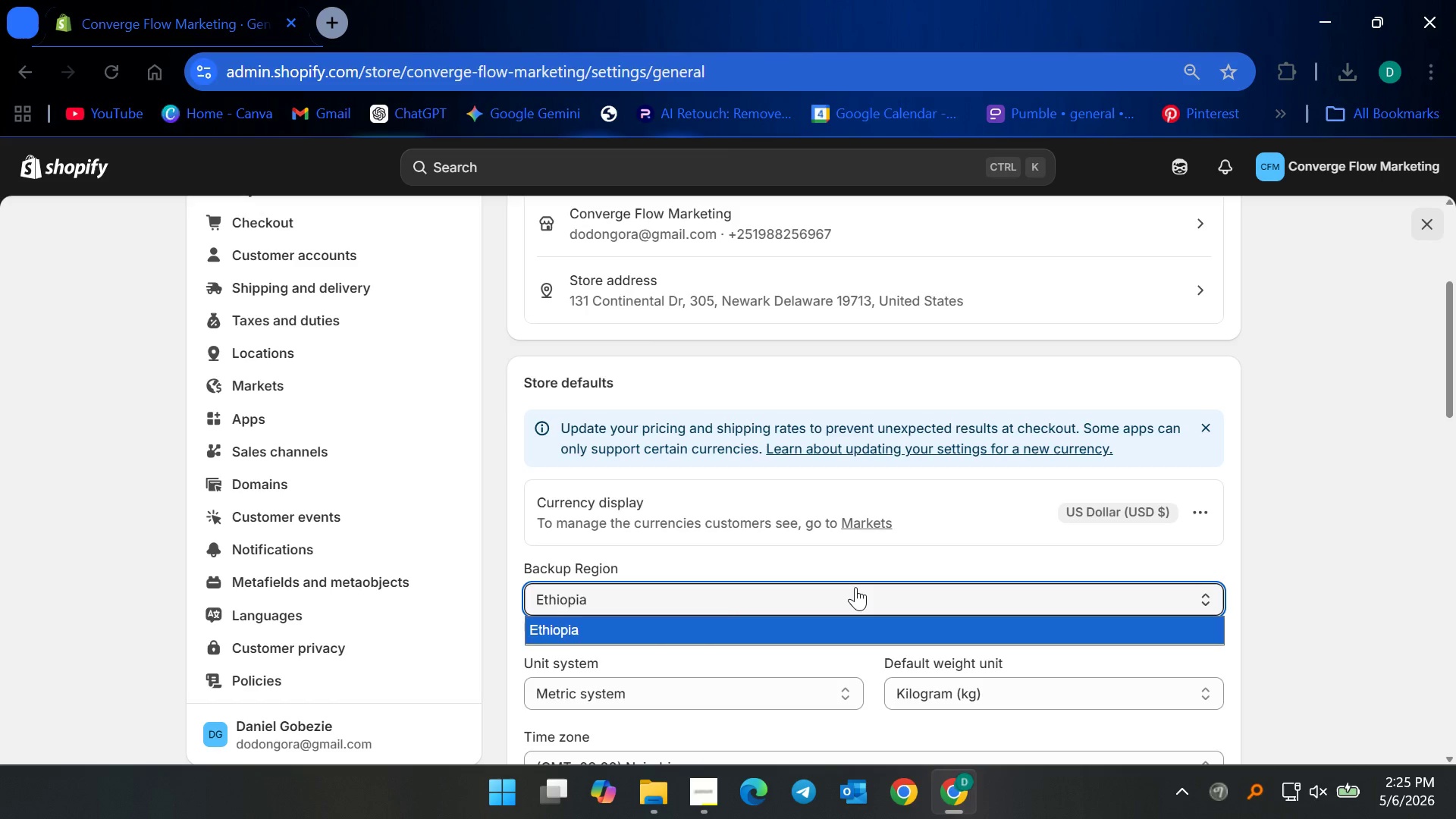 
left_click([855, 587])
 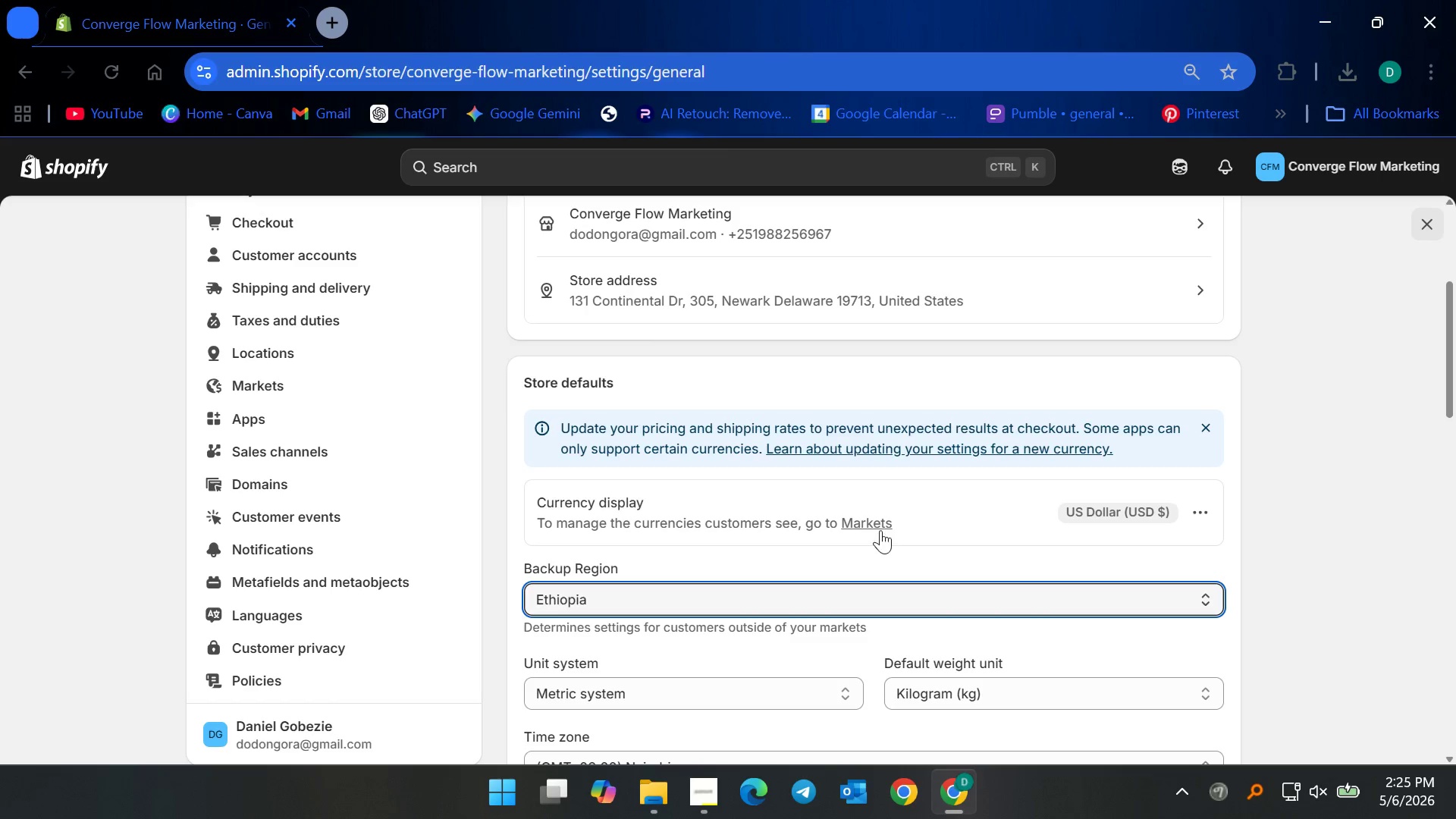 
scroll: coordinate [883, 559], scroll_direction: up, amount: 9.0
 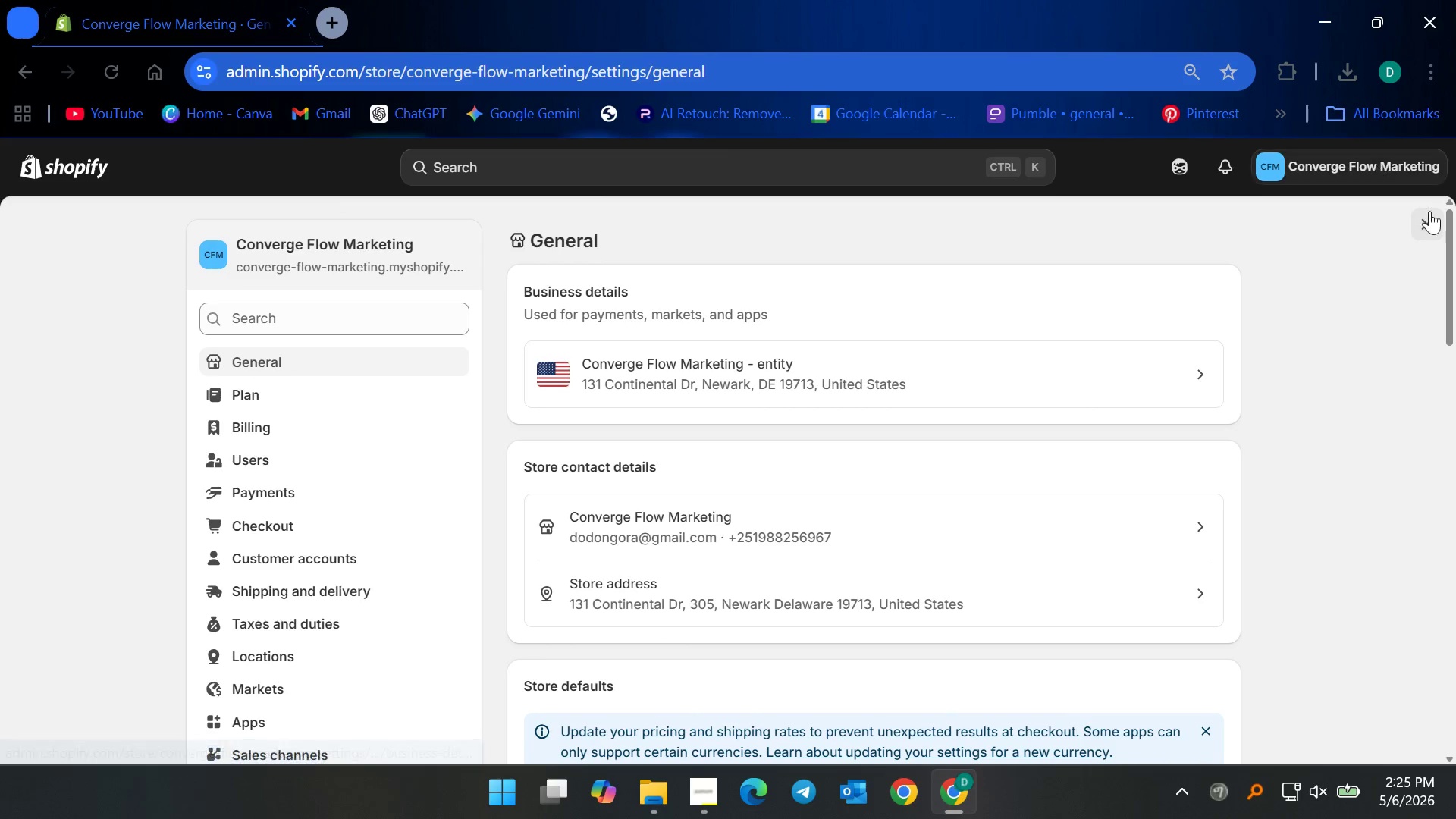 
left_click([1431, 221])
 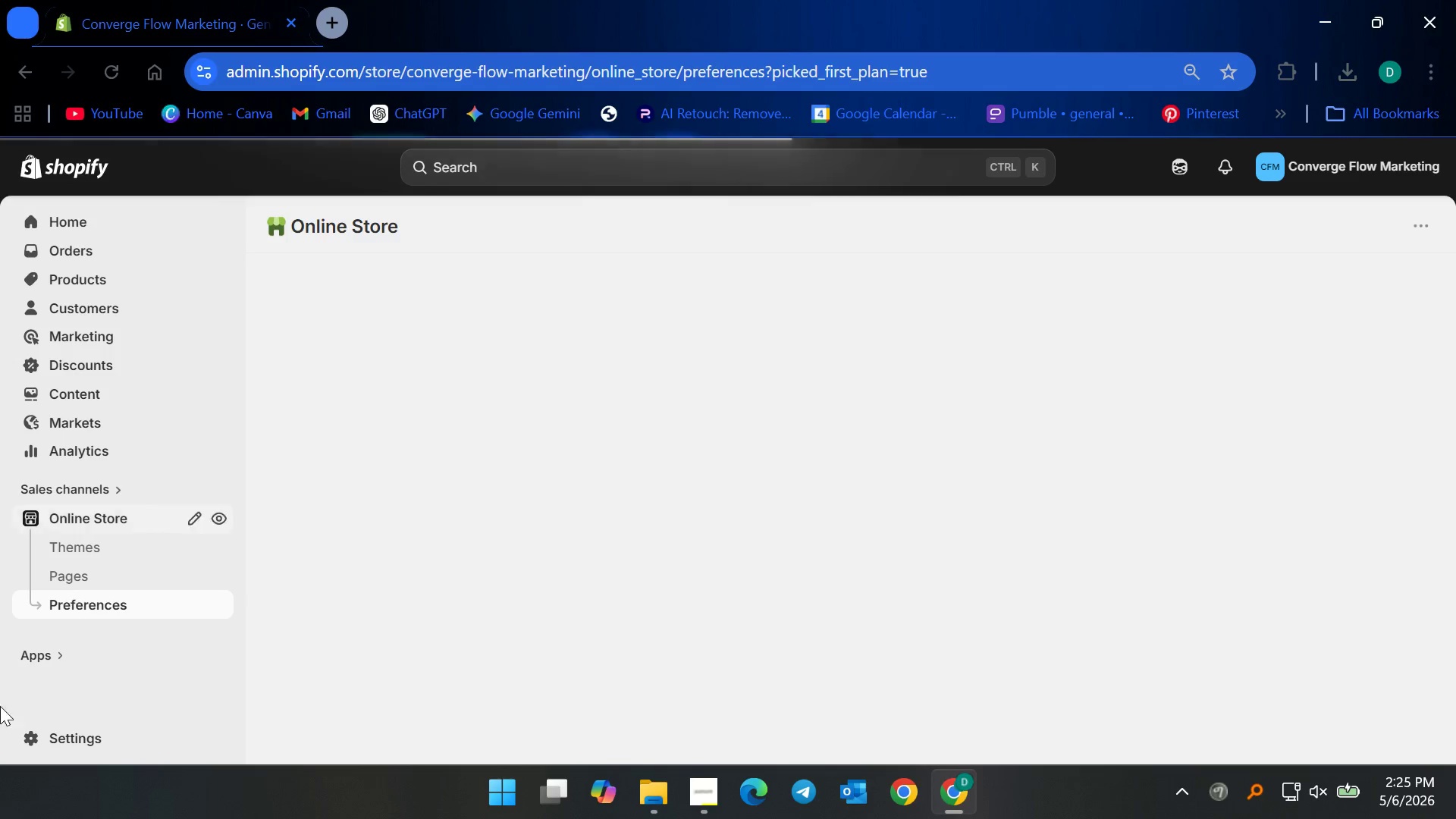 
left_click([146, 726])
 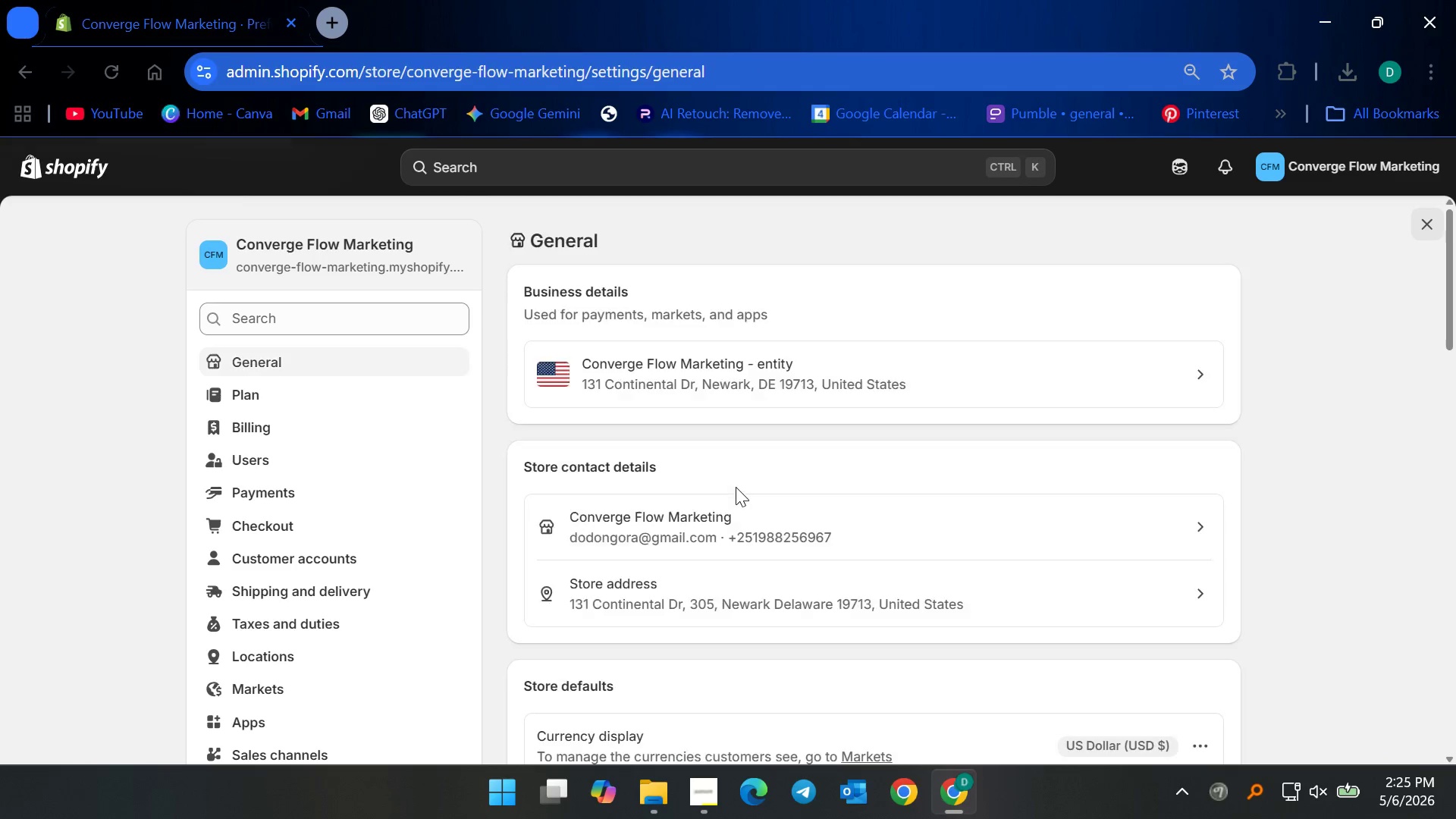 
scroll: coordinate [728, 602], scroll_direction: down, amount: 3.0
 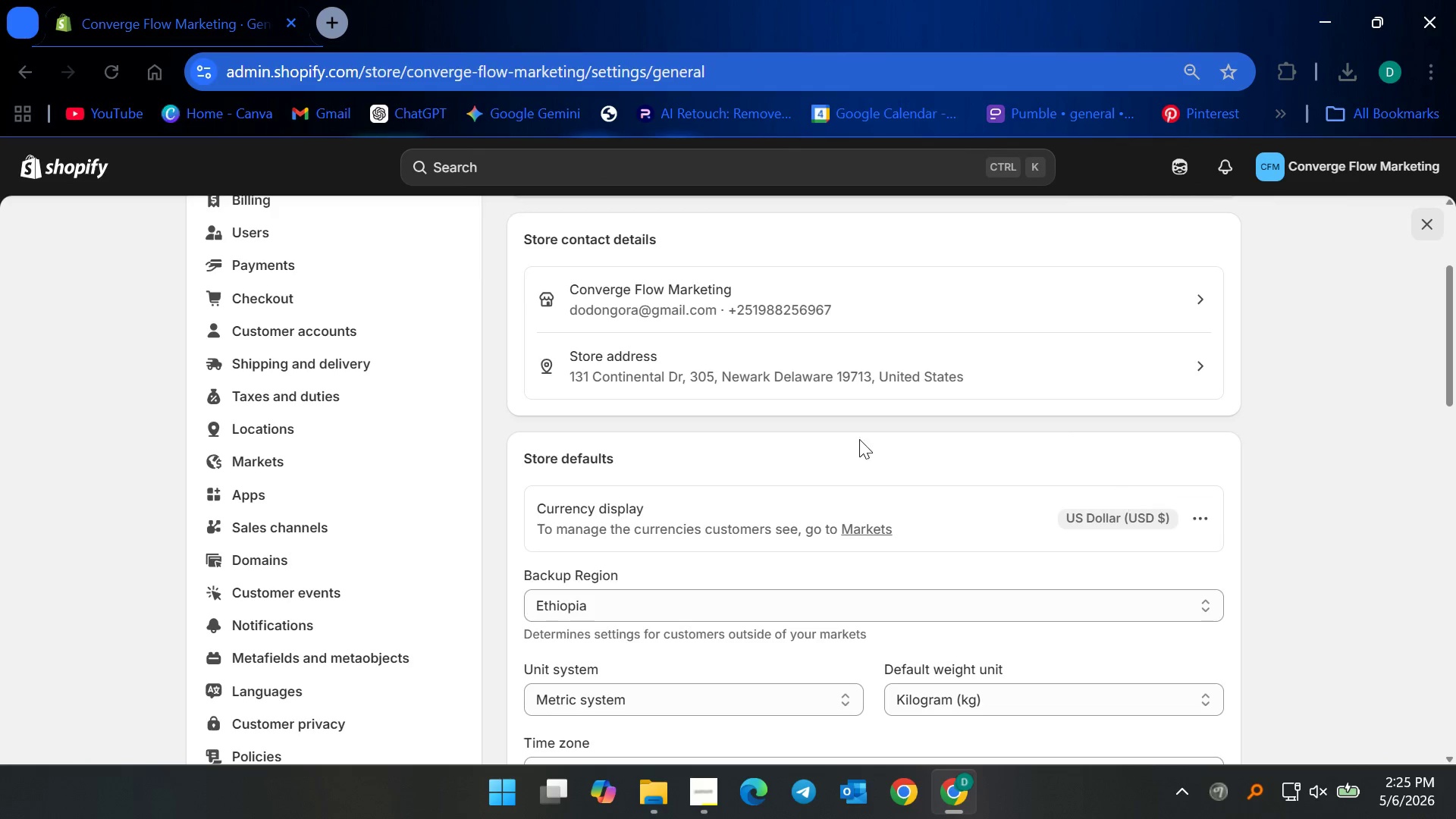 
scroll: coordinate [168, 334], scroll_direction: up, amount: 3.0
 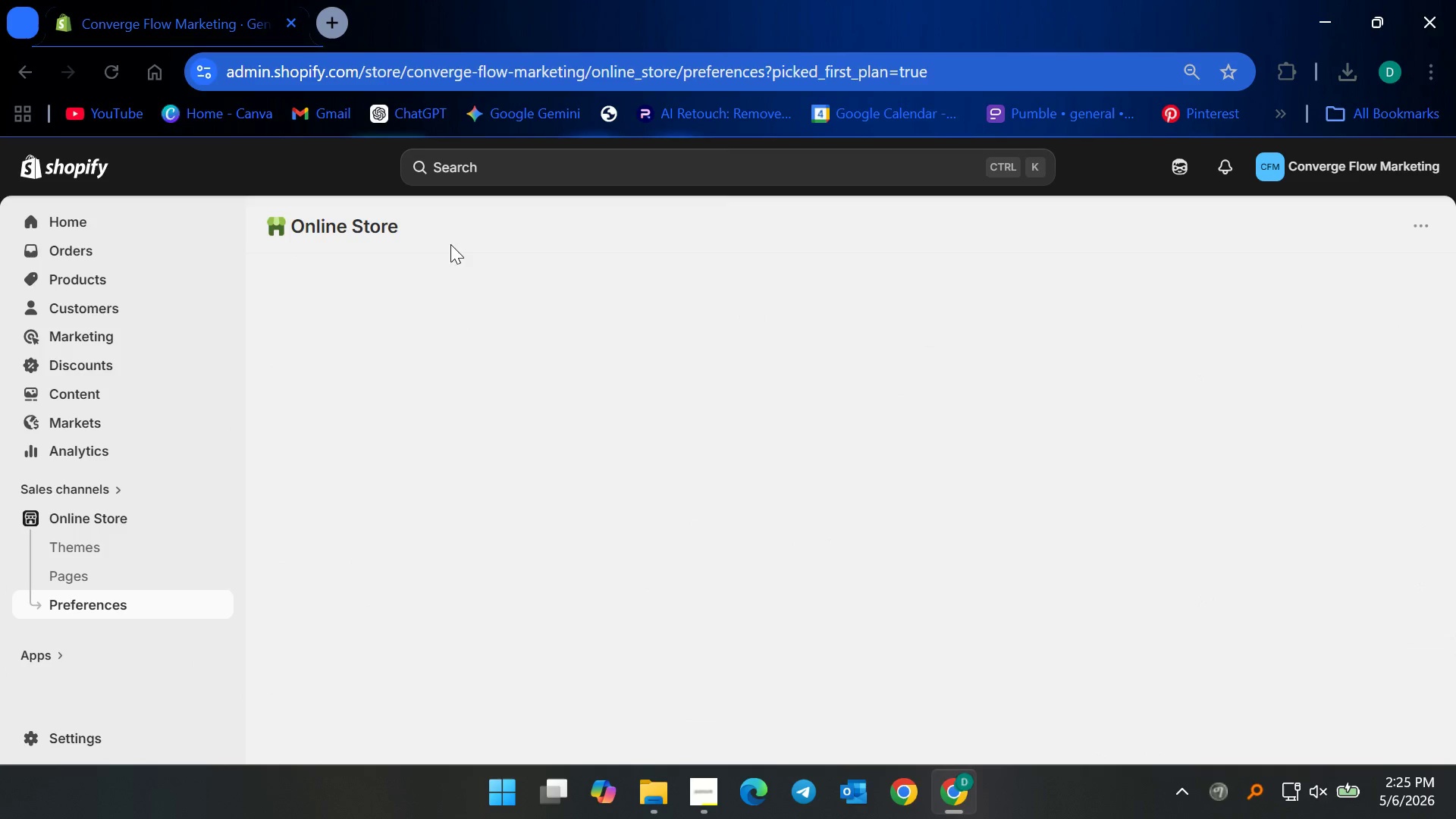 
left_click([124, 291])
 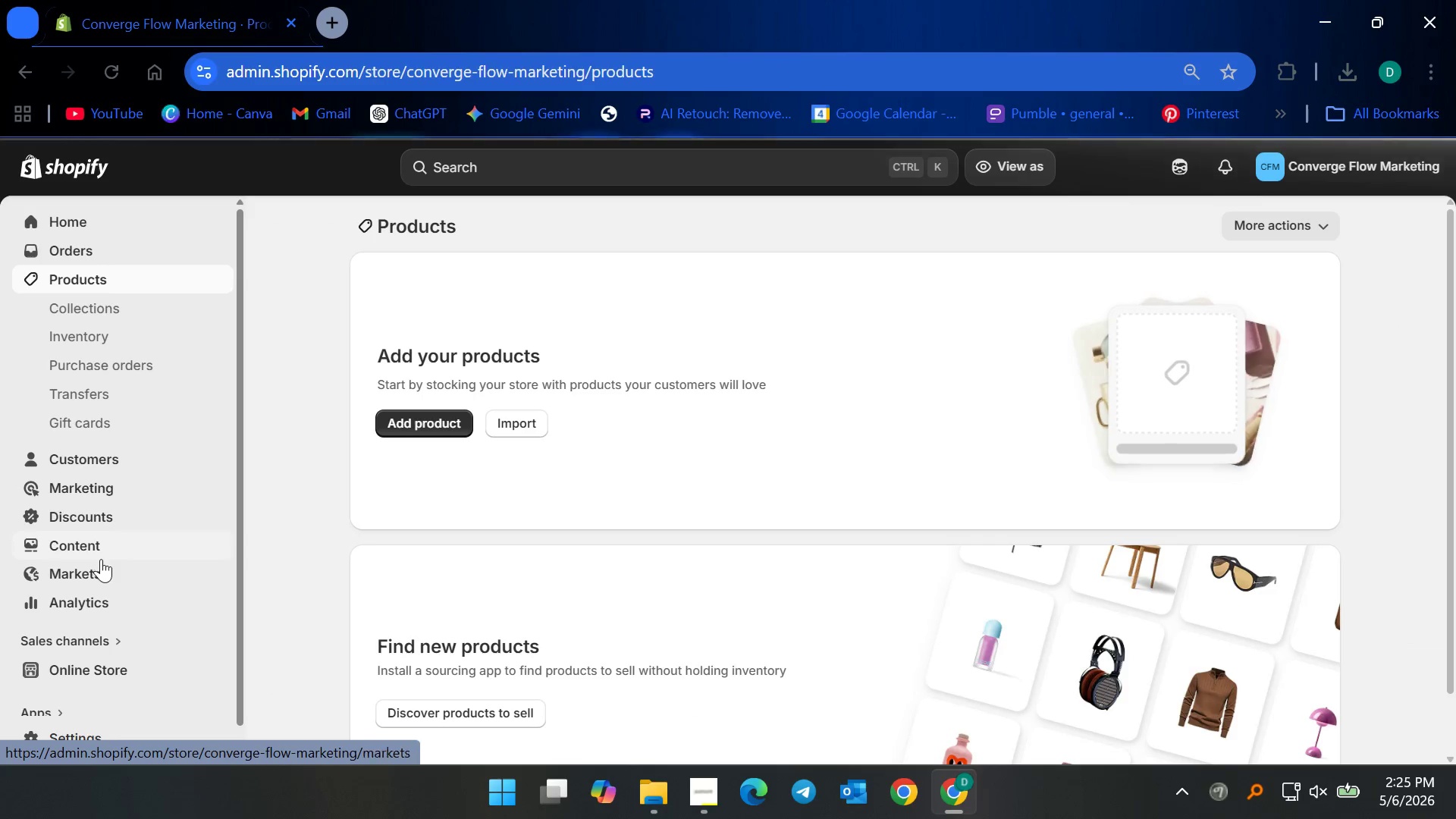 
scroll: coordinate [1094, 670], scroll_direction: down, amount: 16.0
 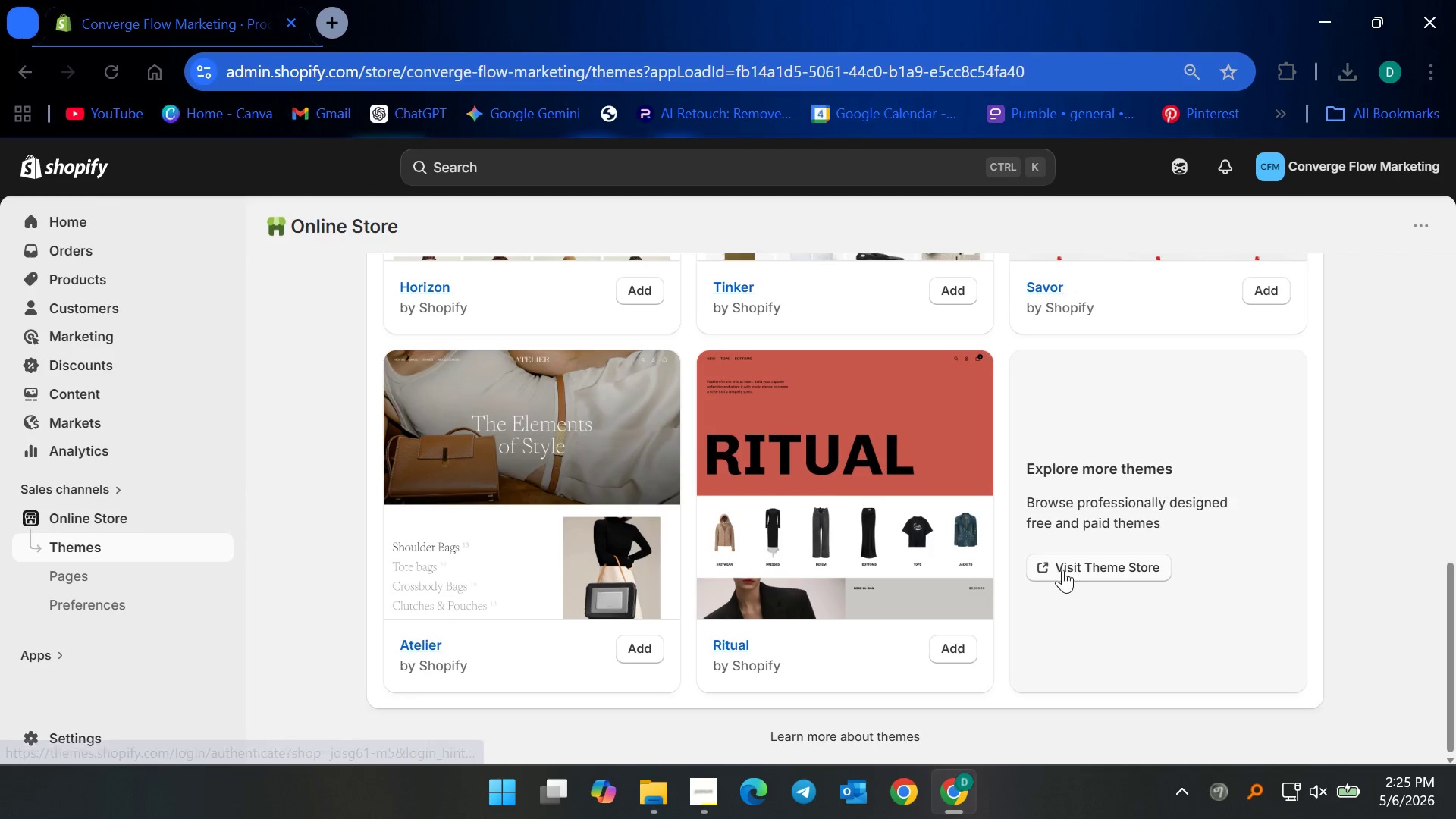 
left_click([1070, 568])
 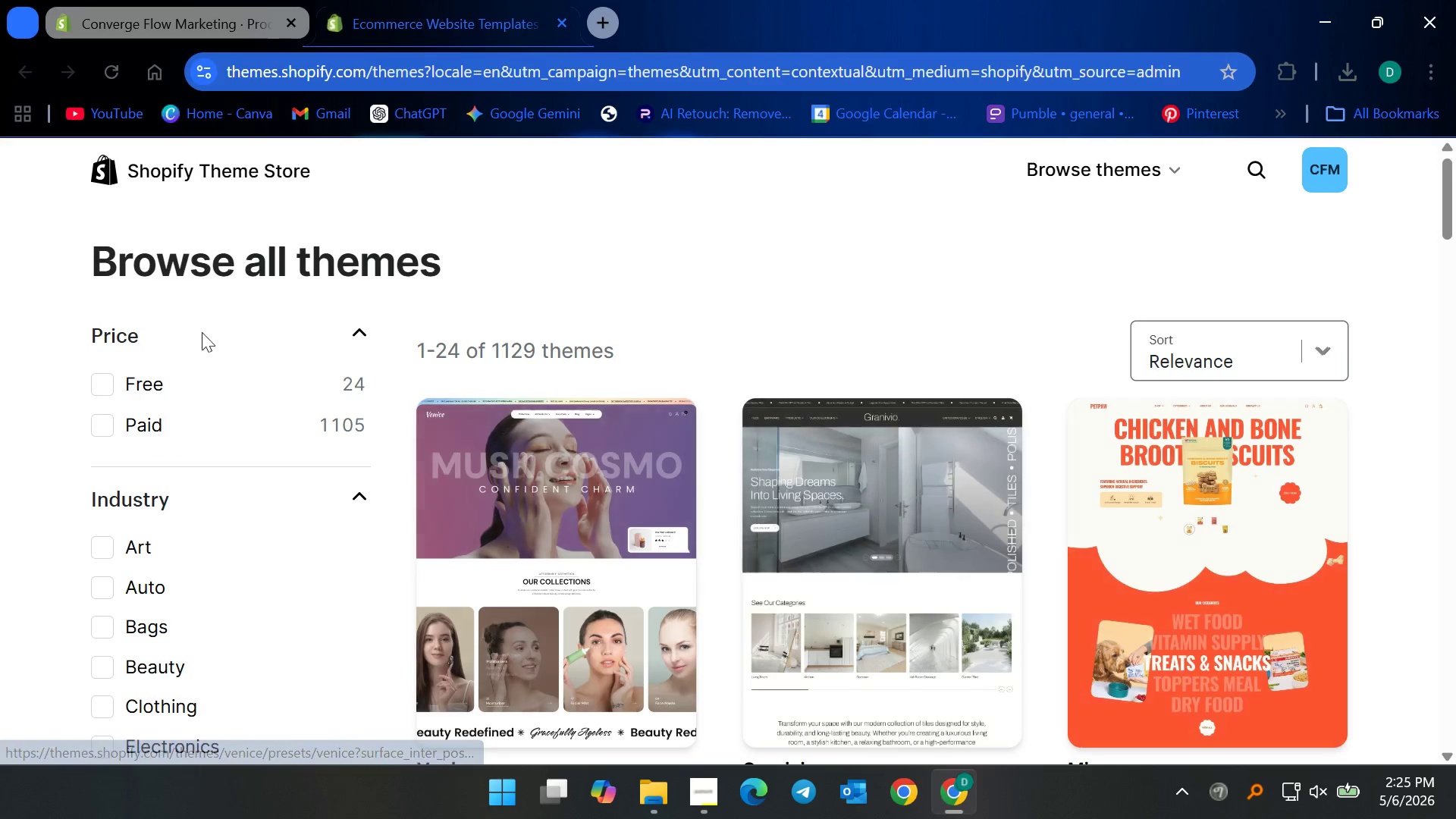 
left_click([96, 378])
 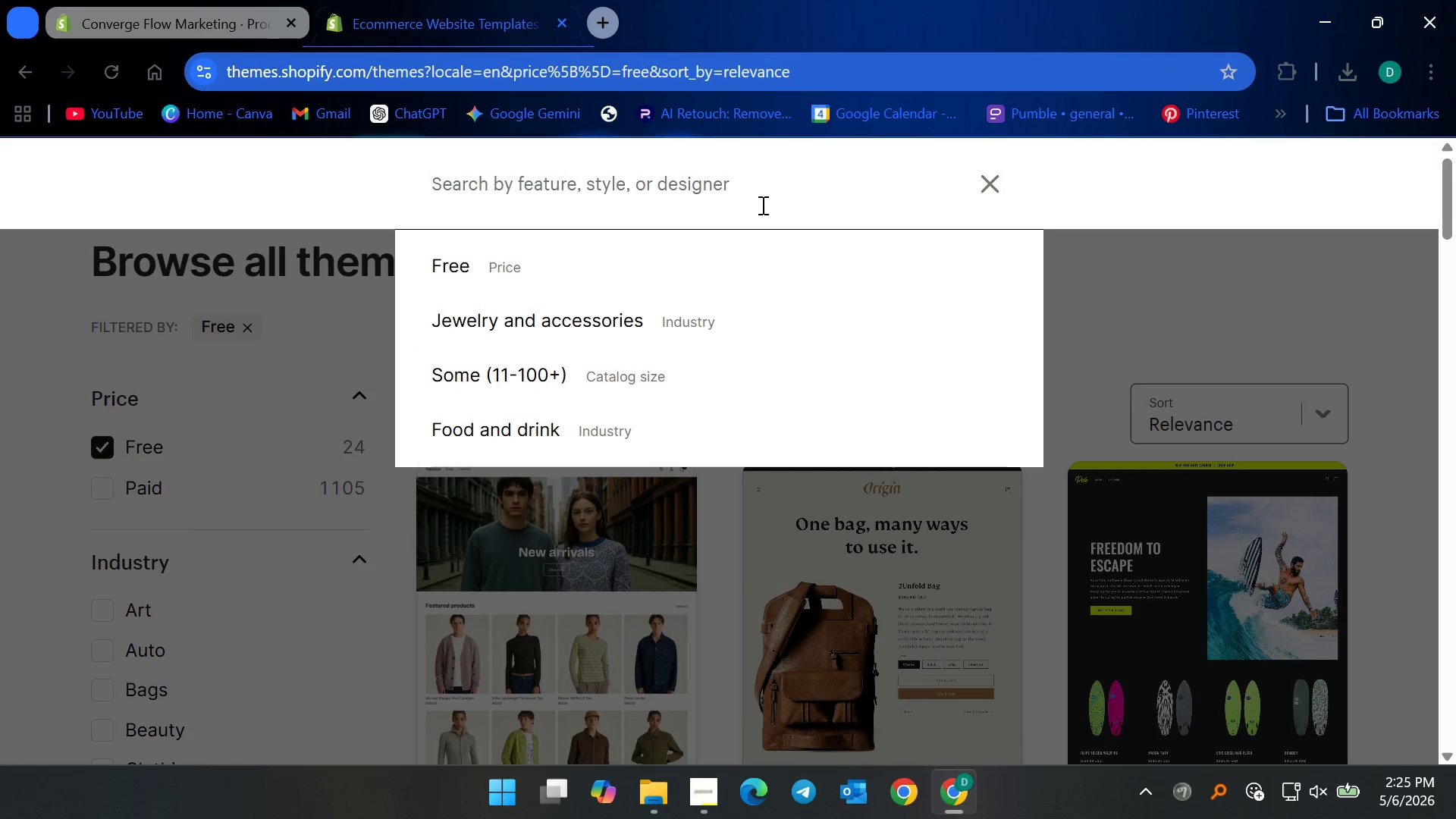 
type(A)
key(Backspace)
type(Dawn)
 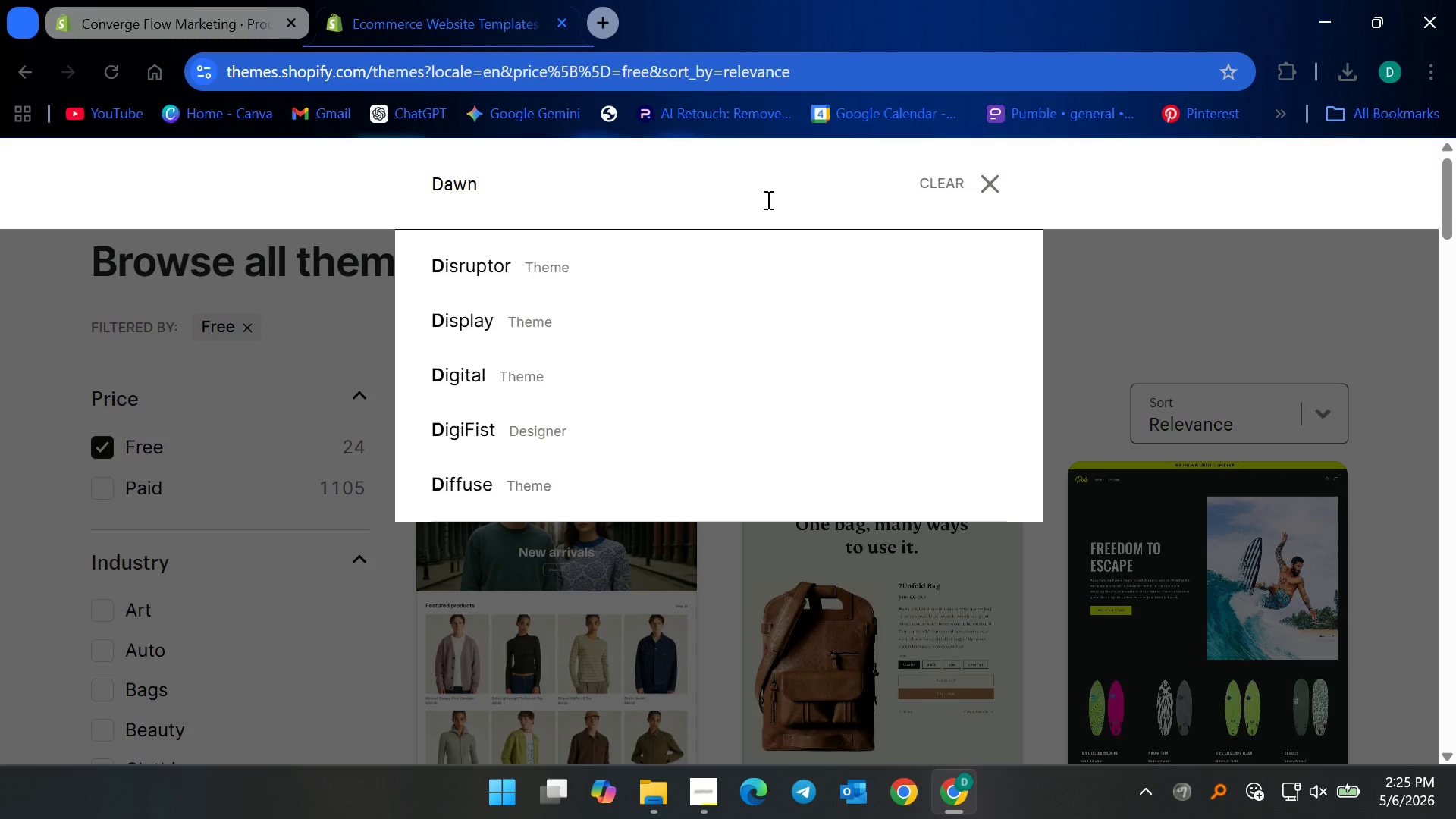 
left_click([504, 252])
 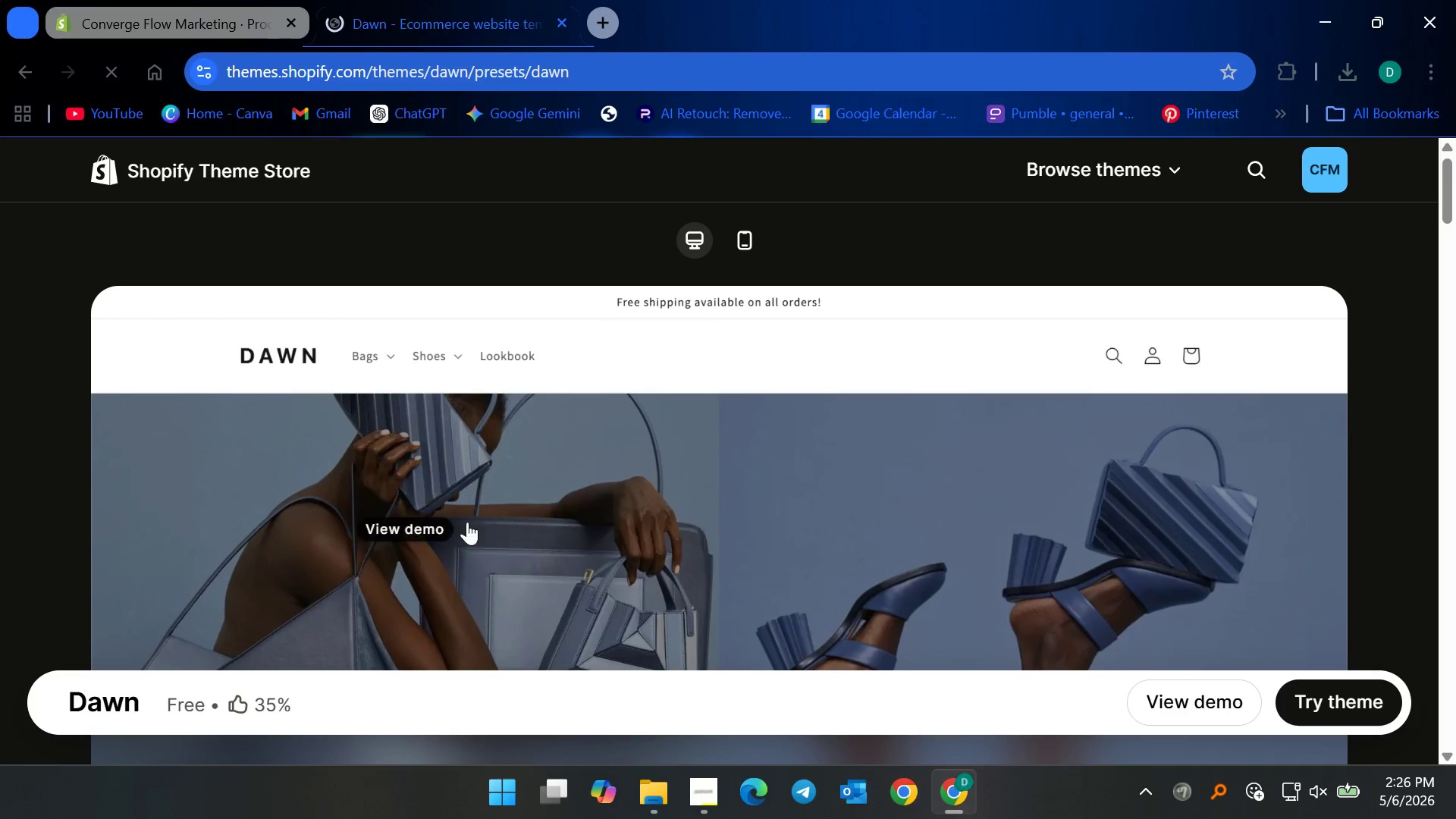 
scroll: coordinate [1294, 587], scroll_direction: down, amount: 2.0
 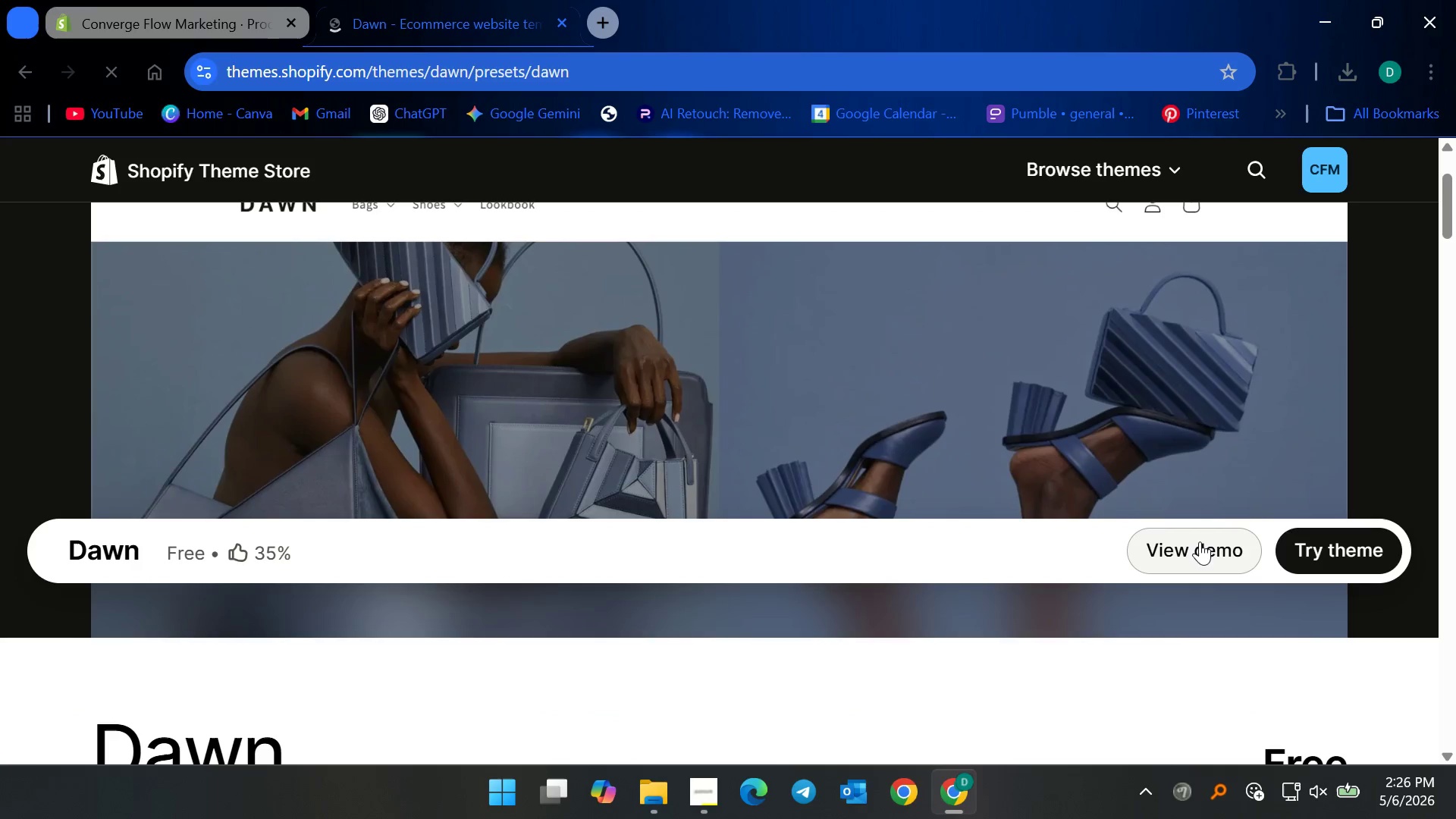 
left_click([1200, 541])
 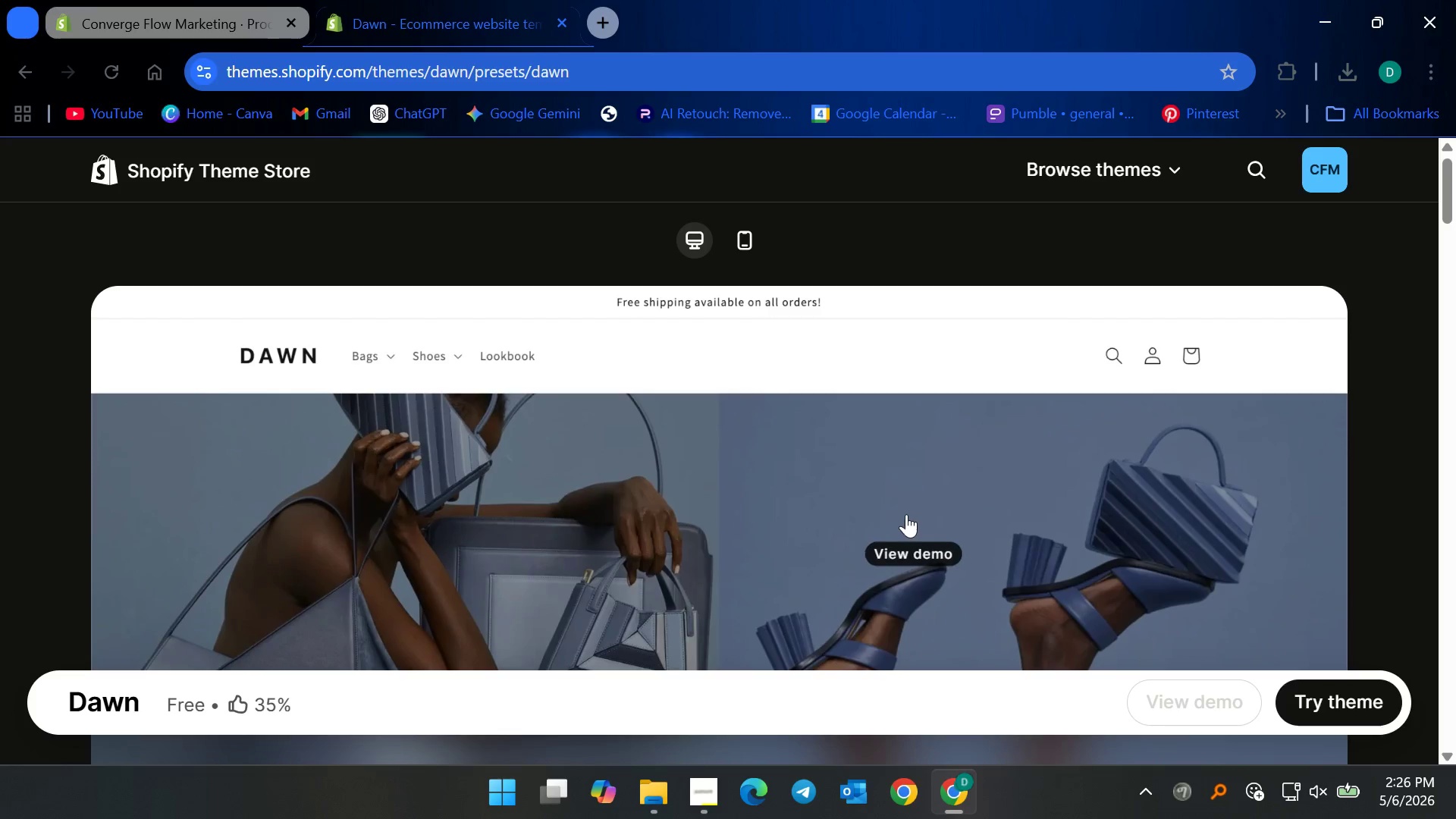 
scroll: coordinate [735, 485], scroll_direction: up, amount: 2.0
 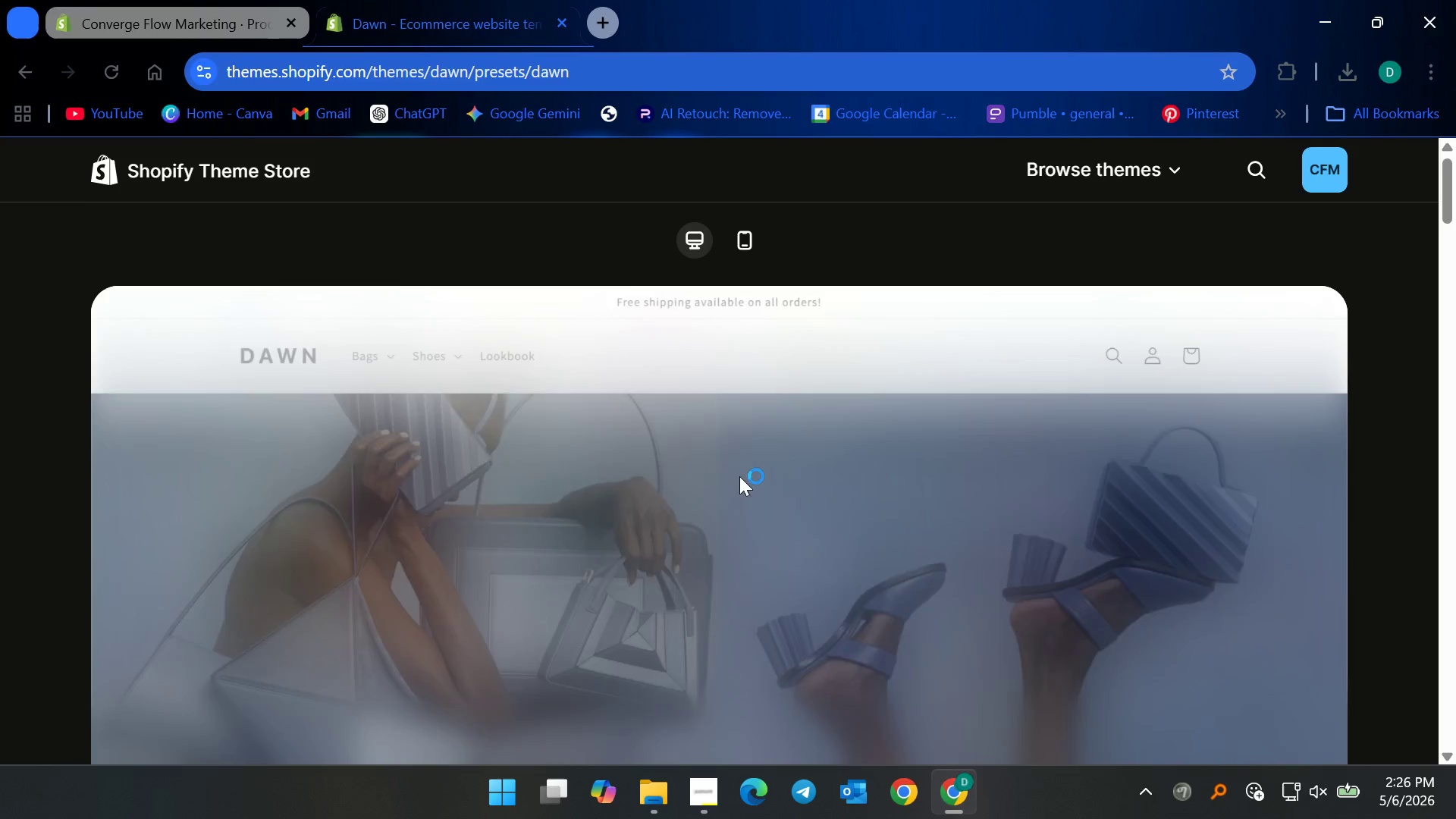 
scroll: coordinate [836, 480], scroll_direction: down, amount: 20.0
 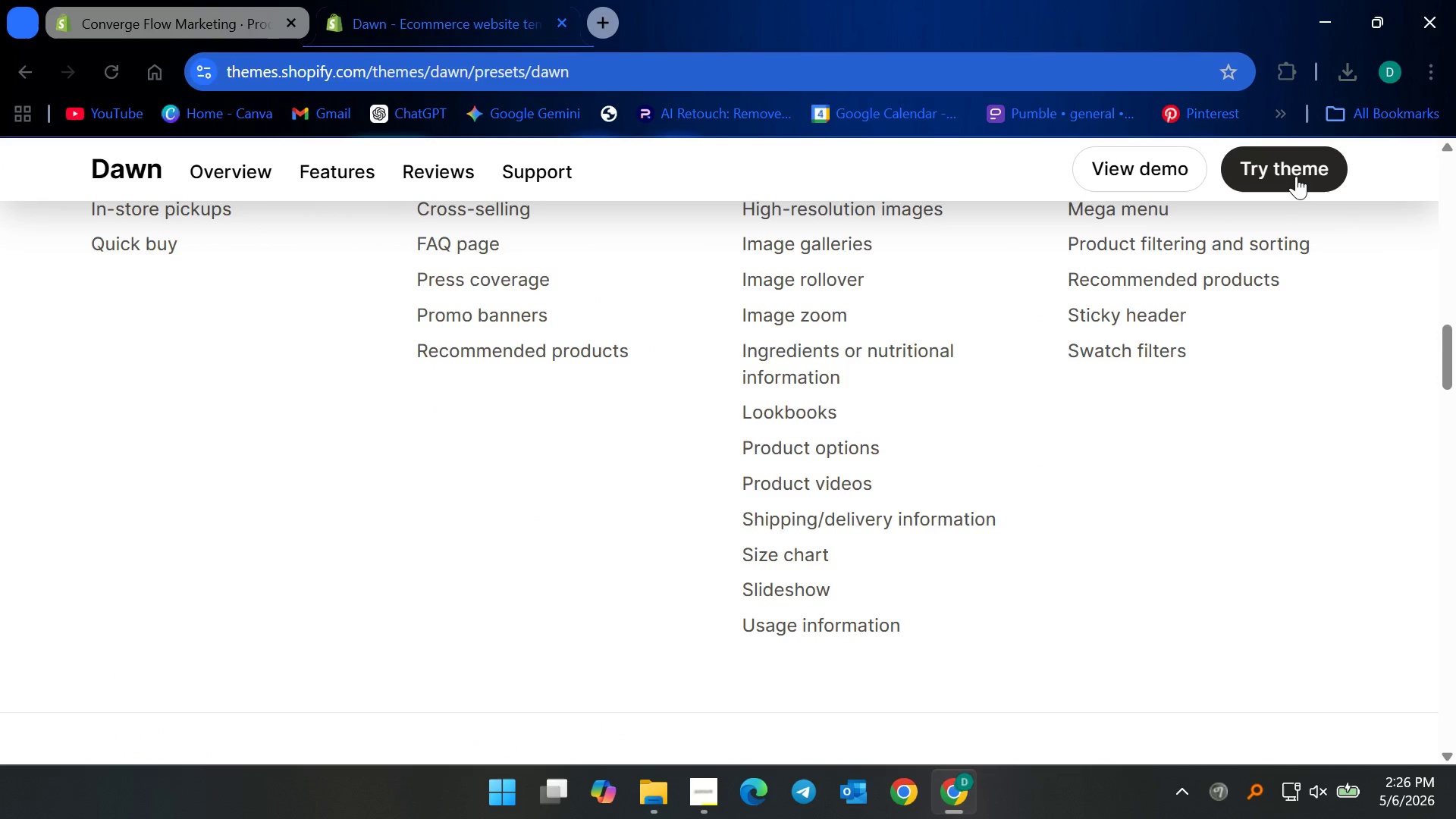 
left_click([1296, 176])
 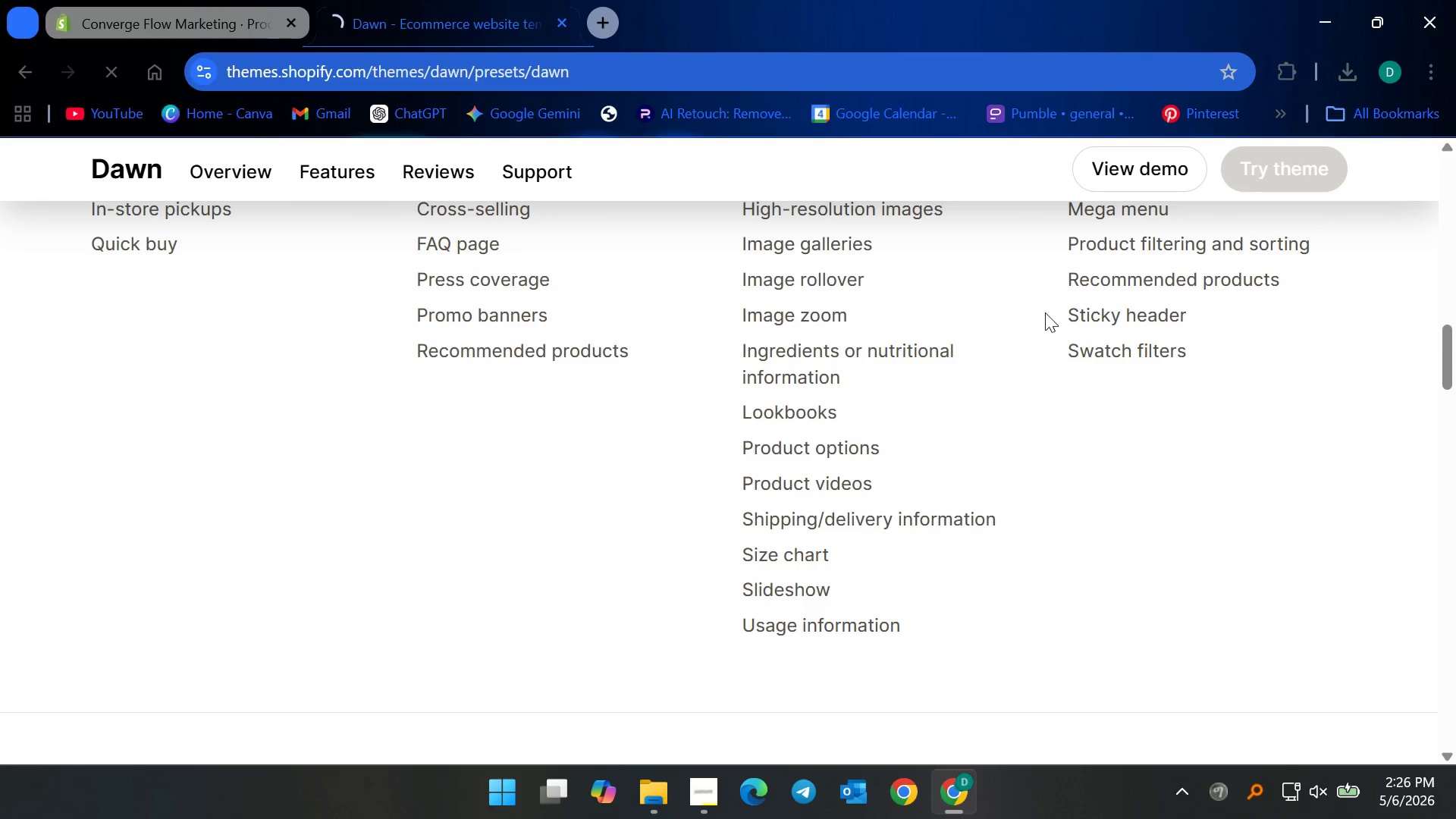 
scroll: coordinate [931, 410], scroll_direction: up, amount: 11.0
 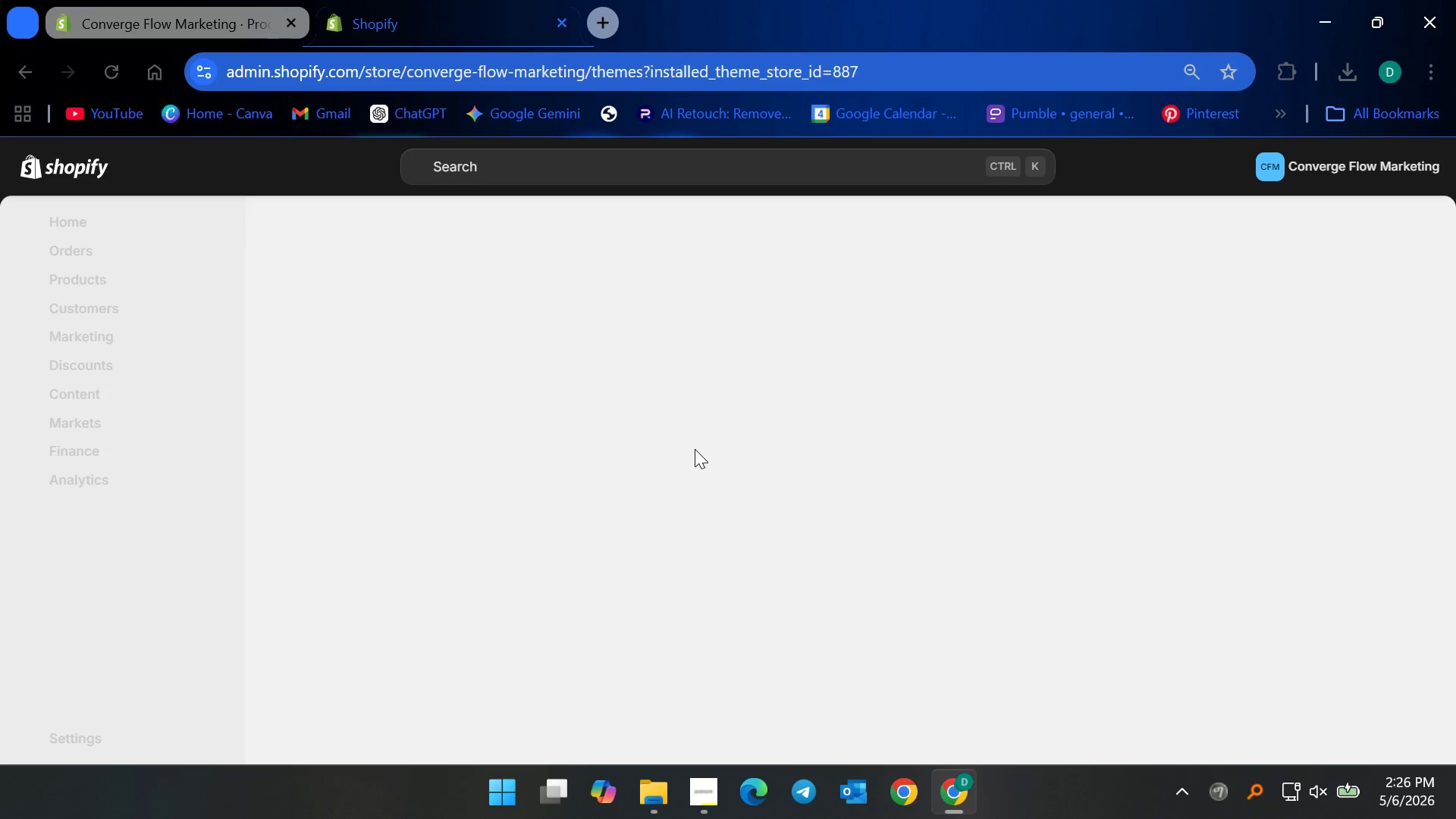 
wait(11.47)
 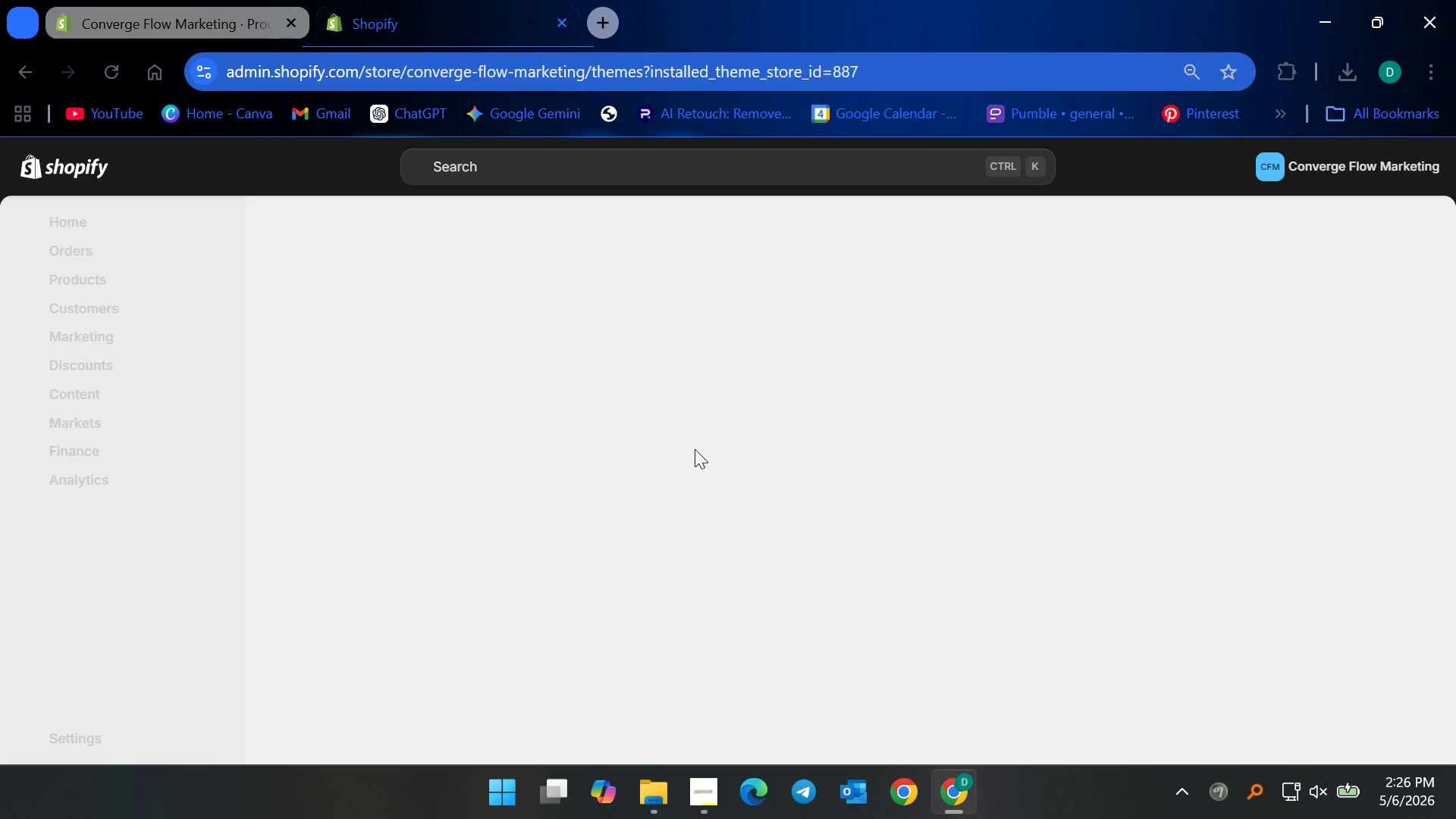 
scroll: coordinate [922, 535], scroll_direction: down, amount: 13.0
 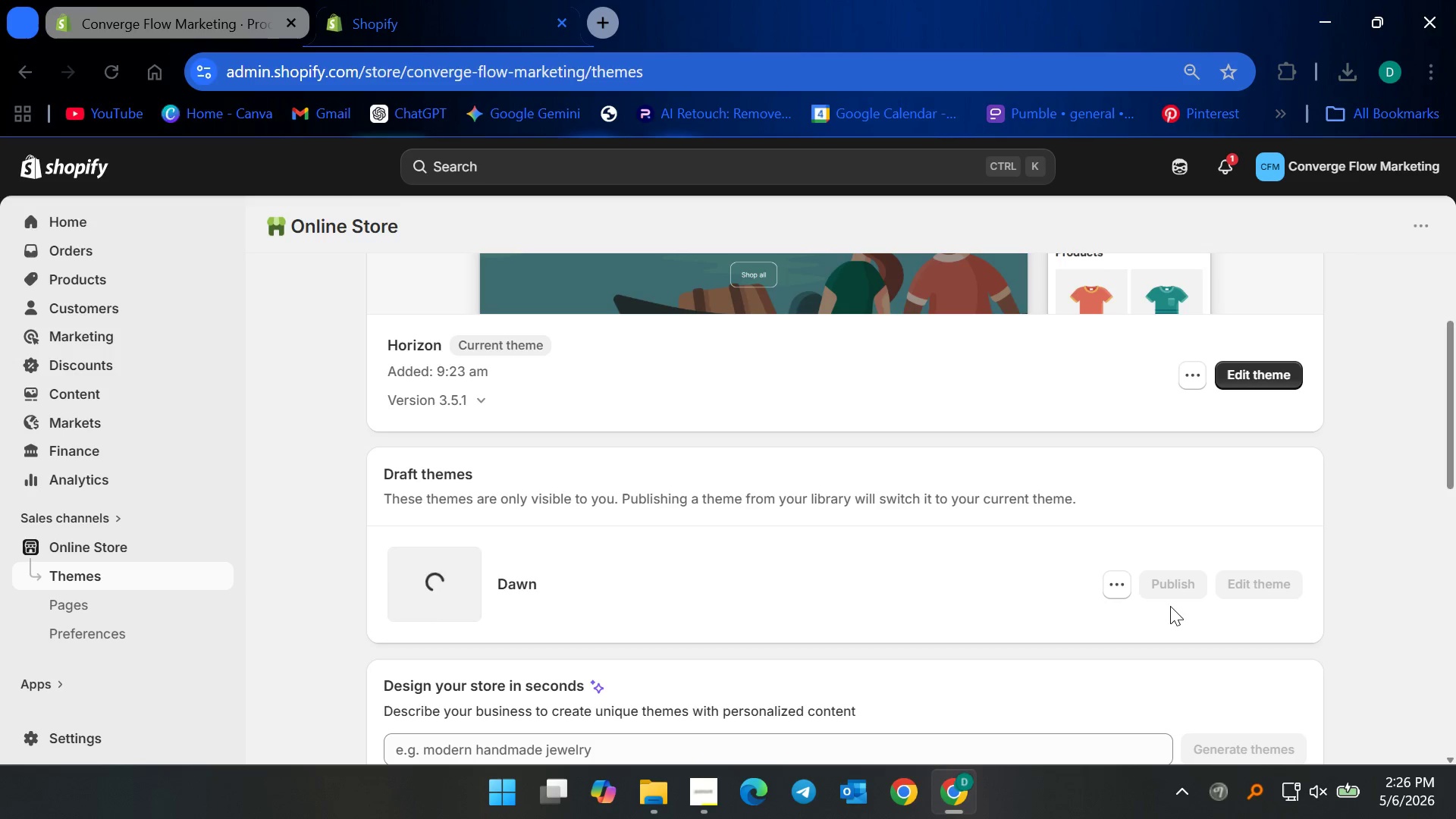 
wait(14.48)
 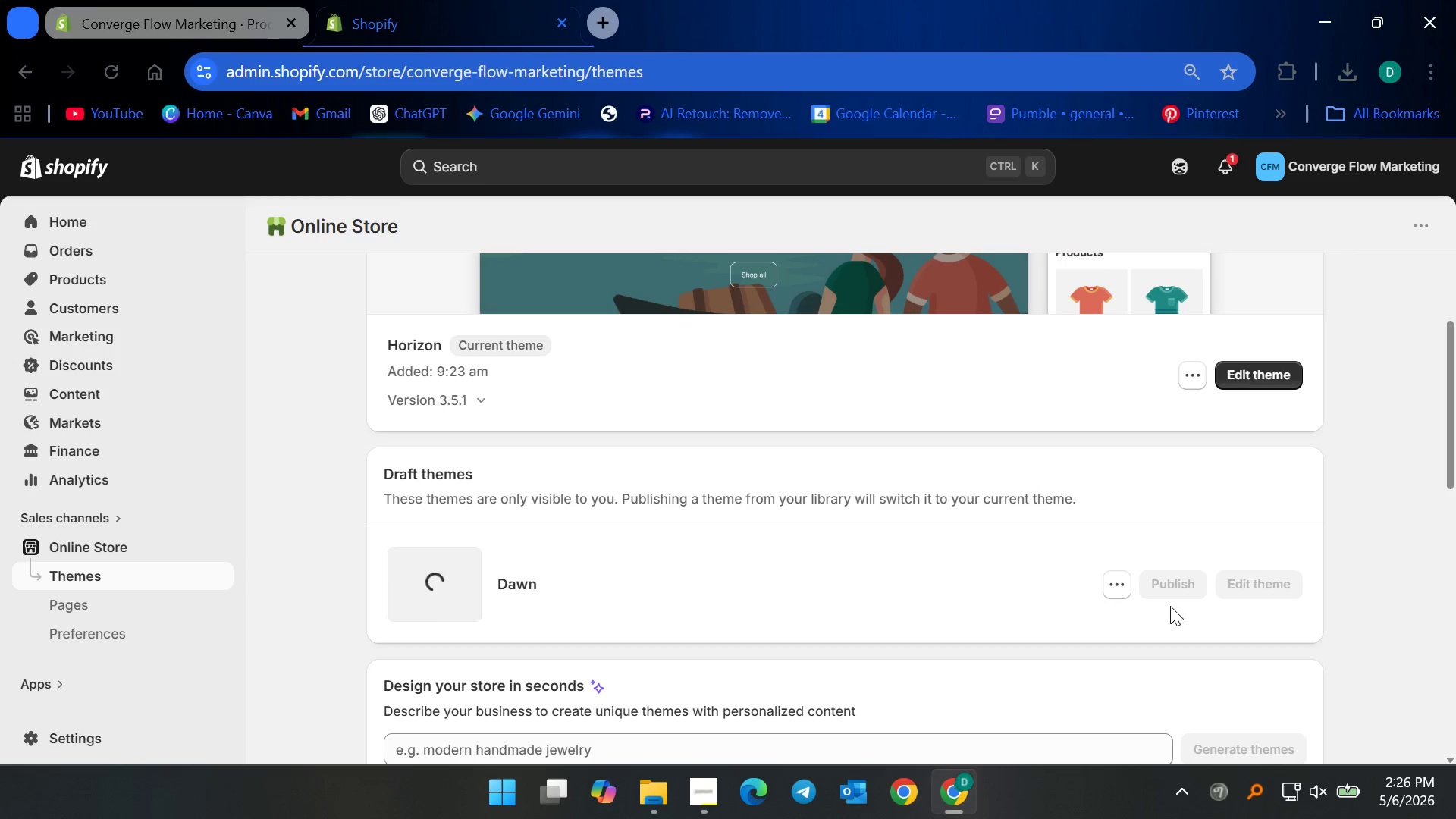 
left_click([1188, 587])
 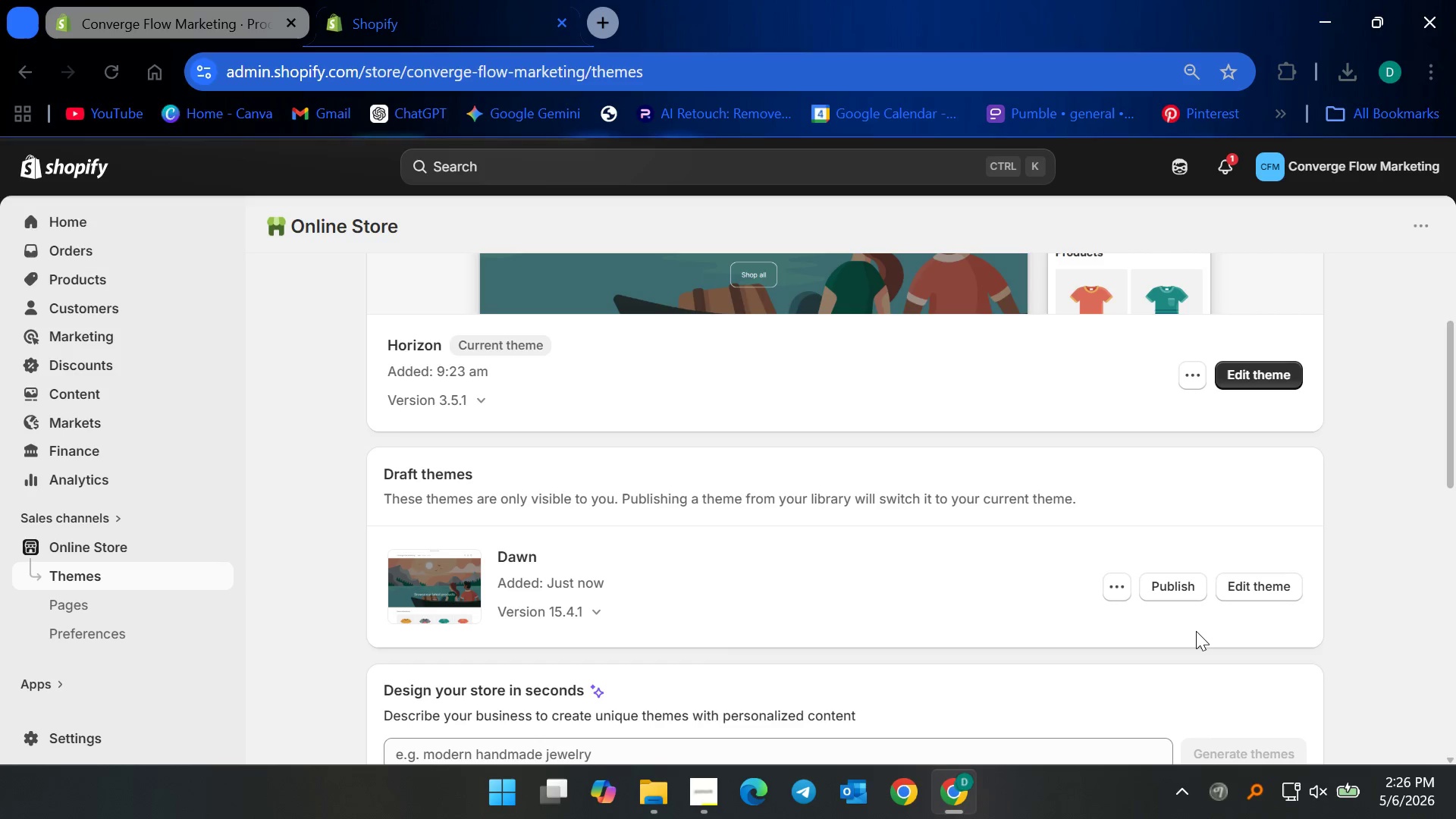 
wait(5.58)
 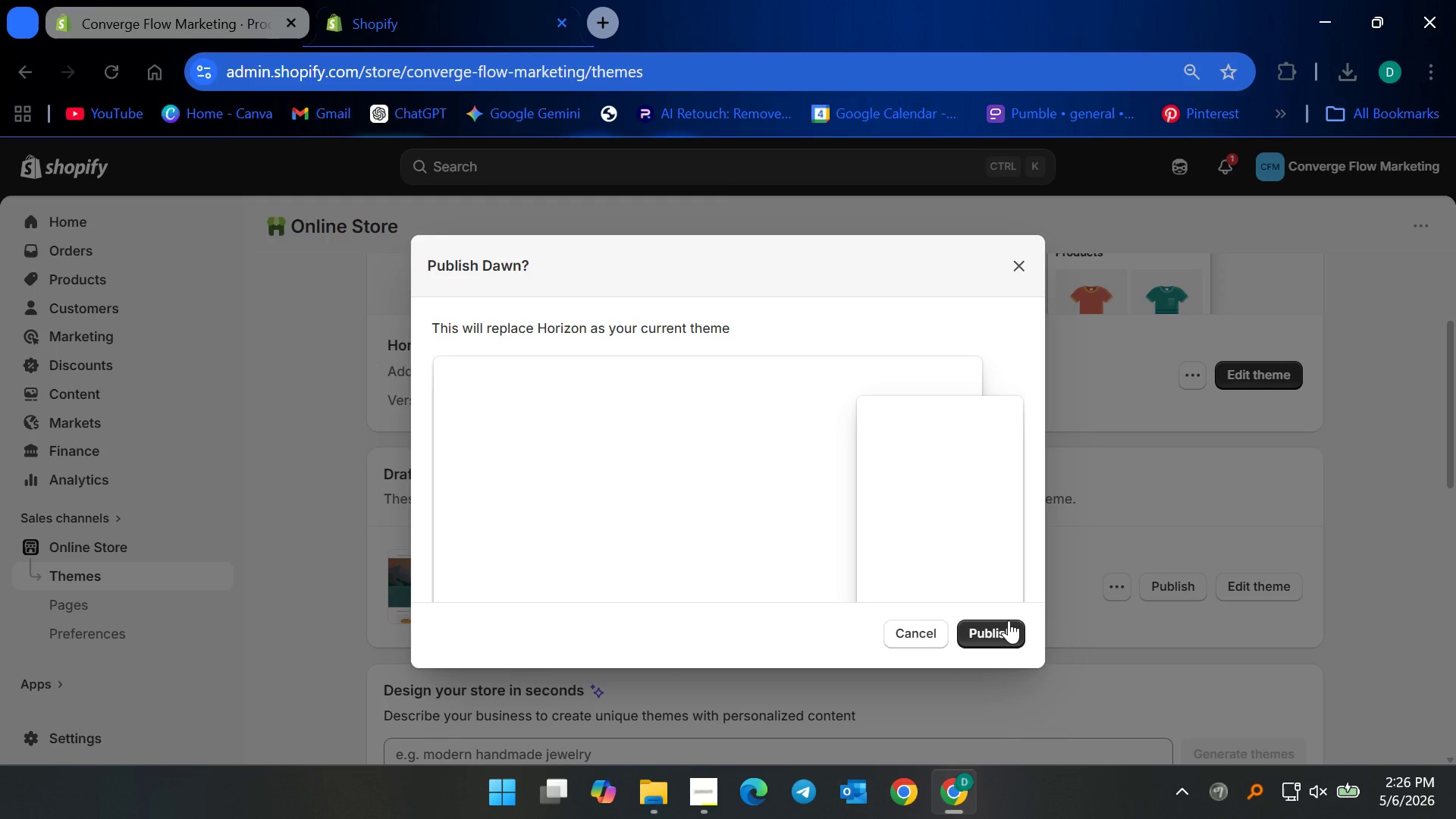 
scroll: coordinate [1003, 630], scroll_direction: up, amount: 4.0
 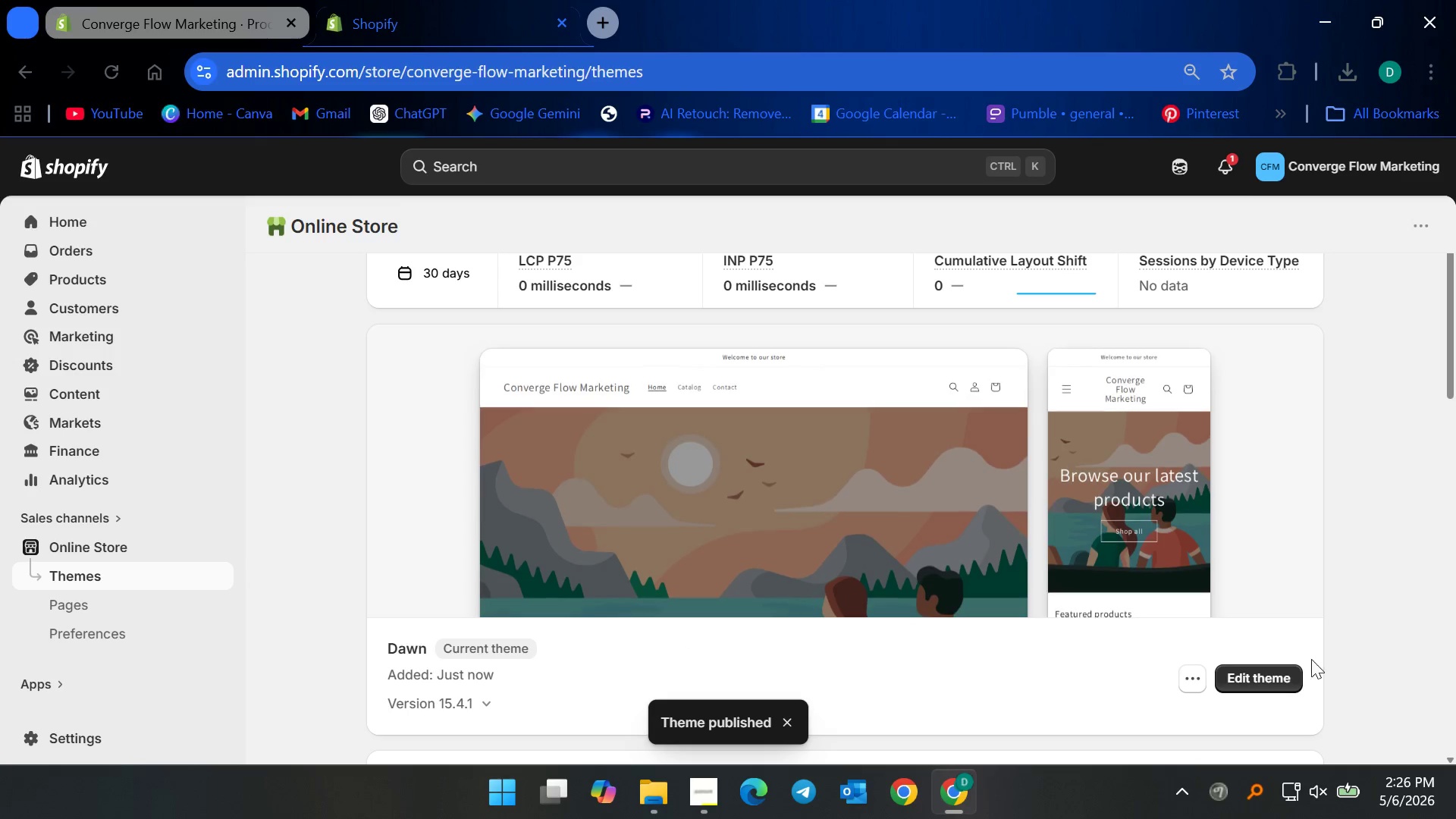 
left_click([1288, 676])
 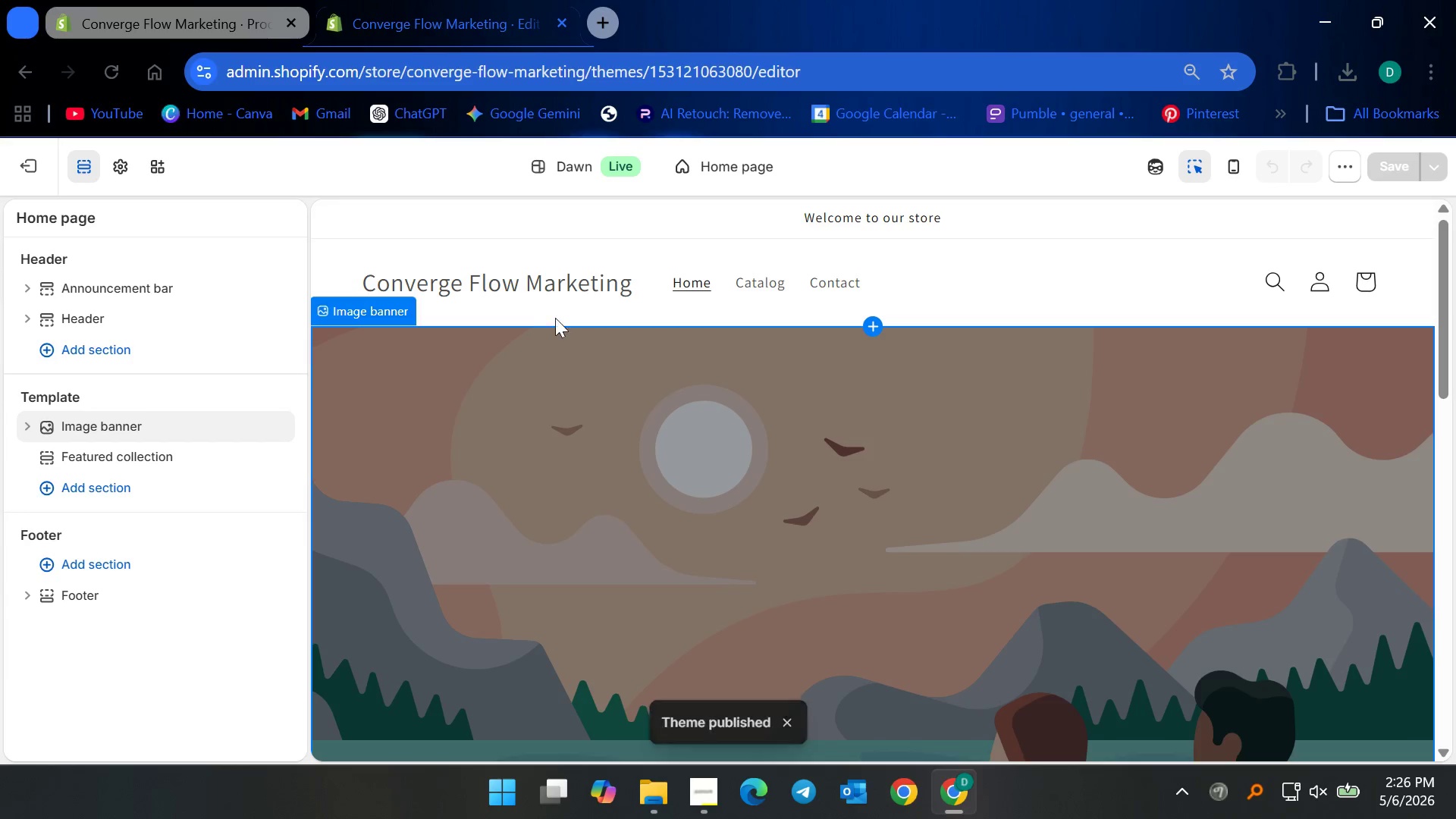 
wait(7.91)
 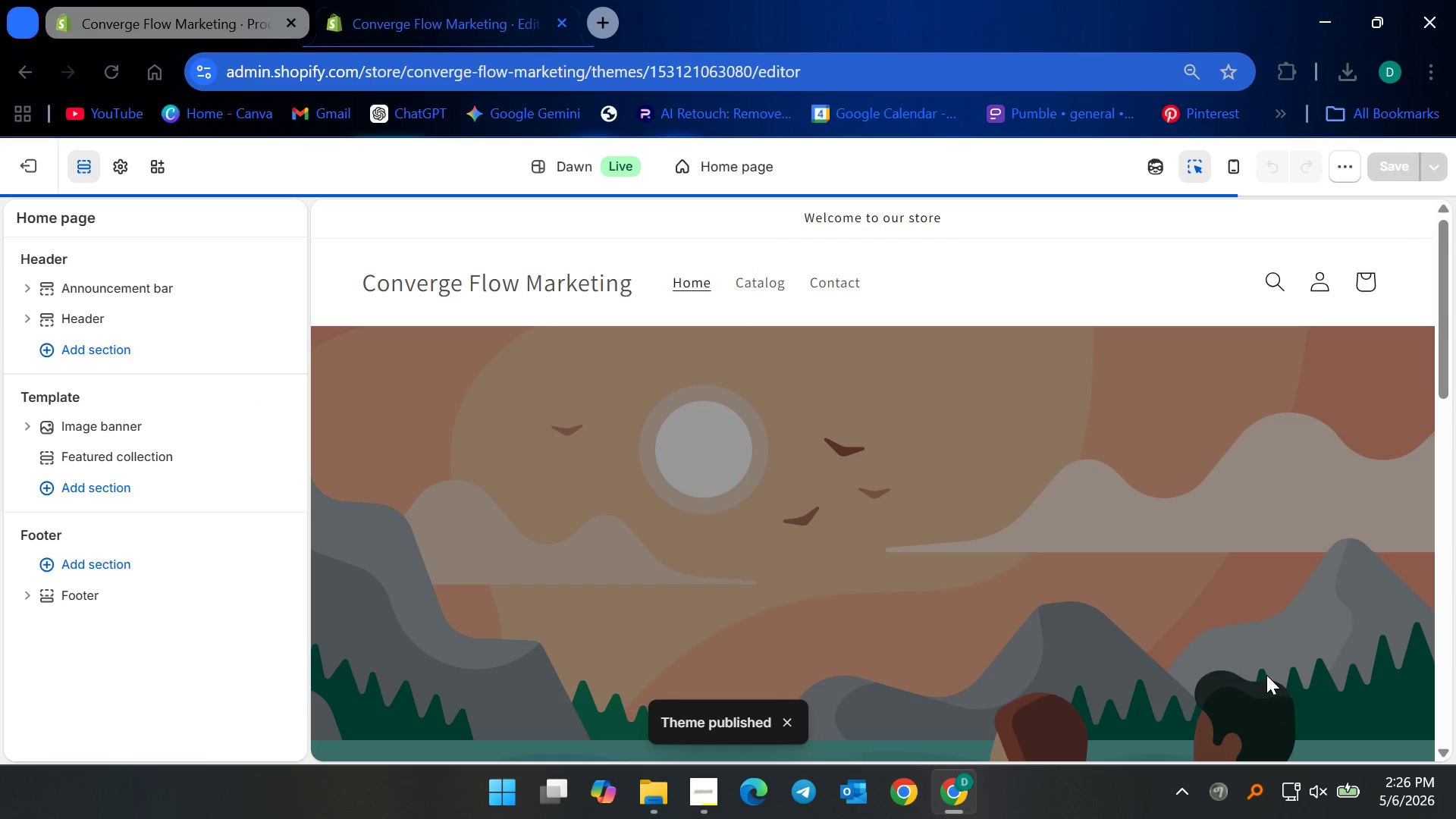 
left_click([777, 209])
 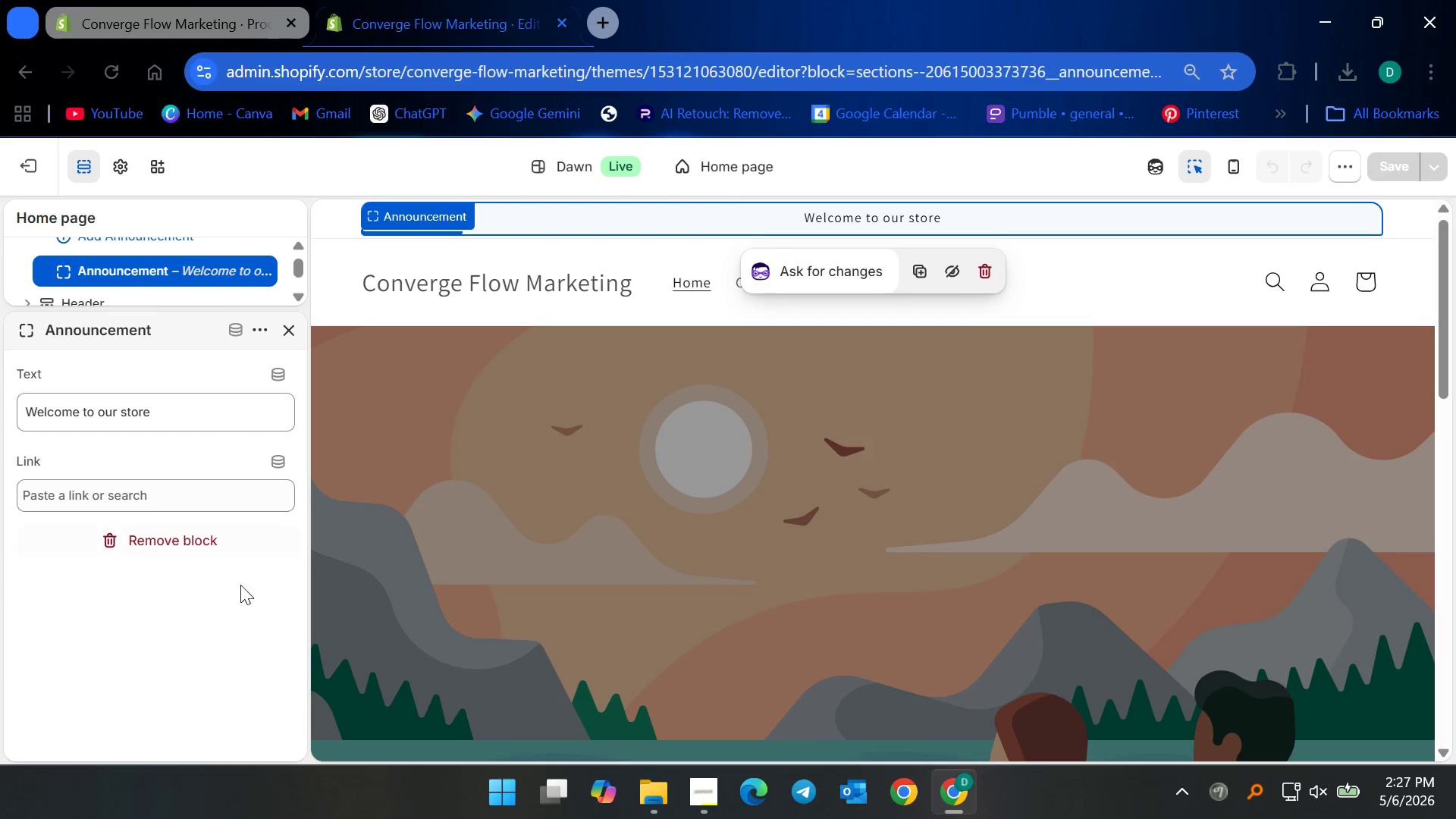 
left_click([183, 541])
 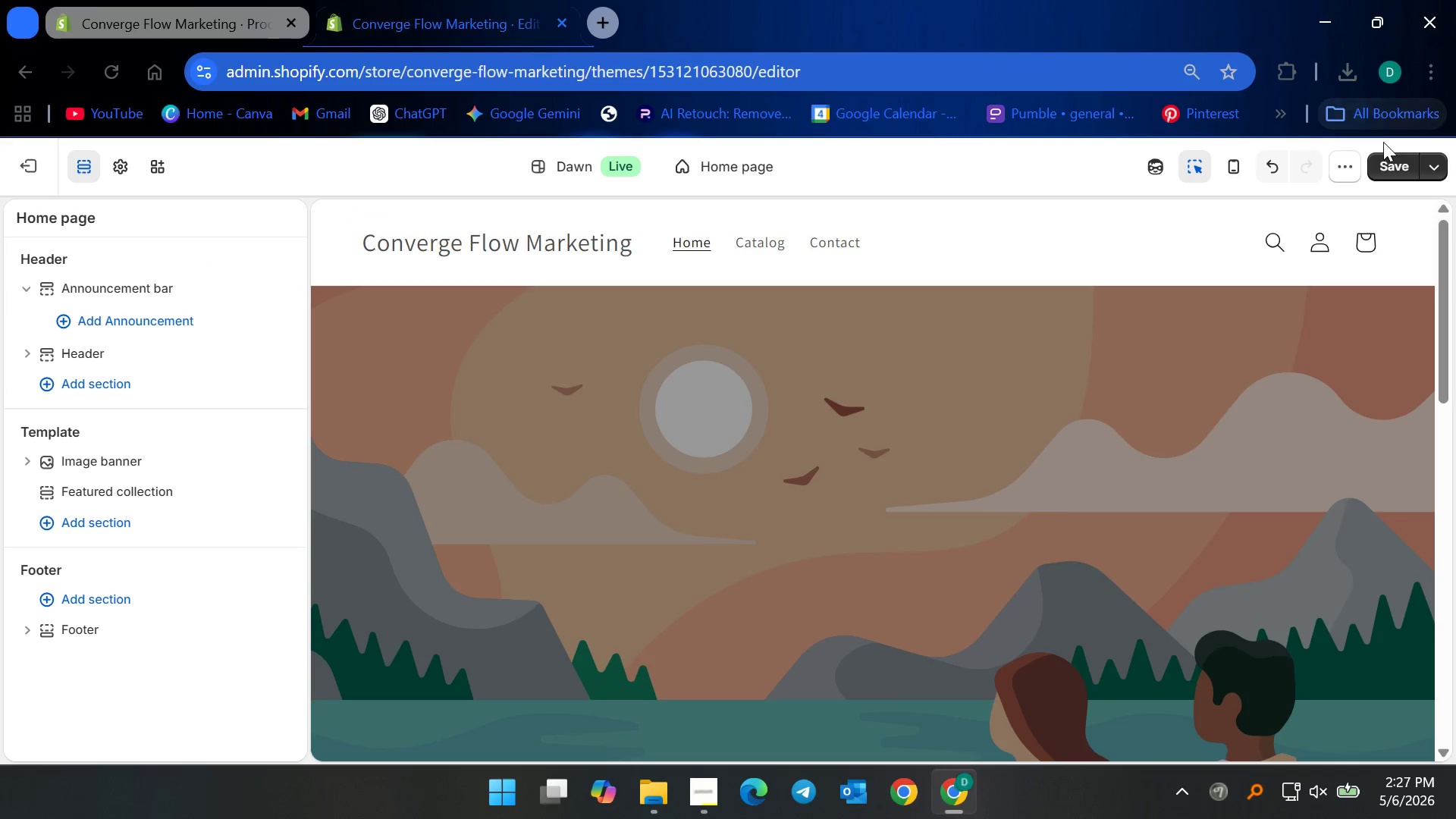 
left_click([1388, 168])
 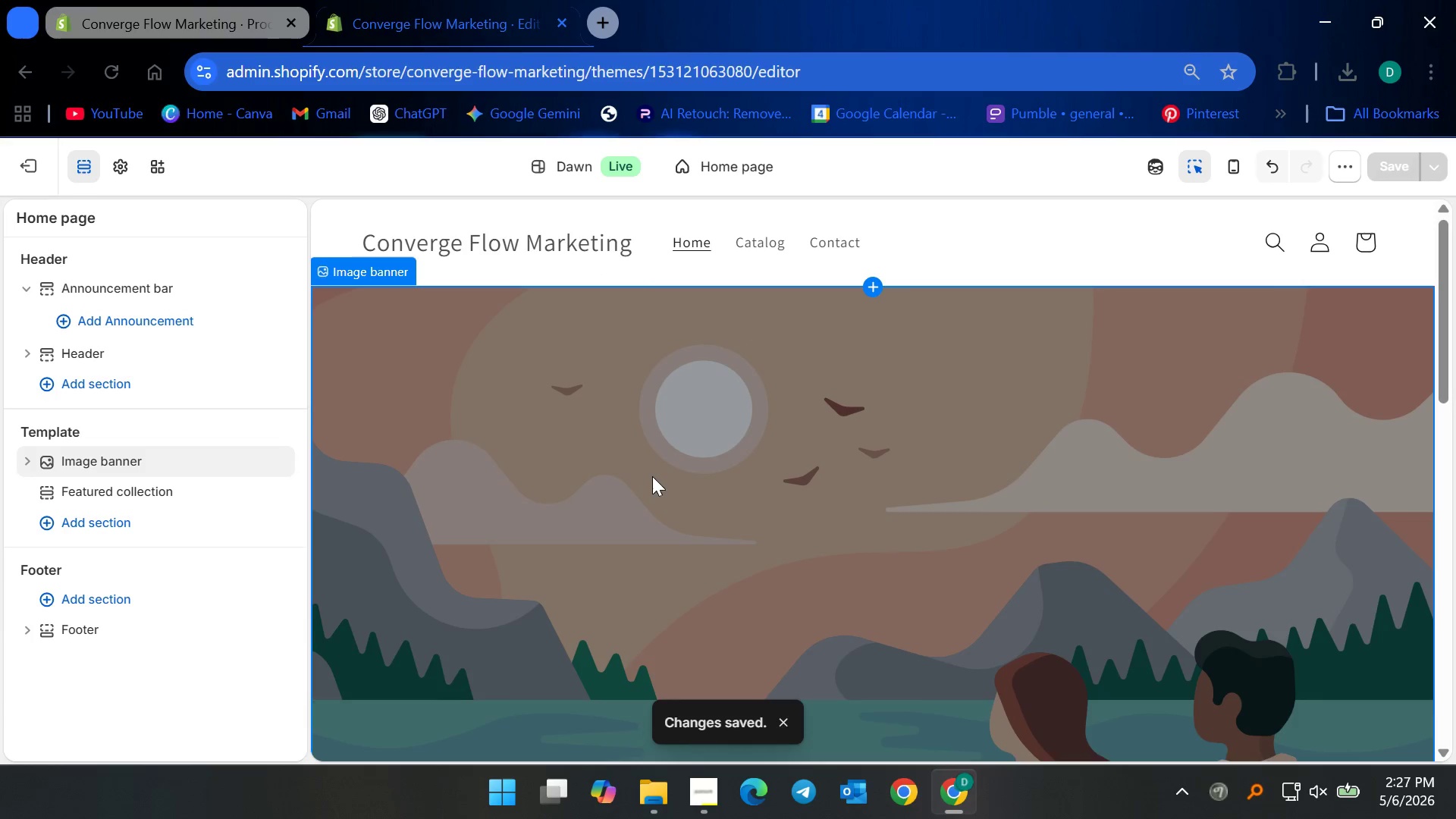 
left_click([526, 447])
 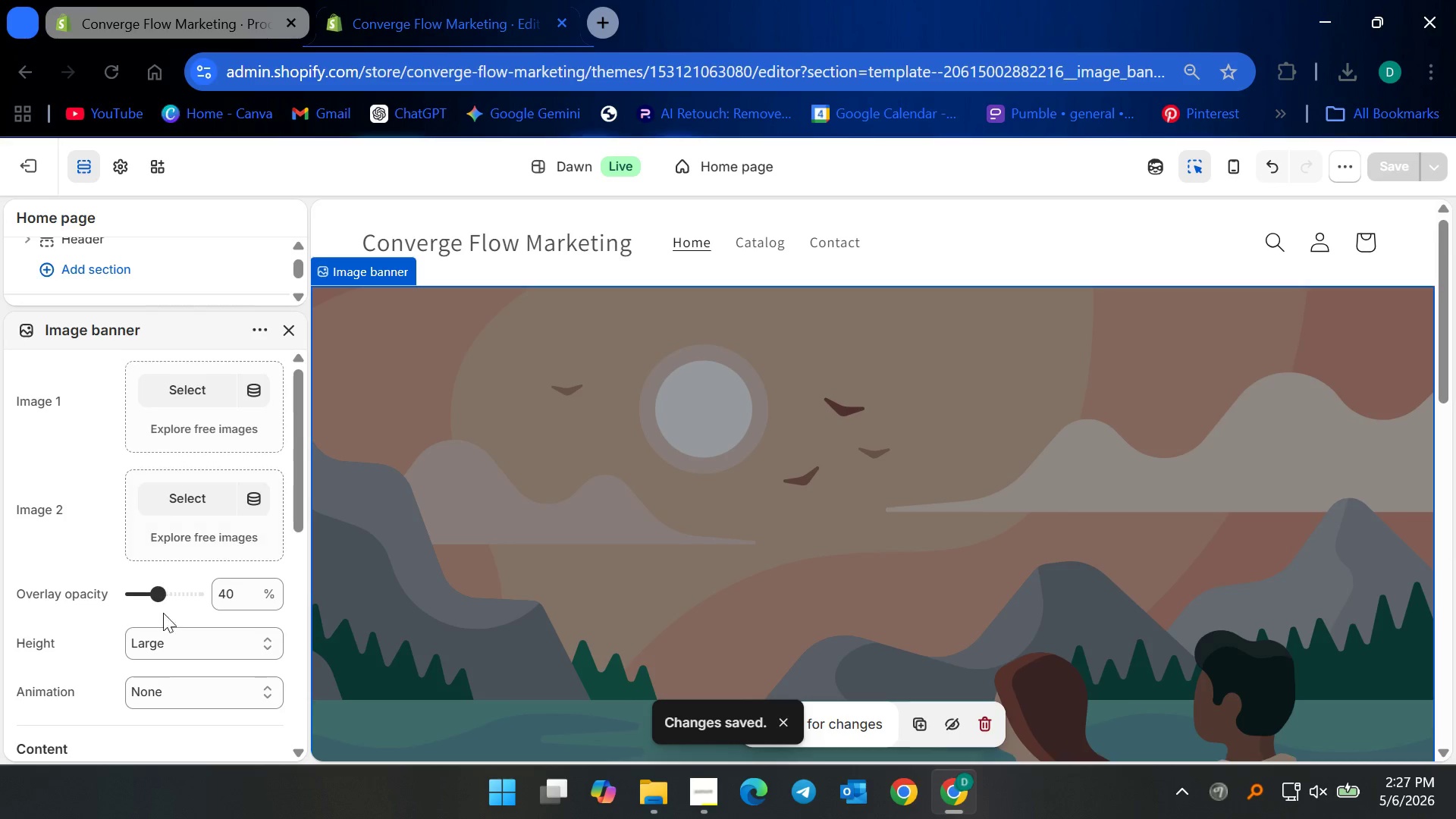 
left_click([171, 637])
 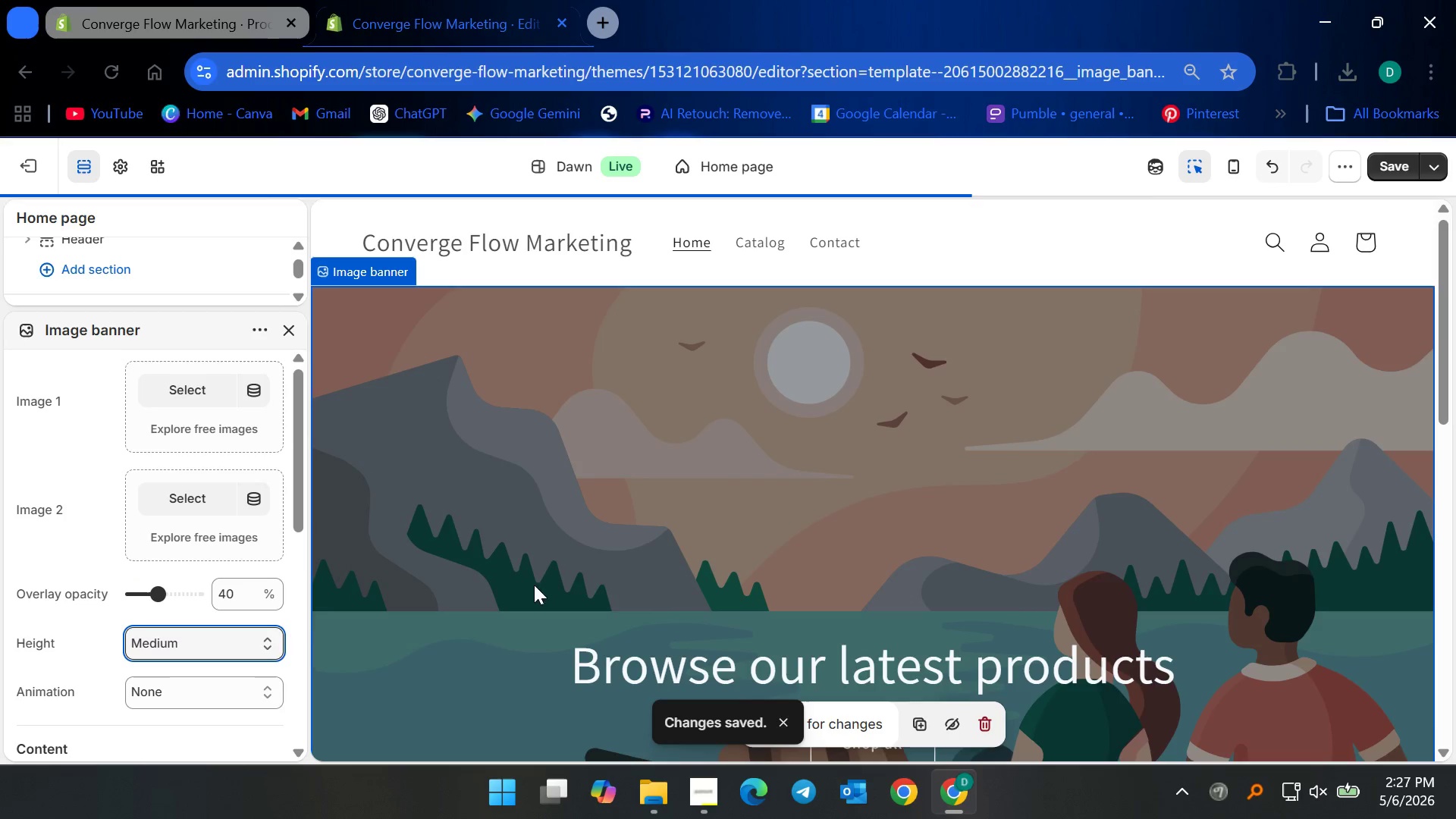 
scroll: coordinate [786, 512], scroll_direction: down, amount: 5.0
 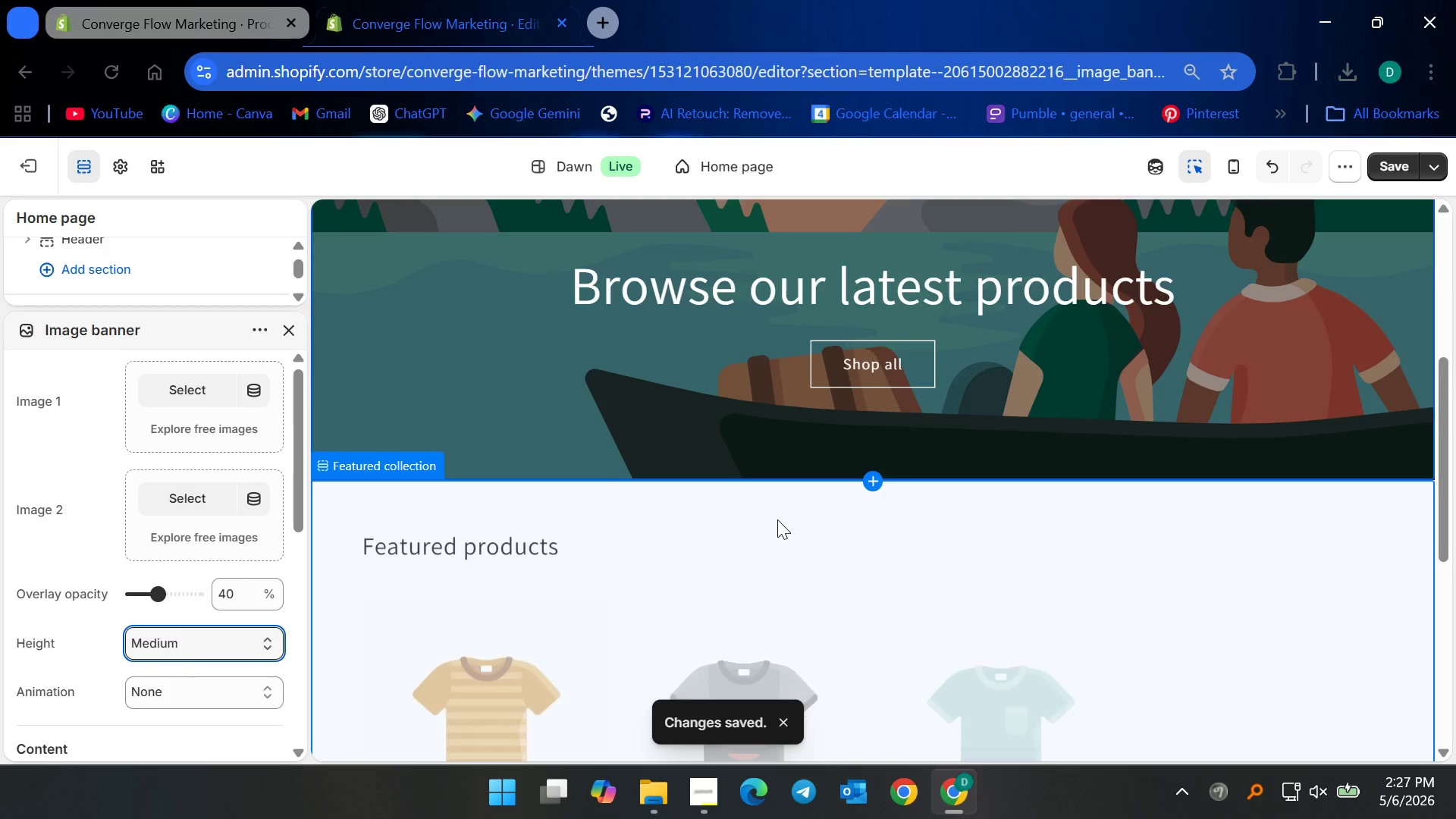 
scroll: coordinate [754, 540], scroll_direction: up, amount: 8.0
 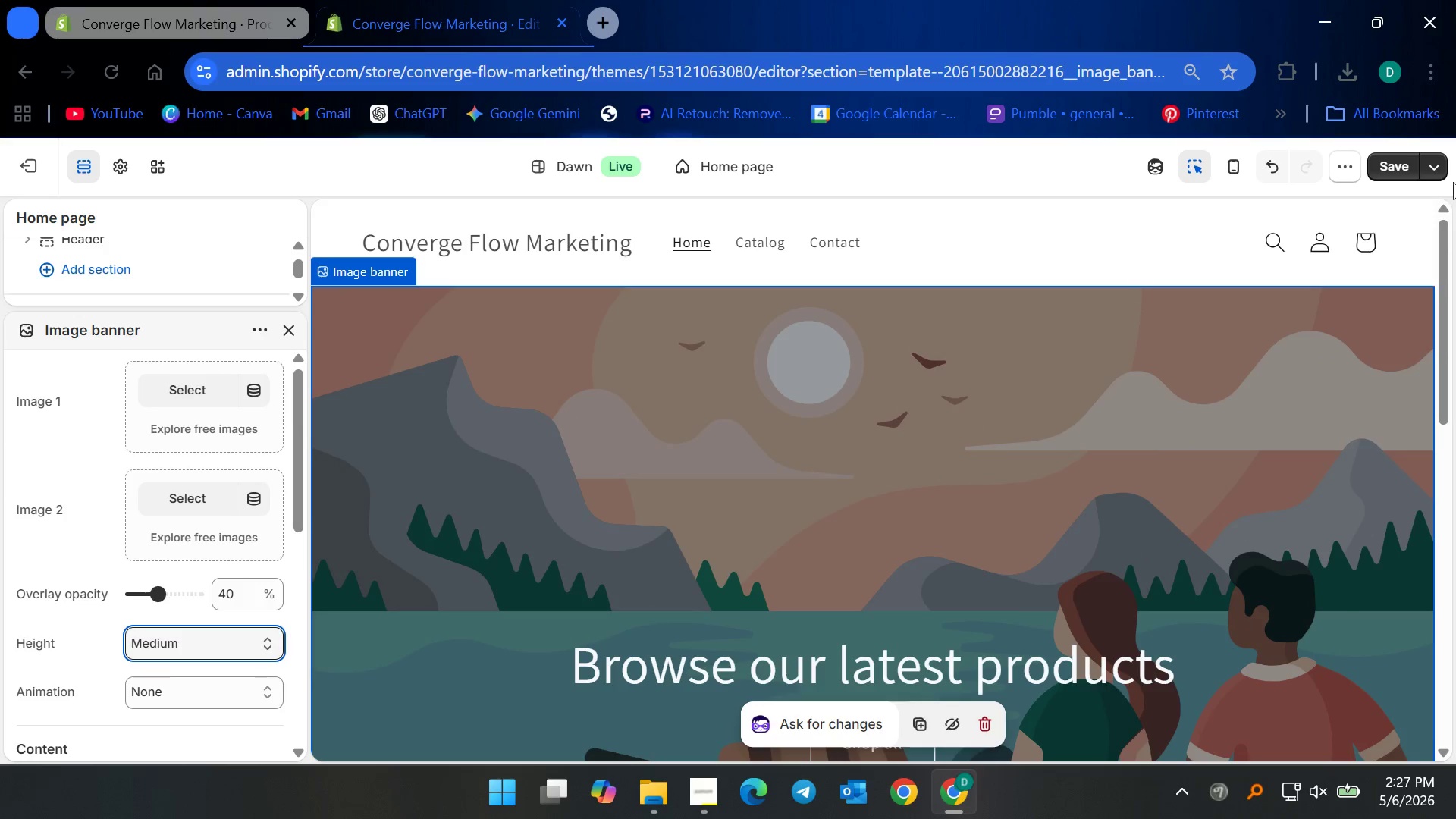 
left_click([1377, 161])
 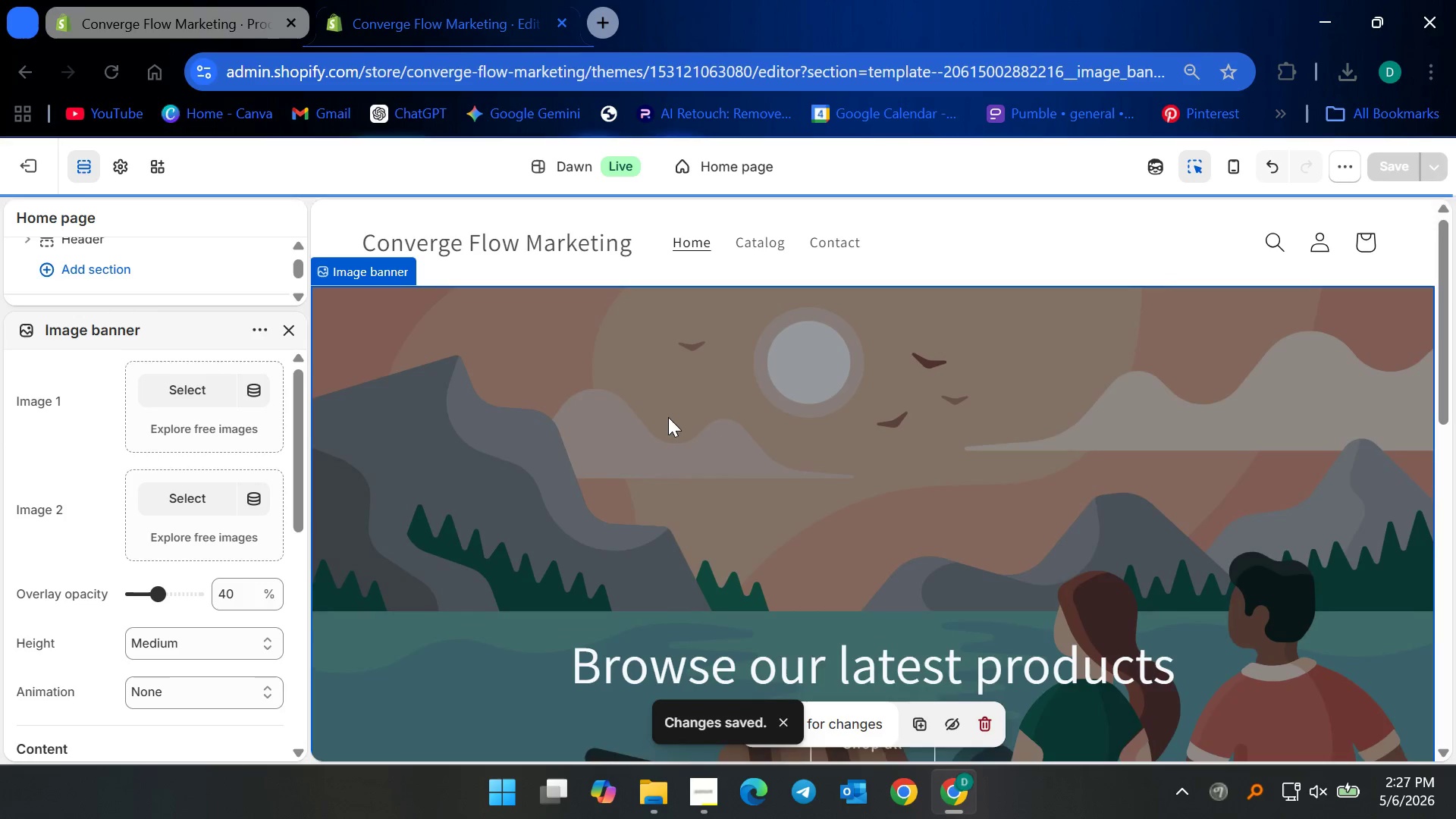 
scroll: coordinate [552, 480], scroll_direction: down, amount: 4.0
 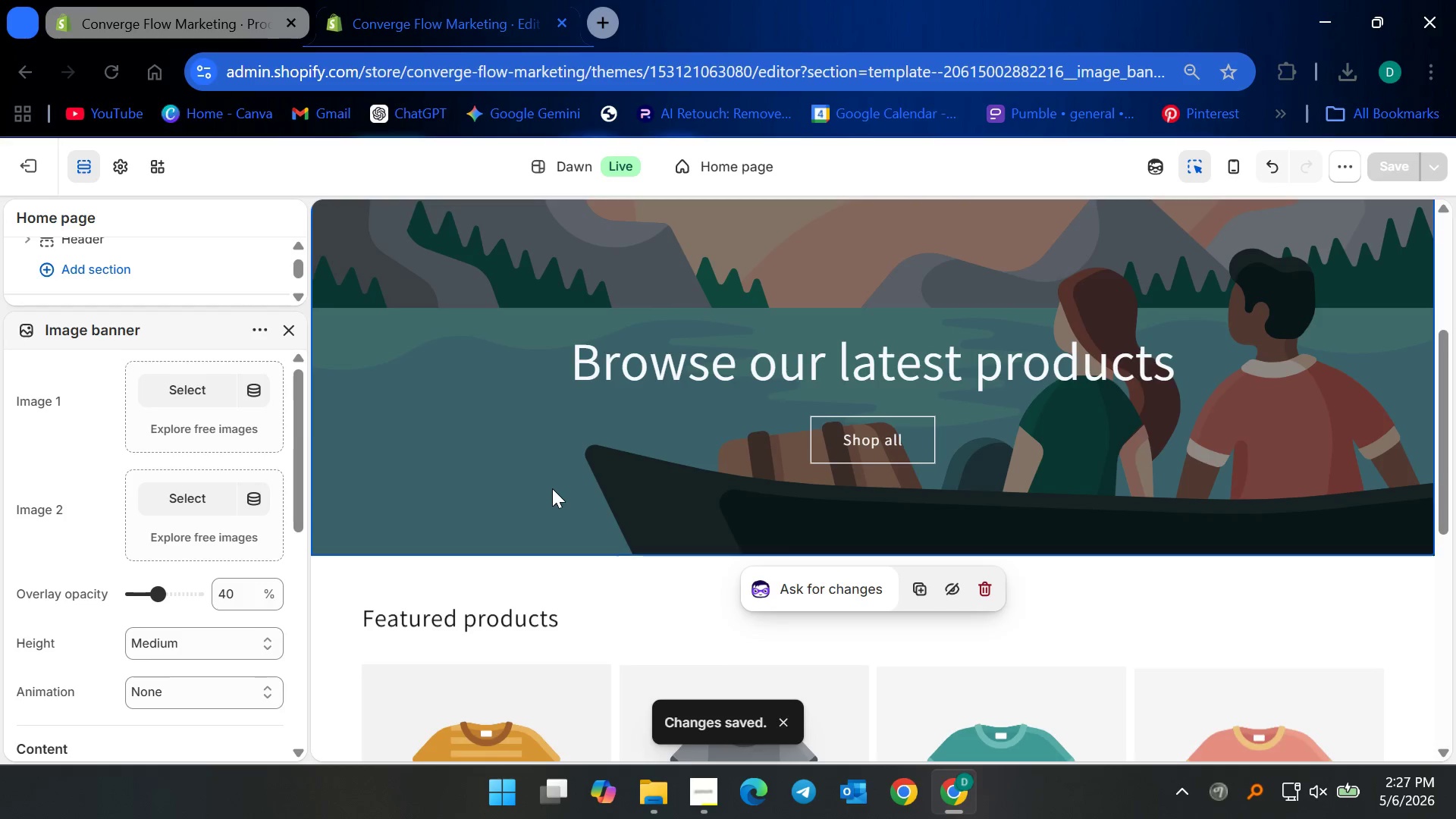 
scroll: coordinate [562, 490], scroll_direction: up, amount: 6.0
 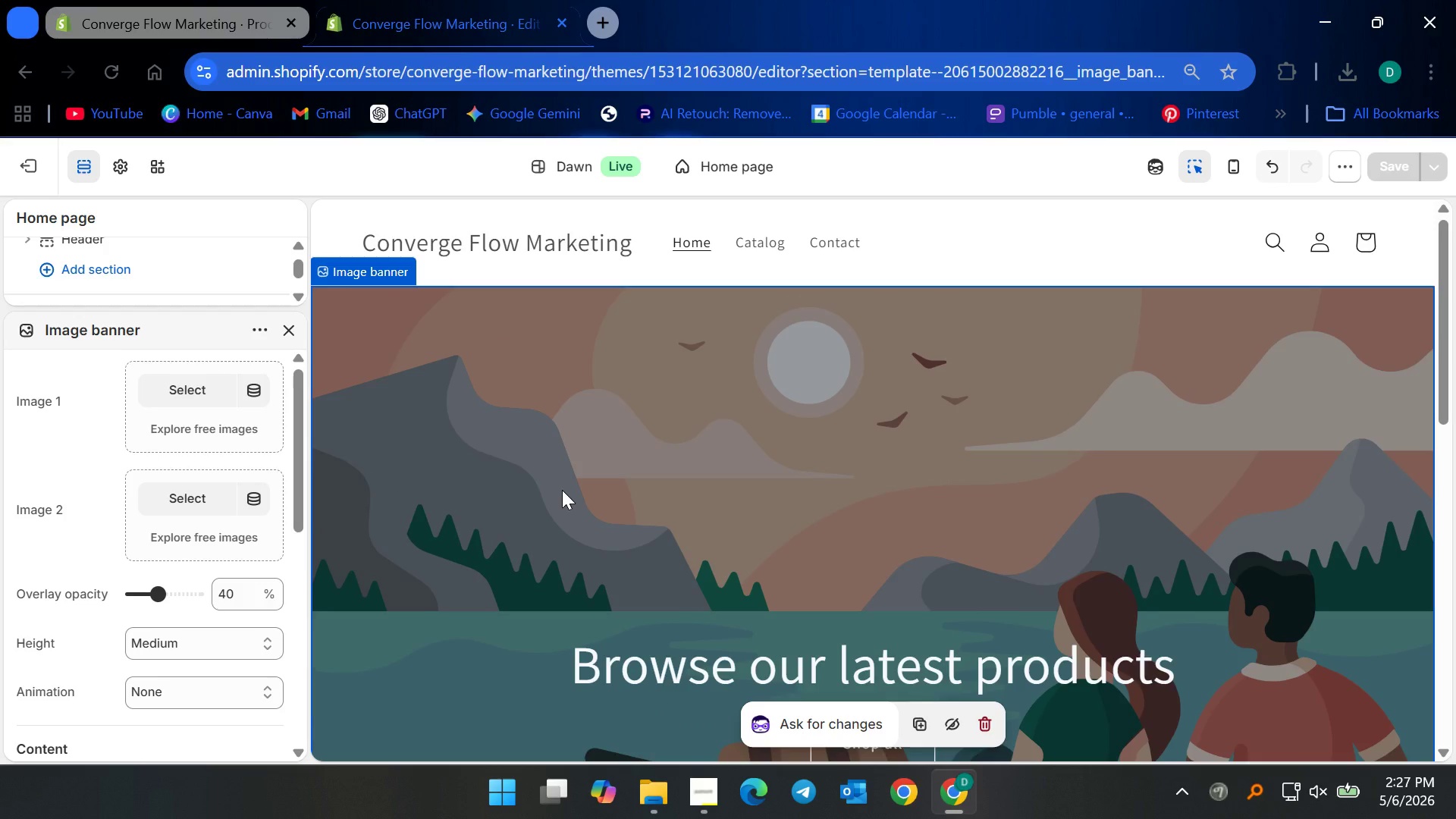 
wait(13.44)
 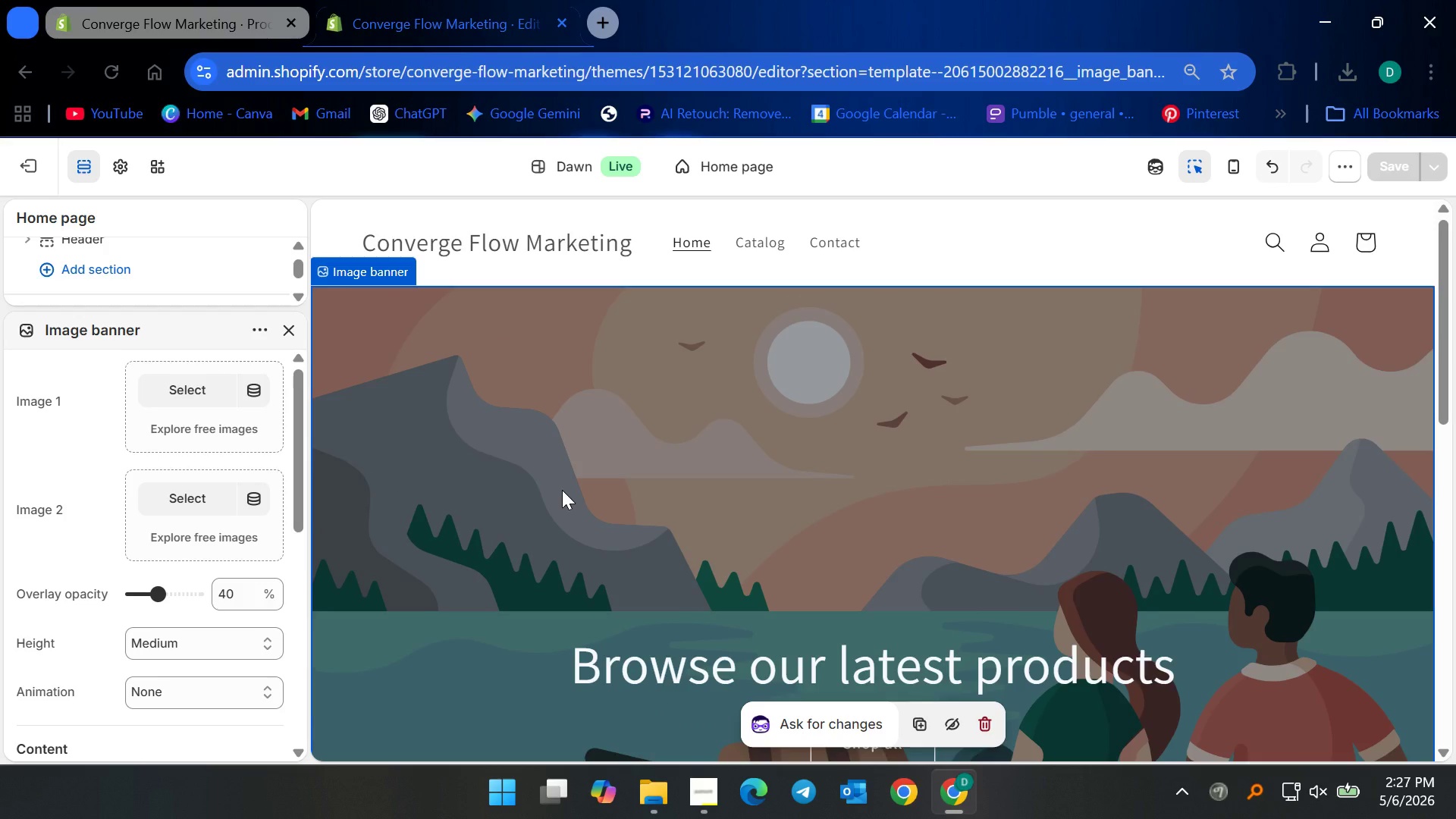 
left_click([122, 171])
 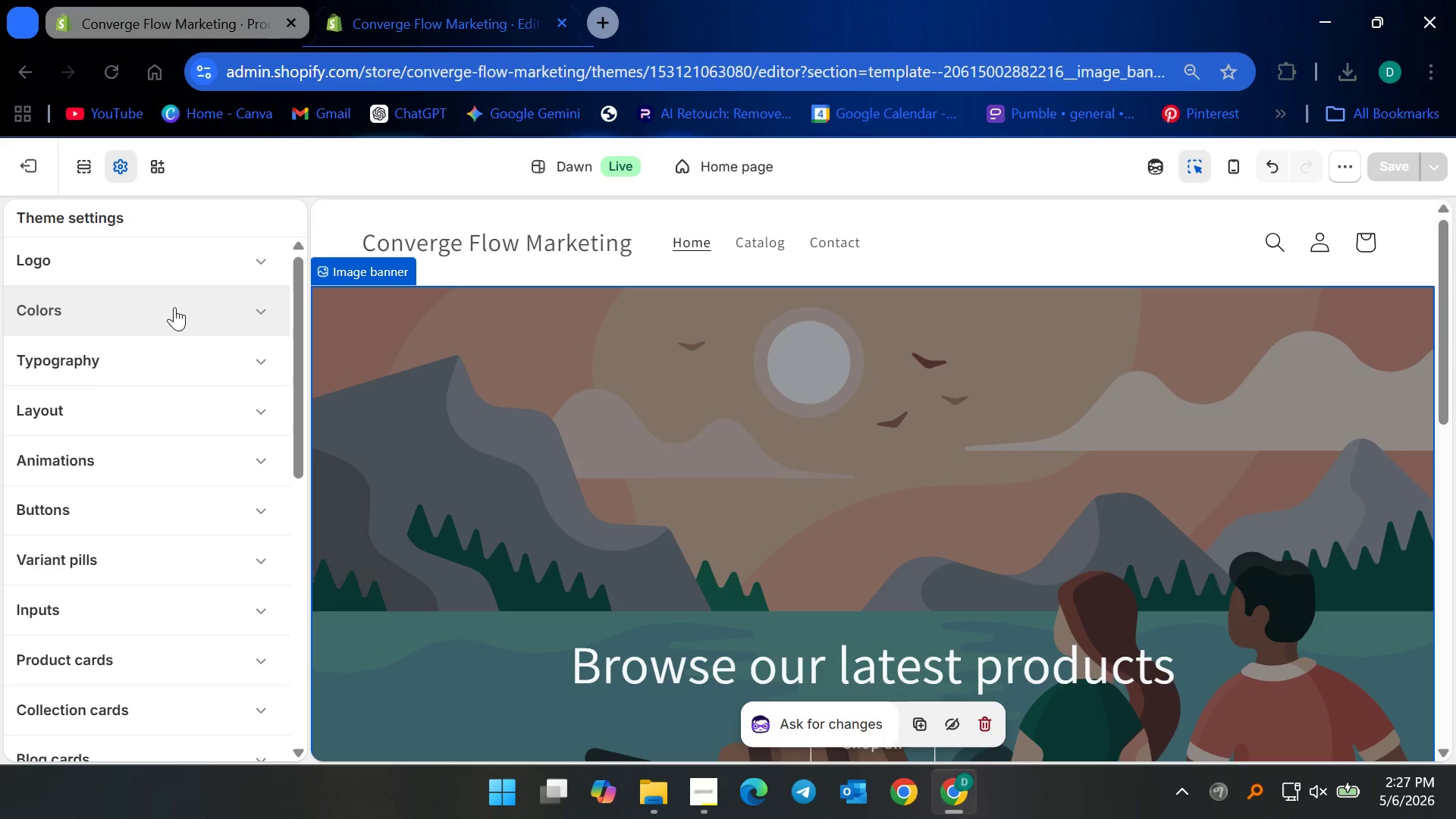 
left_click([155, 315])
 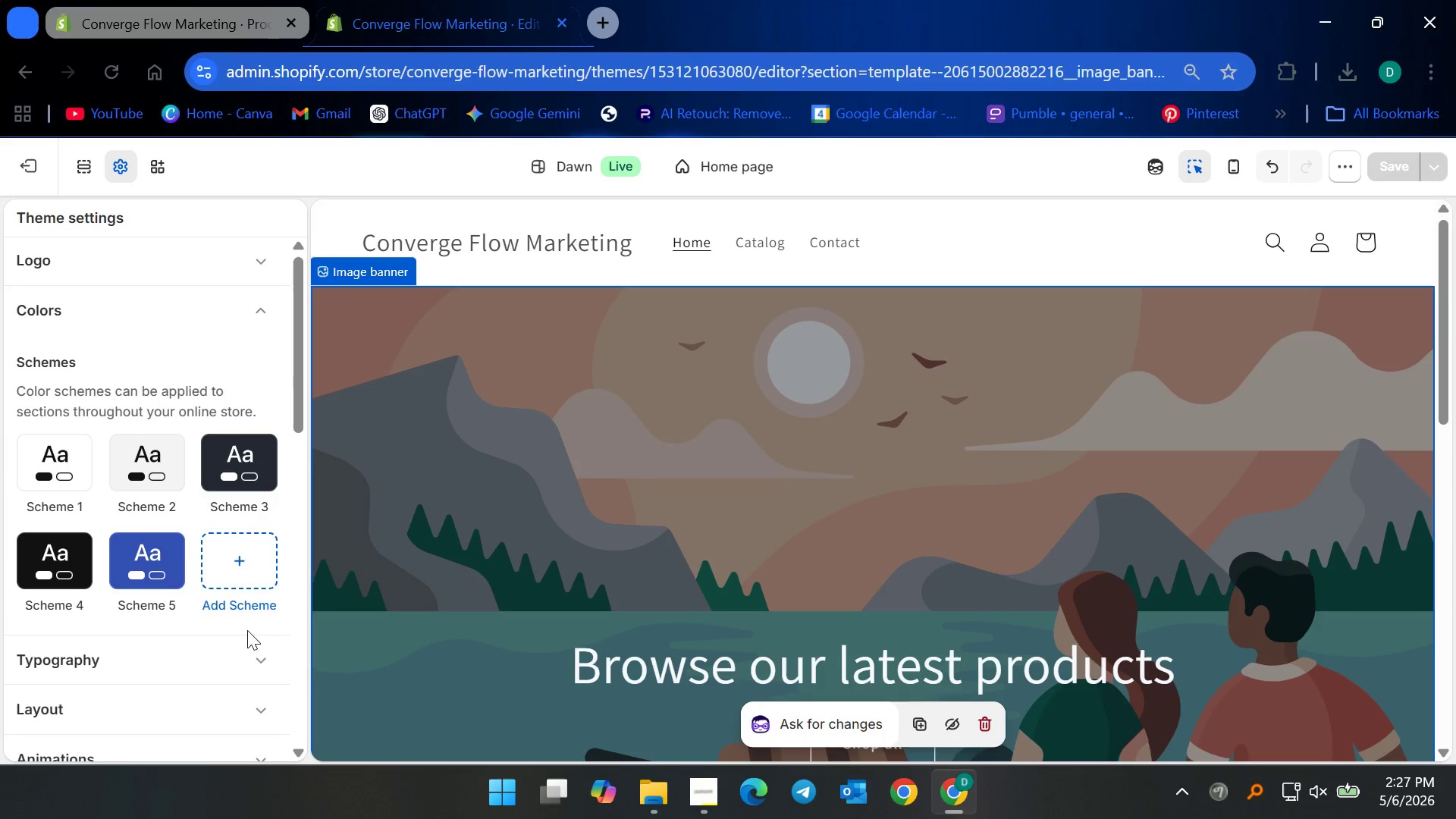 
left_click([240, 579])
 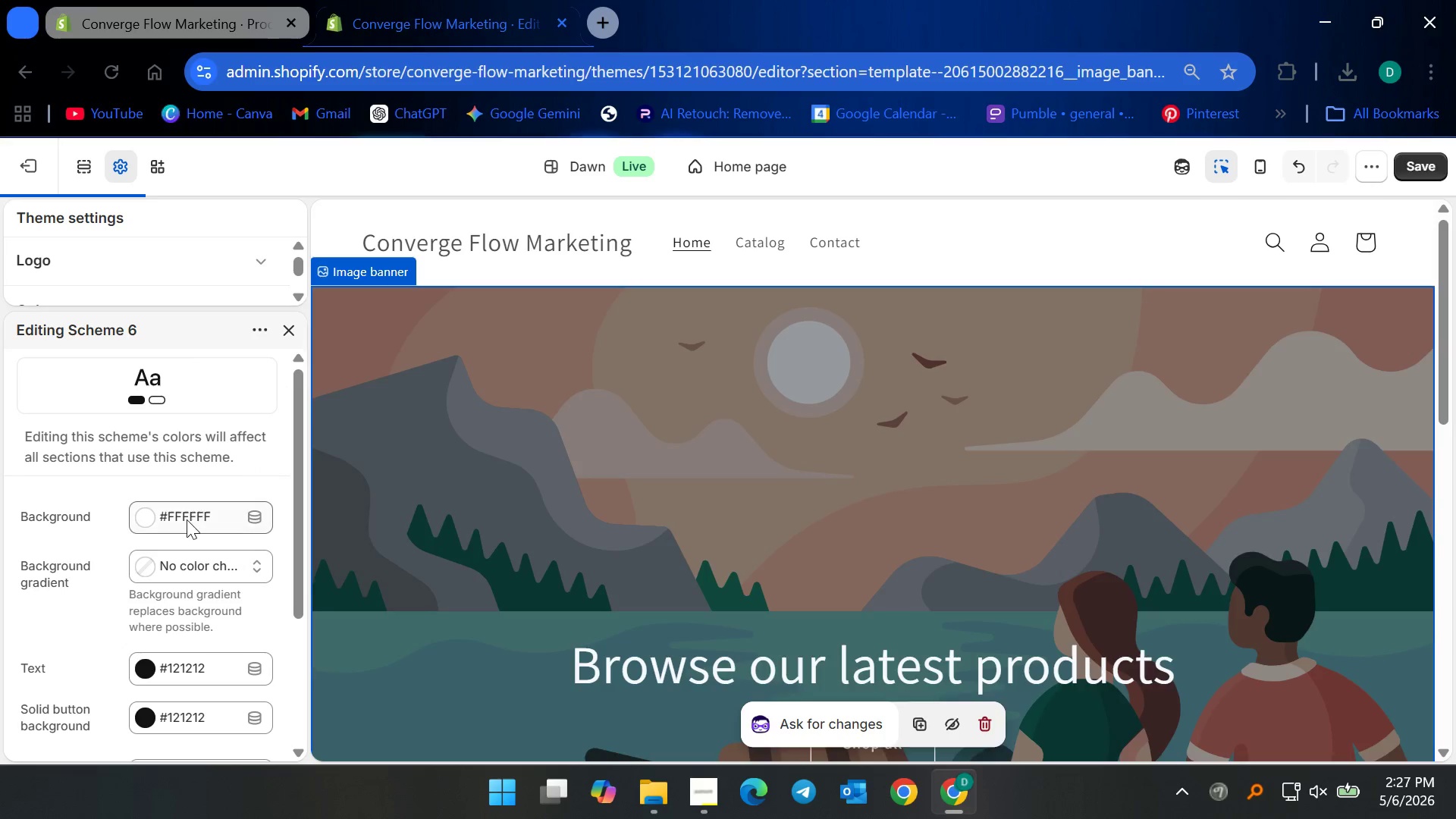 
scroll: coordinate [205, 508], scroll_direction: down, amount: 2.0
 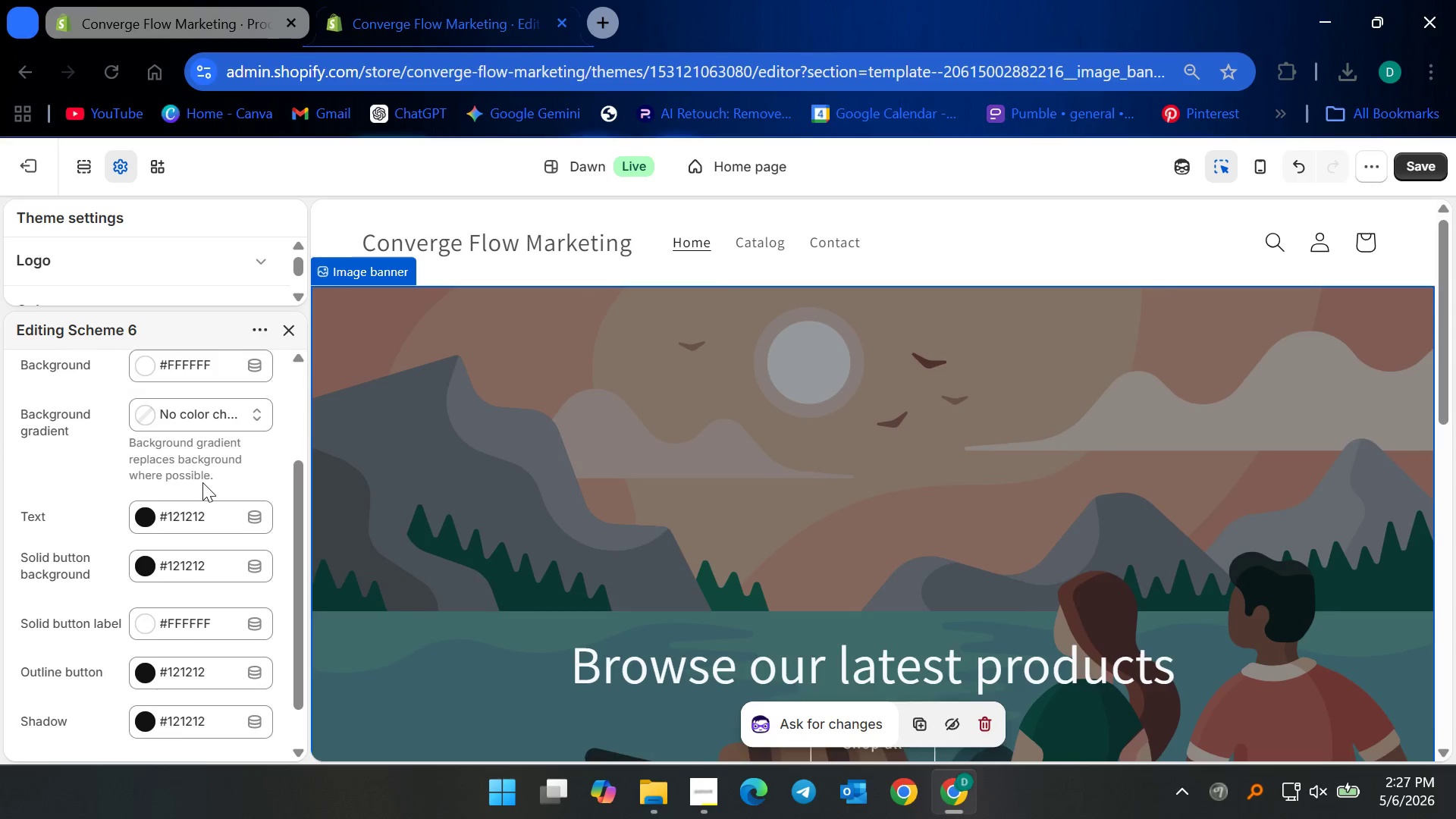 
scroll: coordinate [201, 482], scroll_direction: up, amount: 1.0
 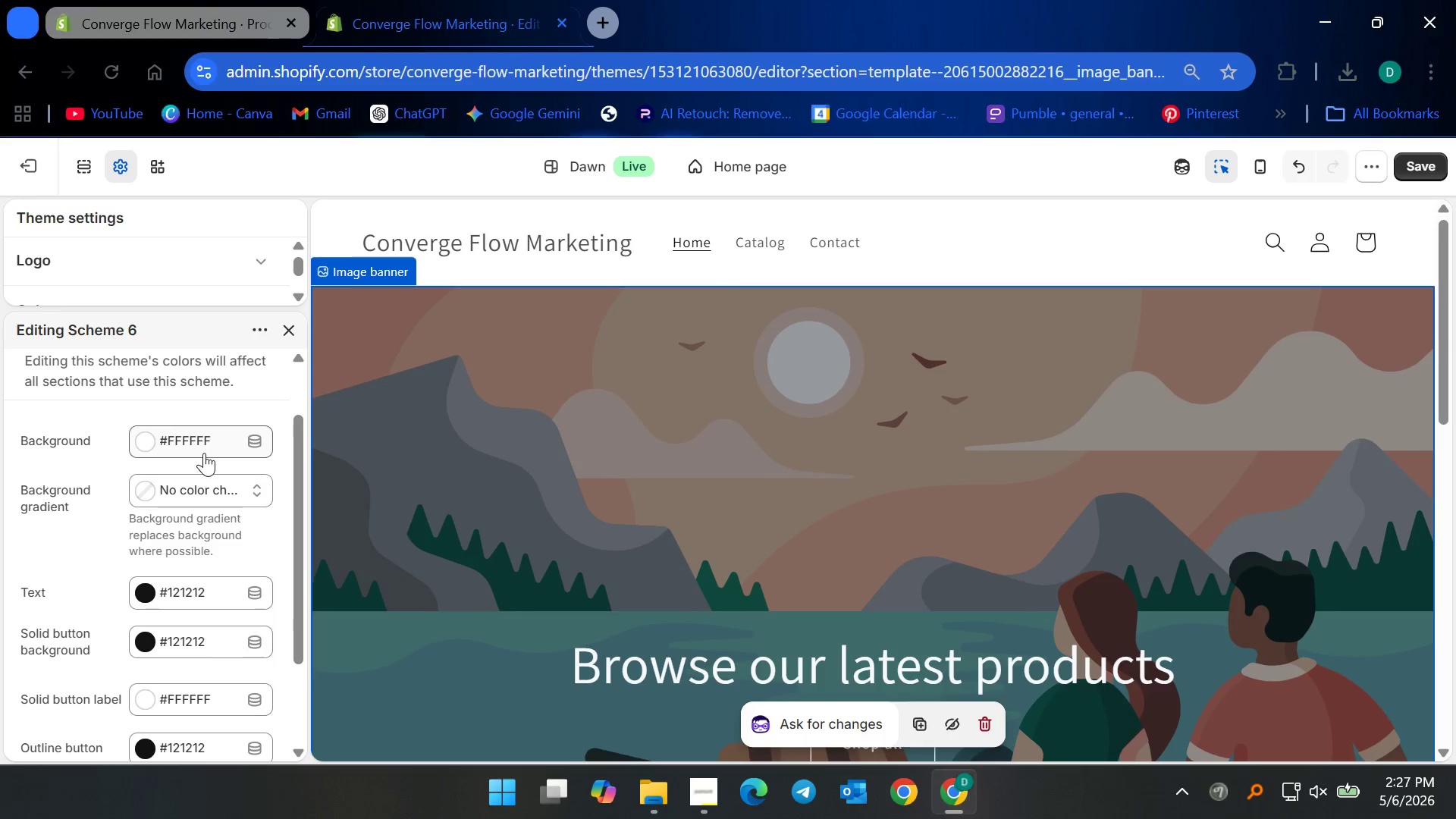 
left_click([215, 437])
 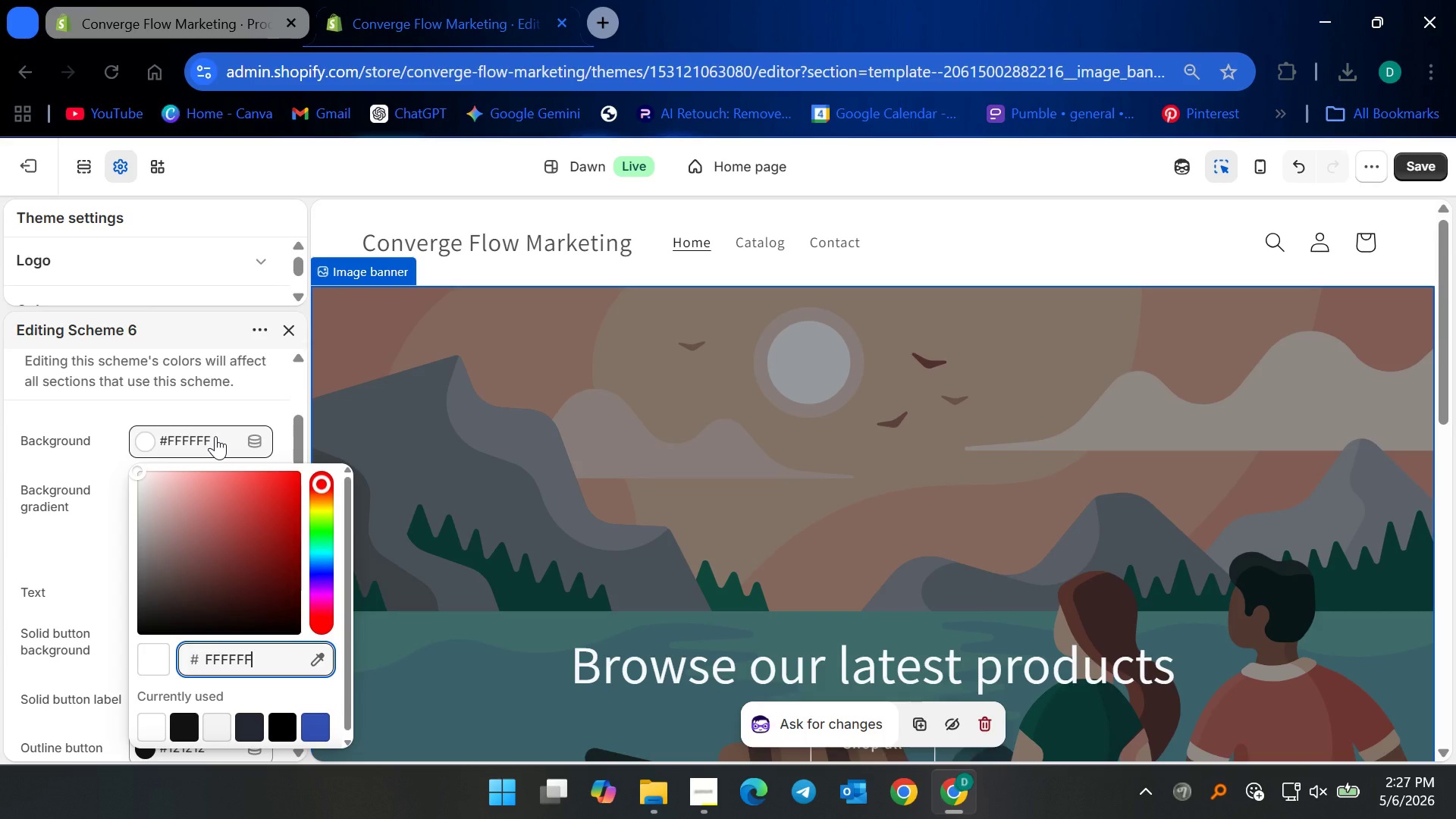 
key(Control+ControlLeft)
 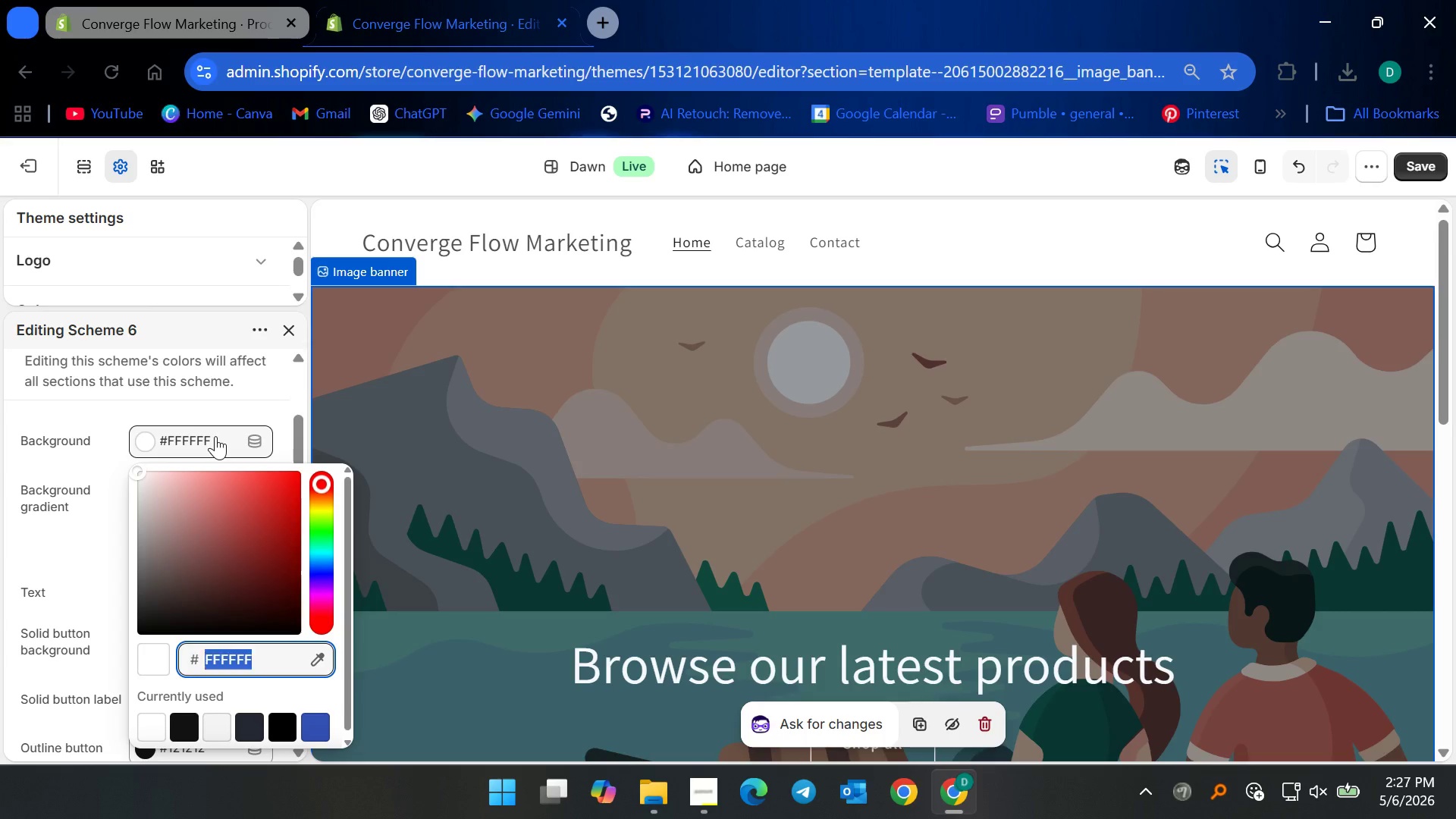 
key(Control+A)
 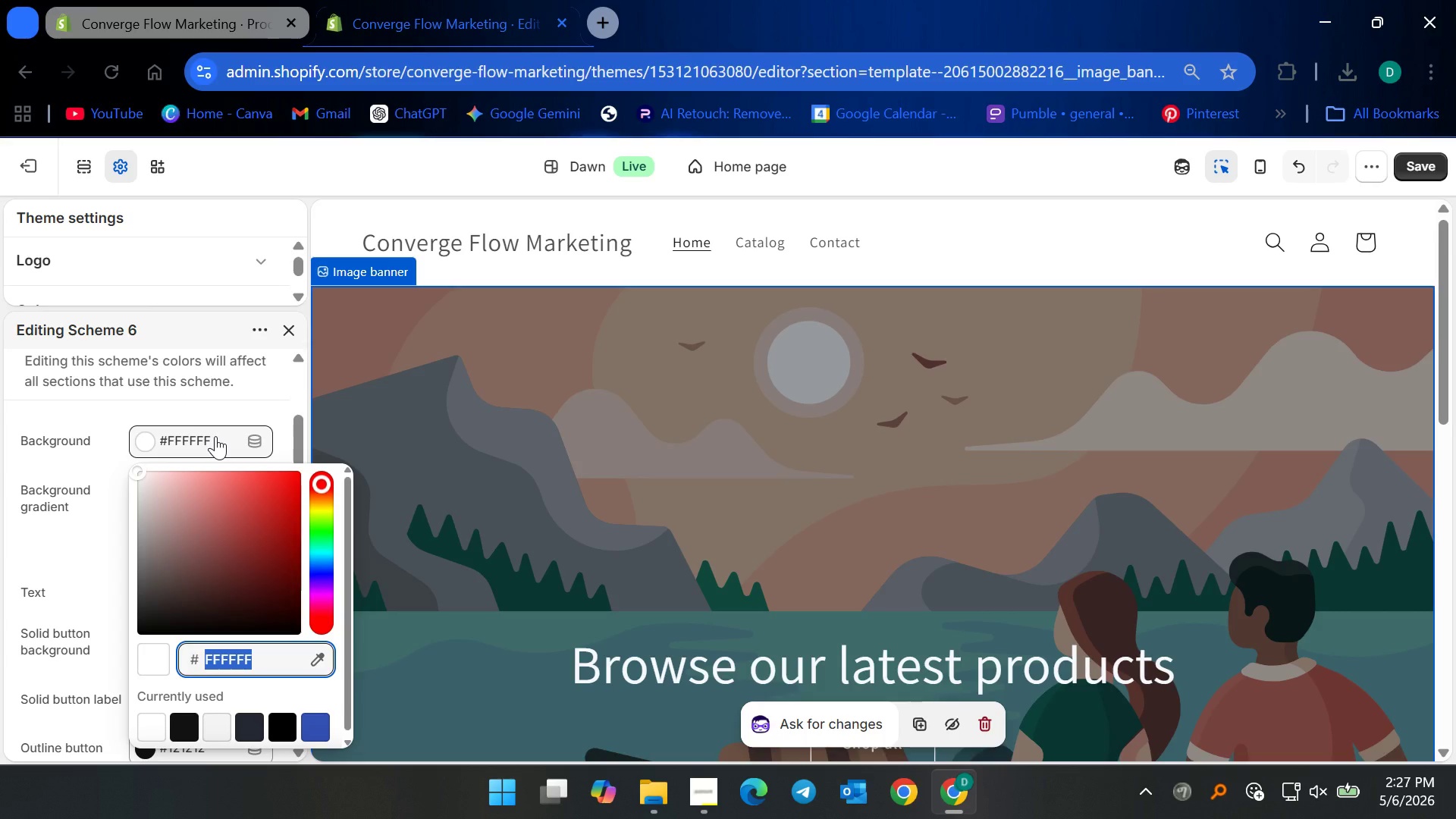 
wait(5.45)
 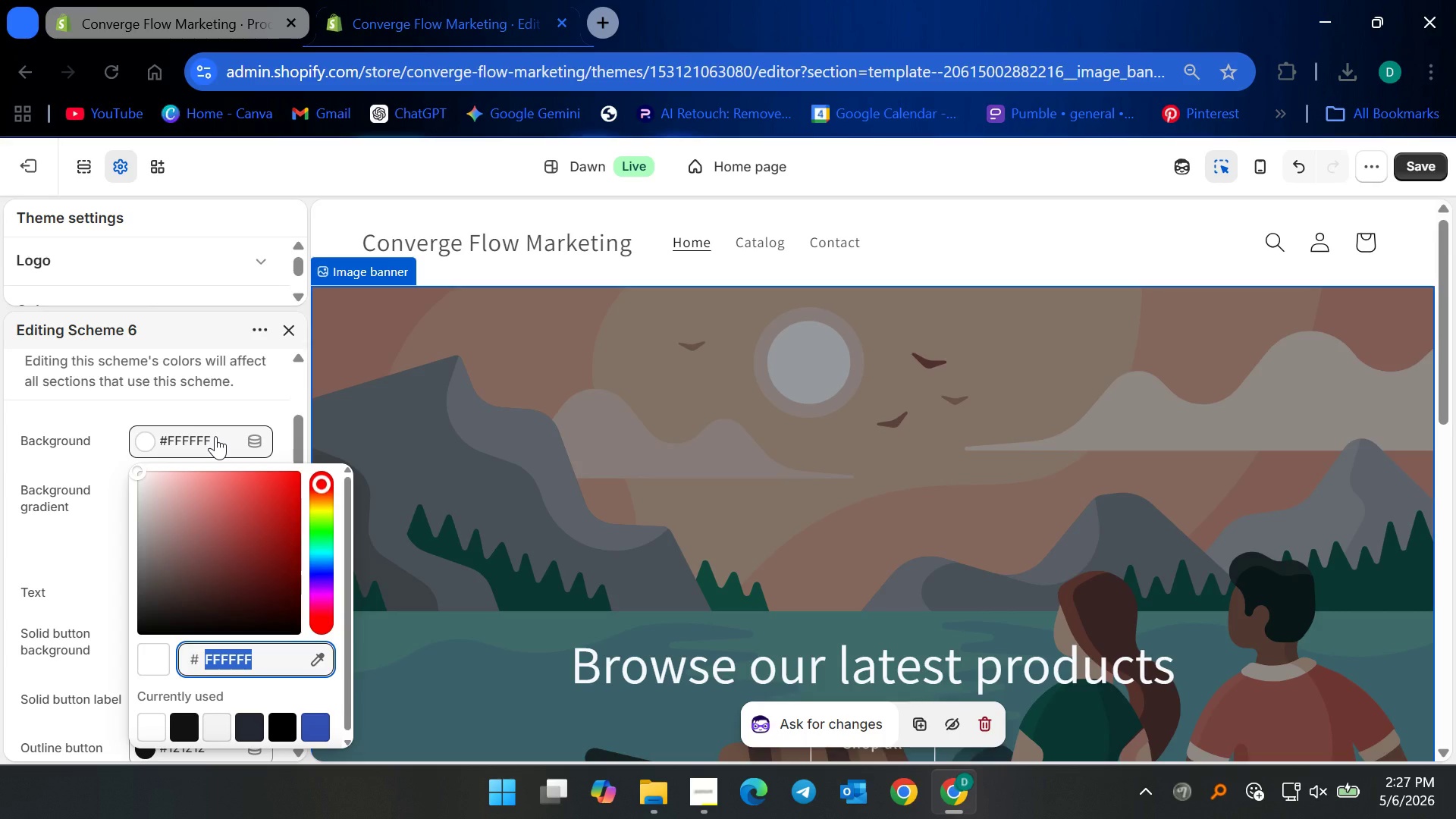 
type(F9FAFB)
 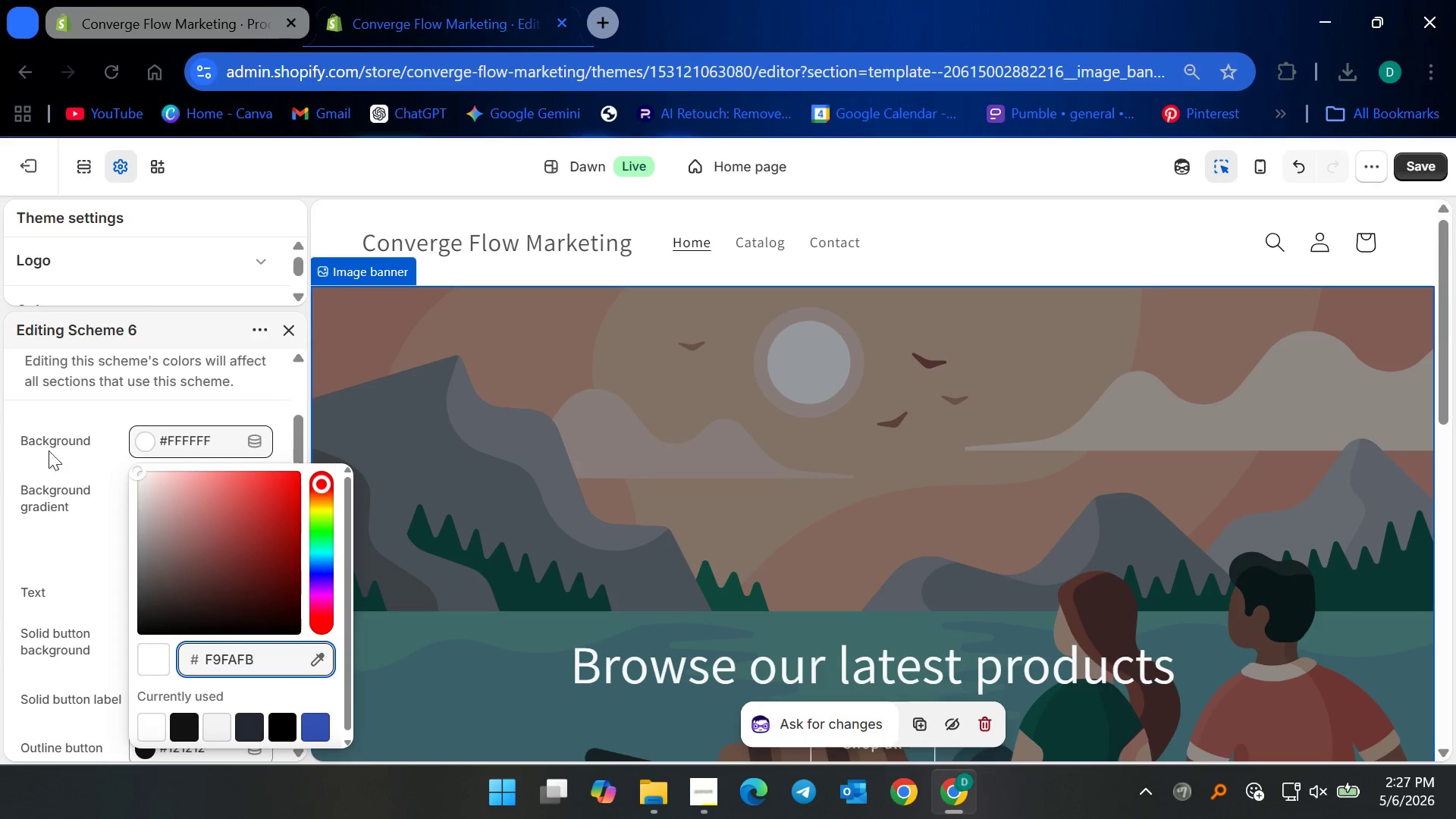 
left_click([76, 532])
 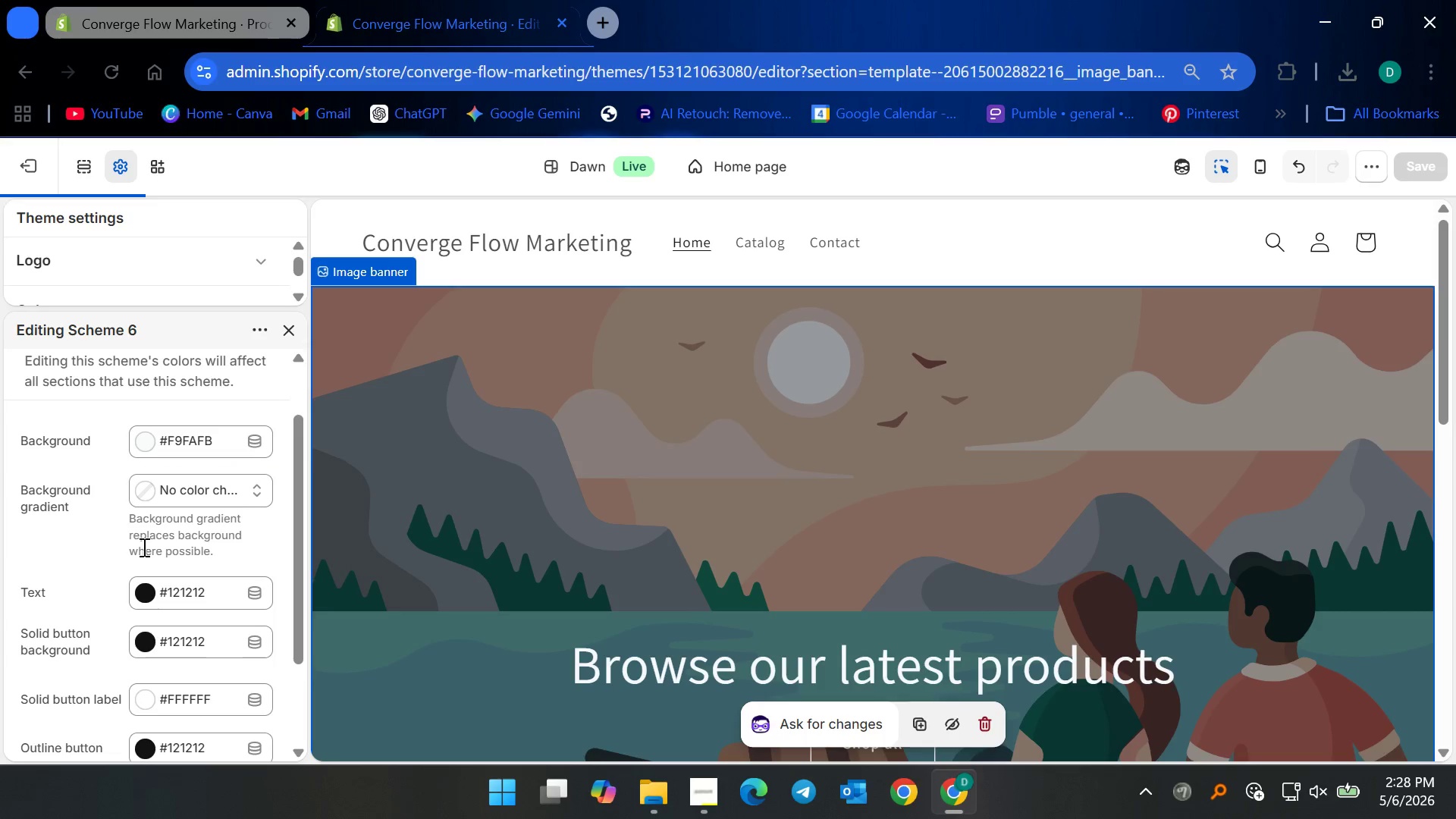 
scroll: coordinate [187, 544], scroll_direction: down, amount: 1.0
 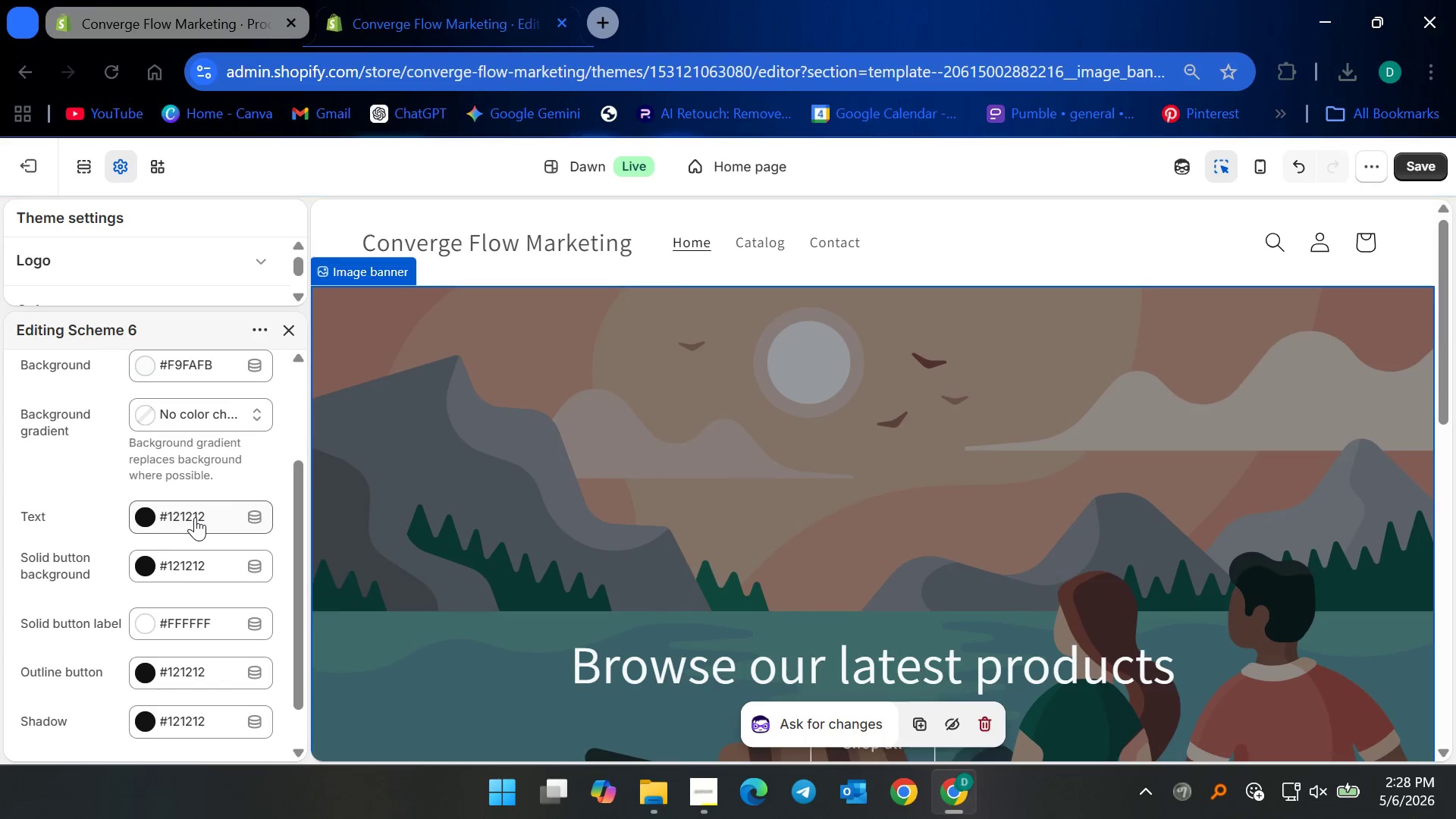 
left_click([195, 517])
 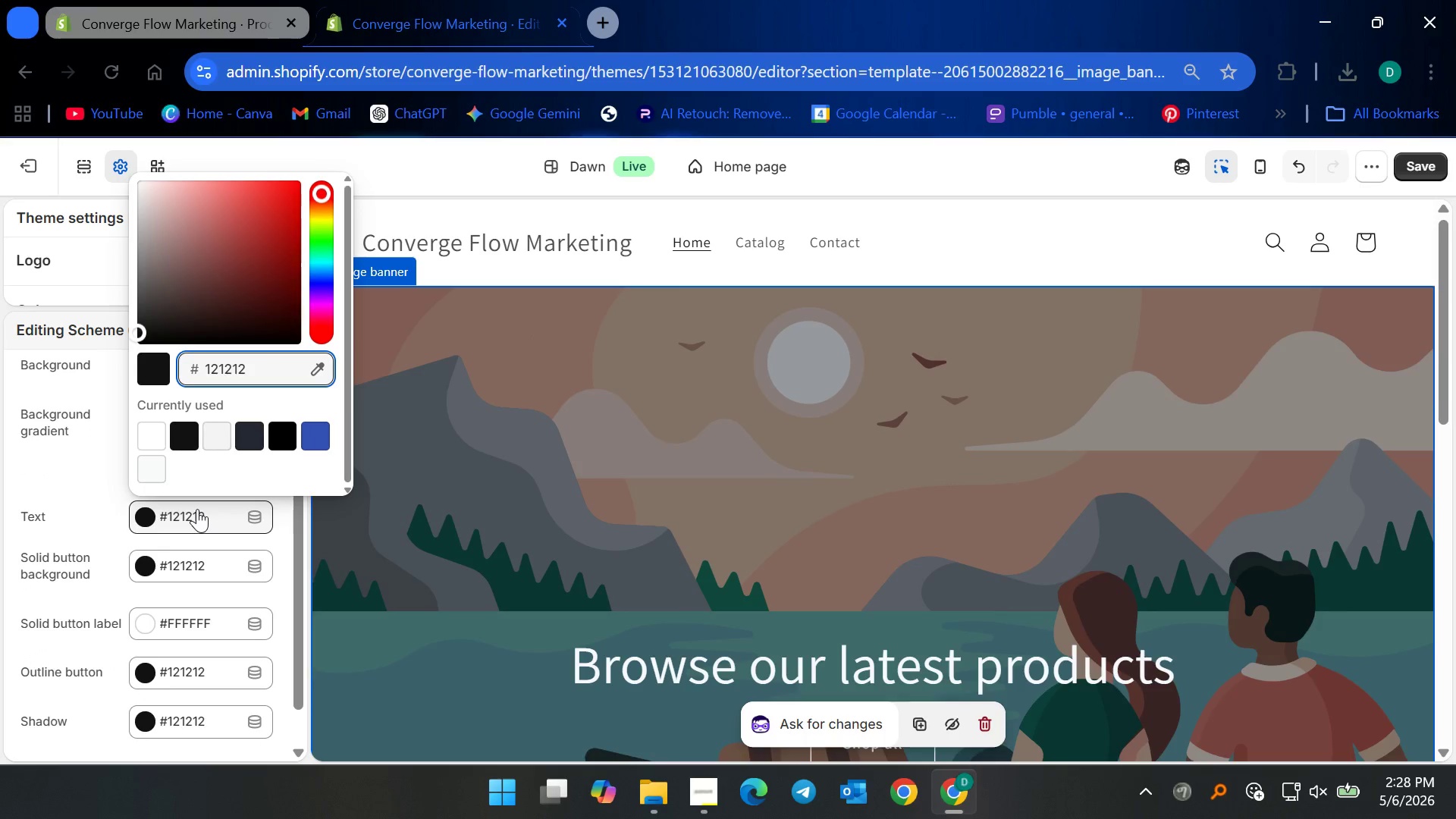 
key(Control+ControlLeft)
 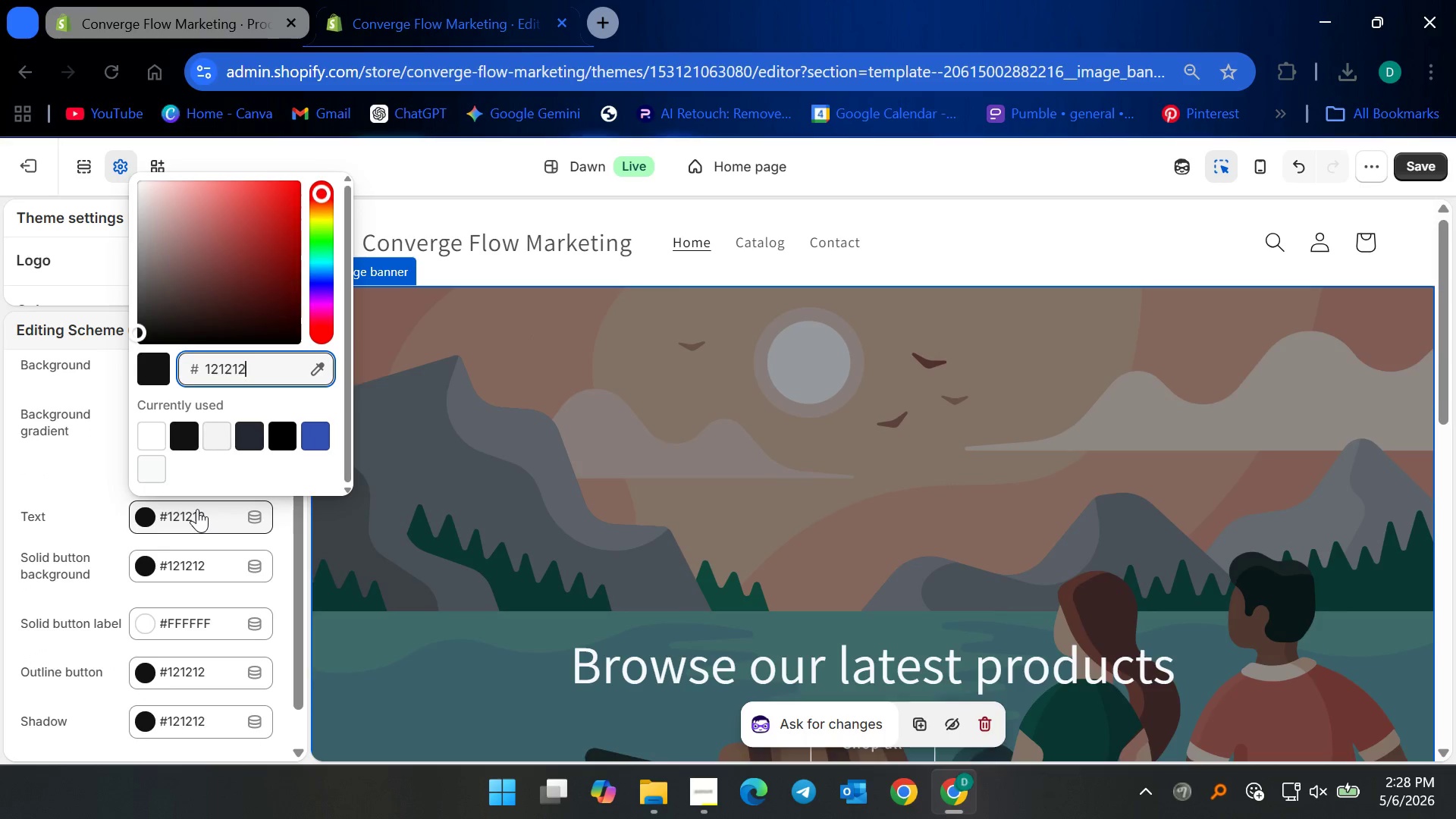 
key(Control+A)
 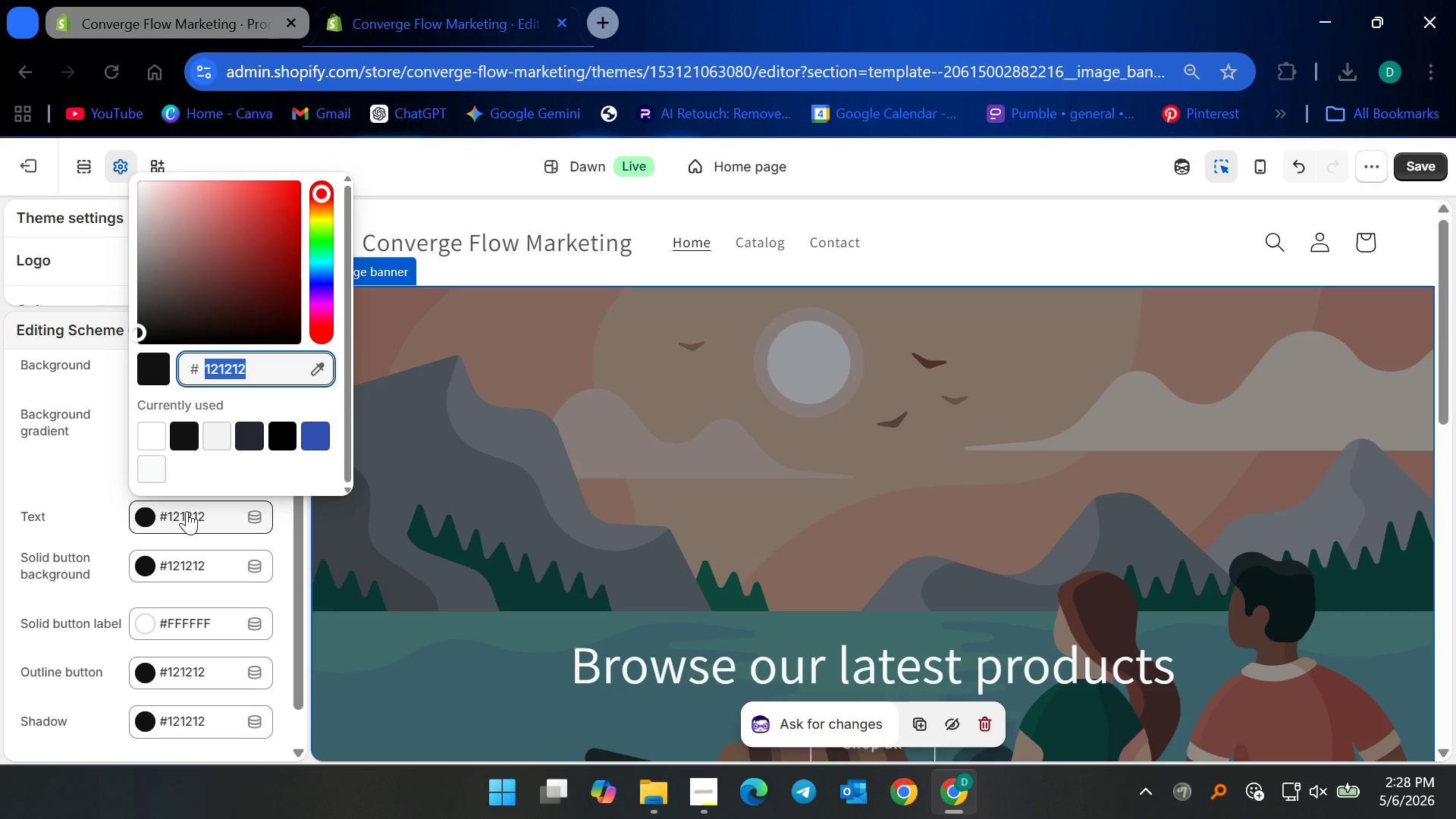 
type(111827)
 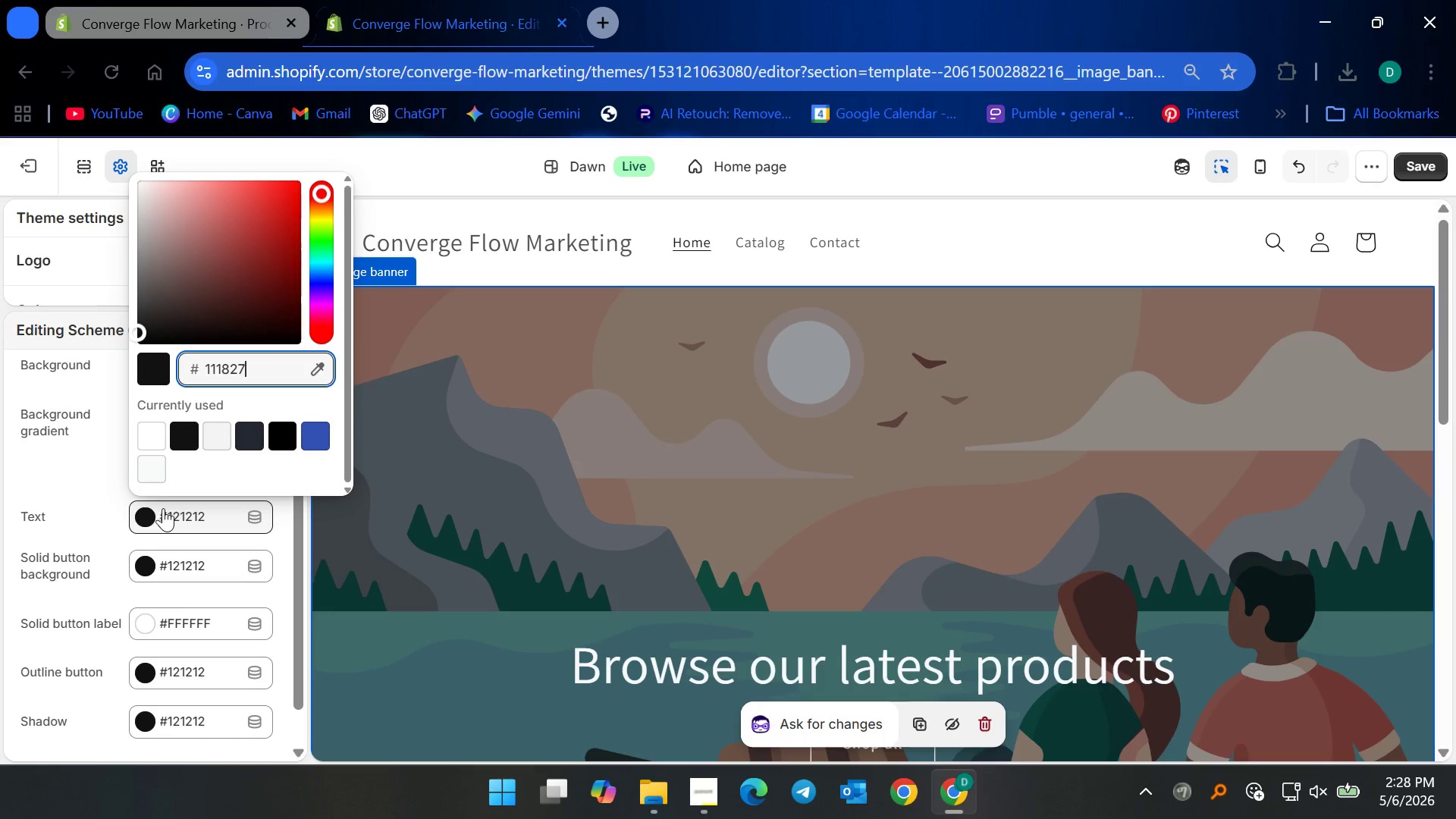 
left_click([51, 457])
 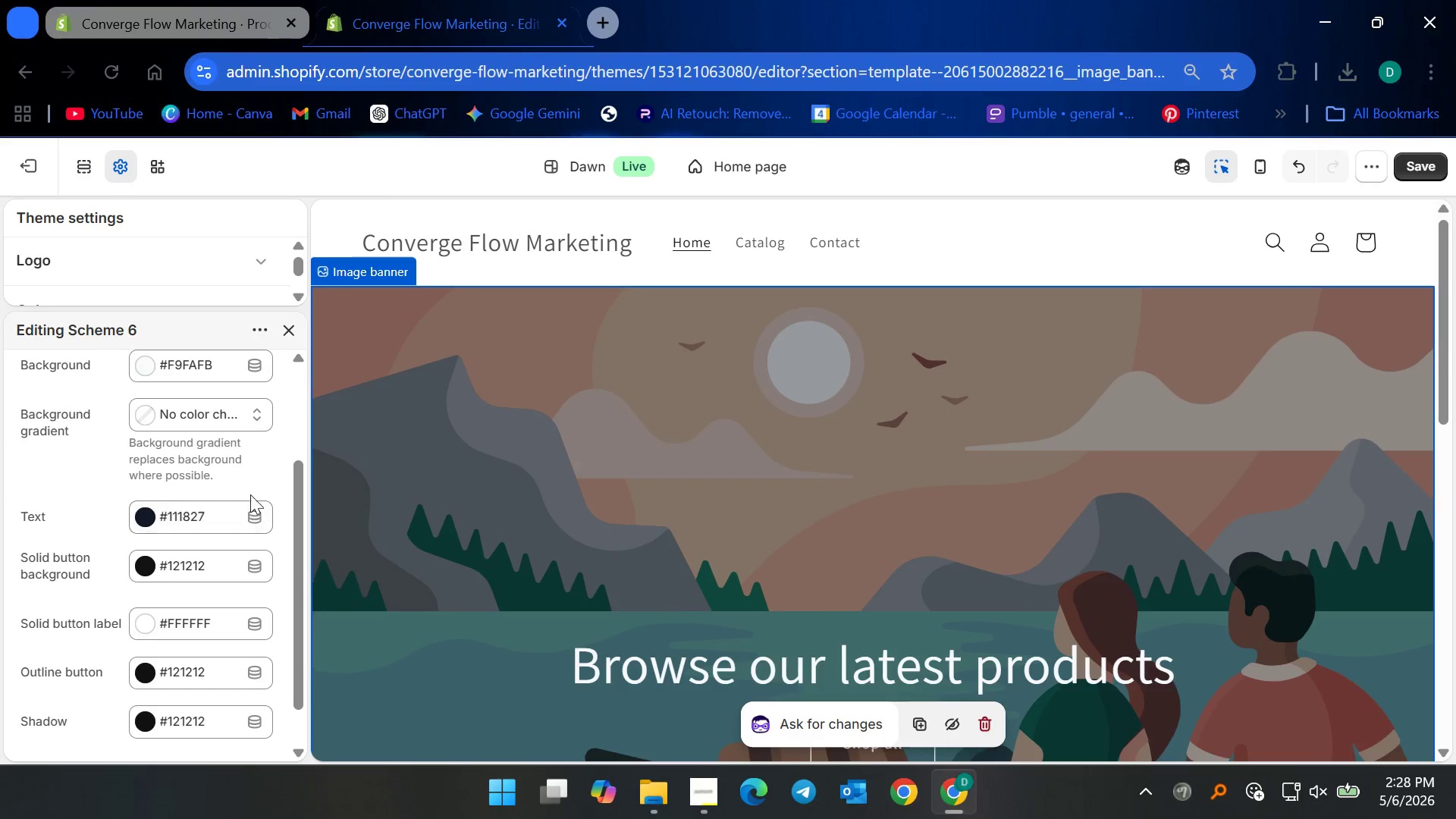 
scroll: coordinate [149, 548], scroll_direction: down, amount: 1.0
 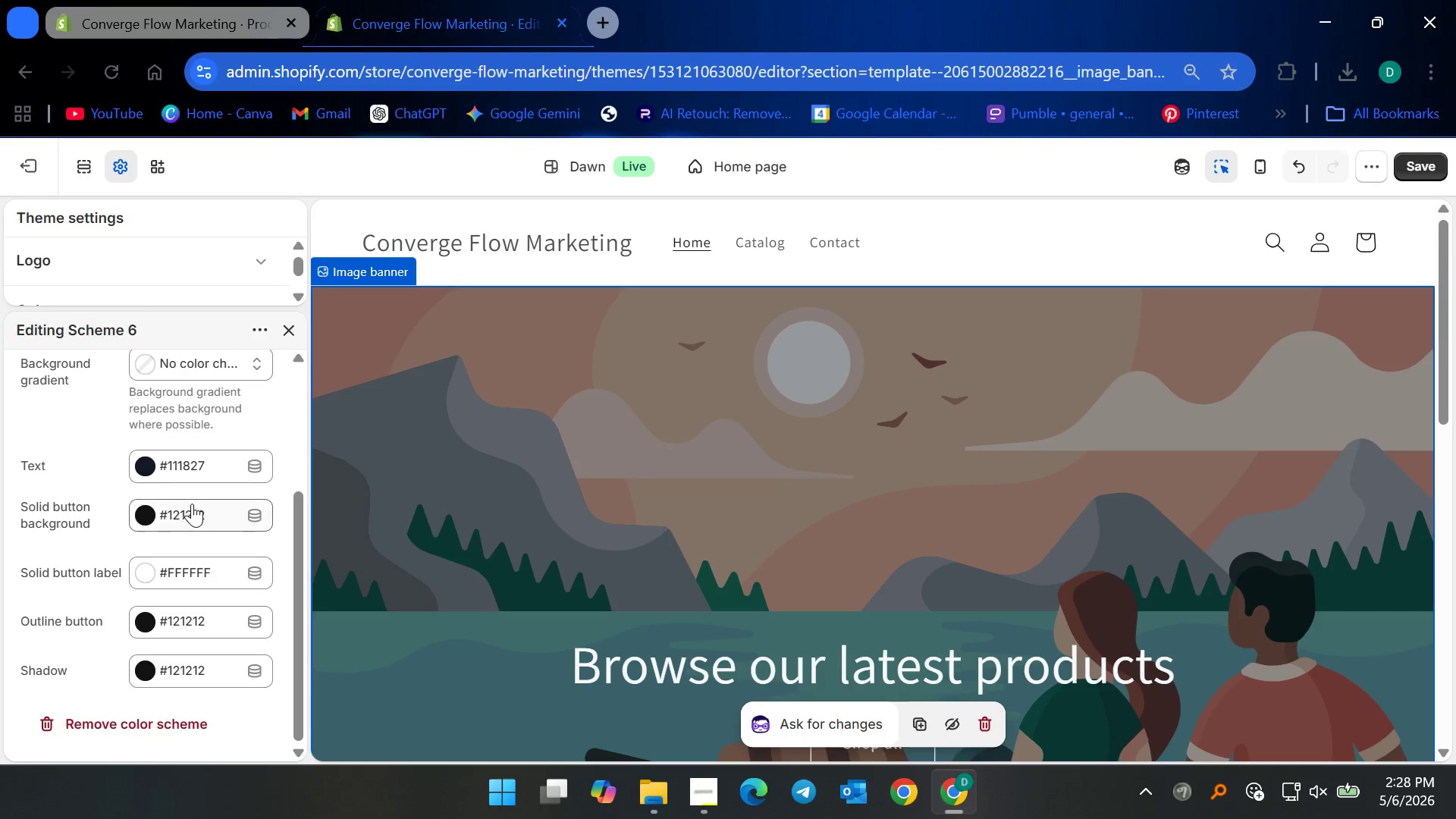 
wait(10.22)
 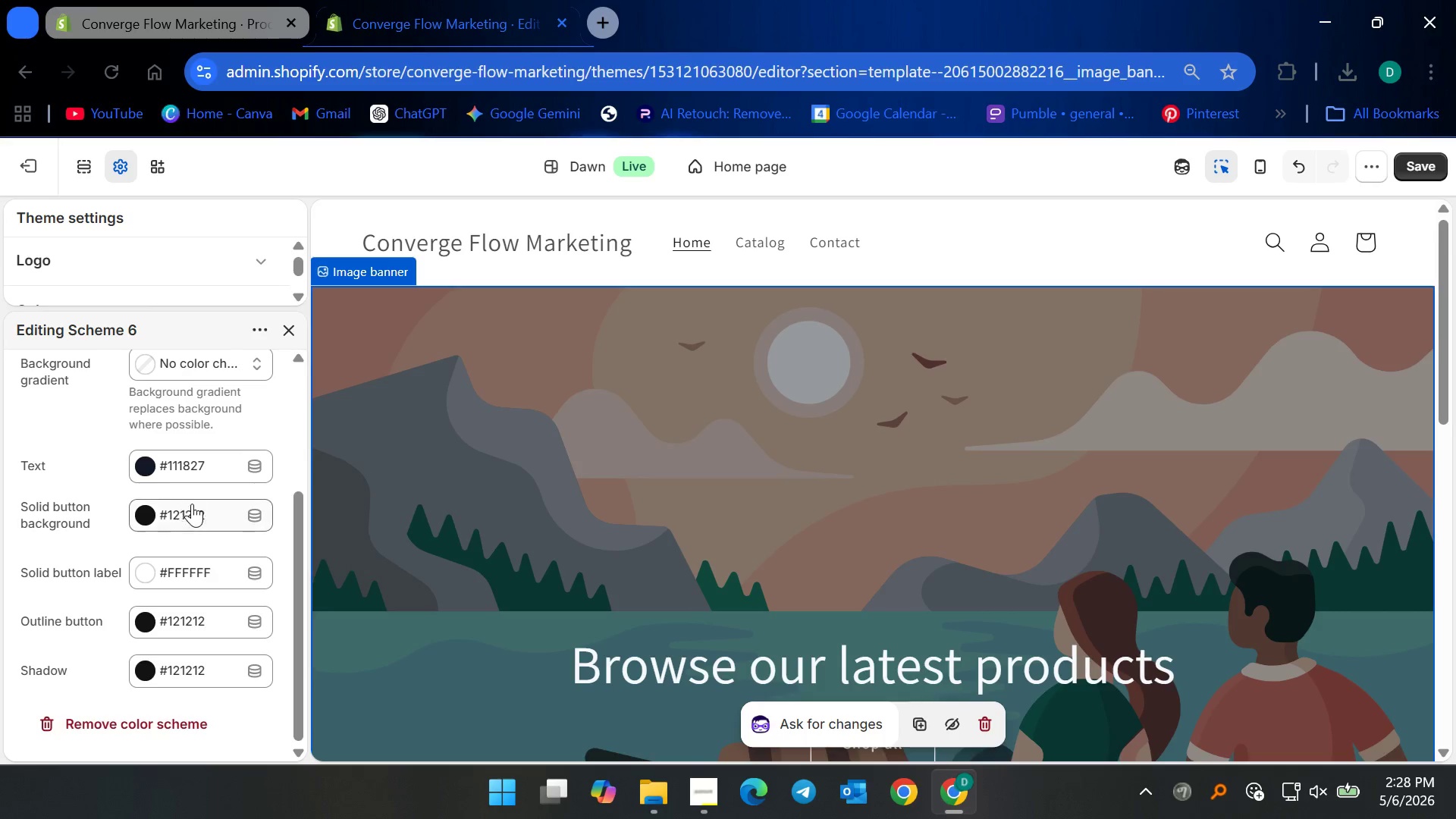 
left_click([196, 509])
 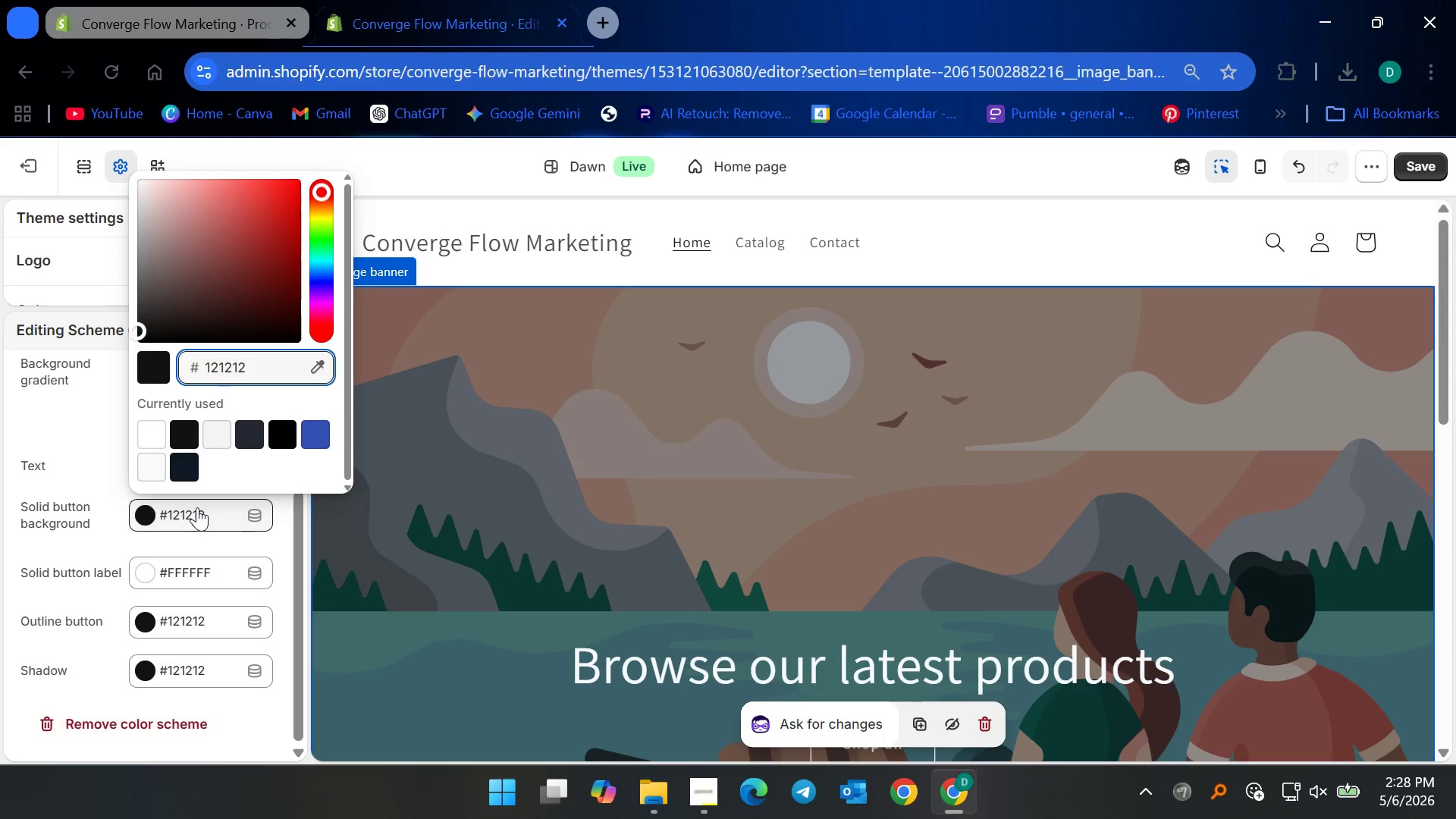 
key(Control+A)
 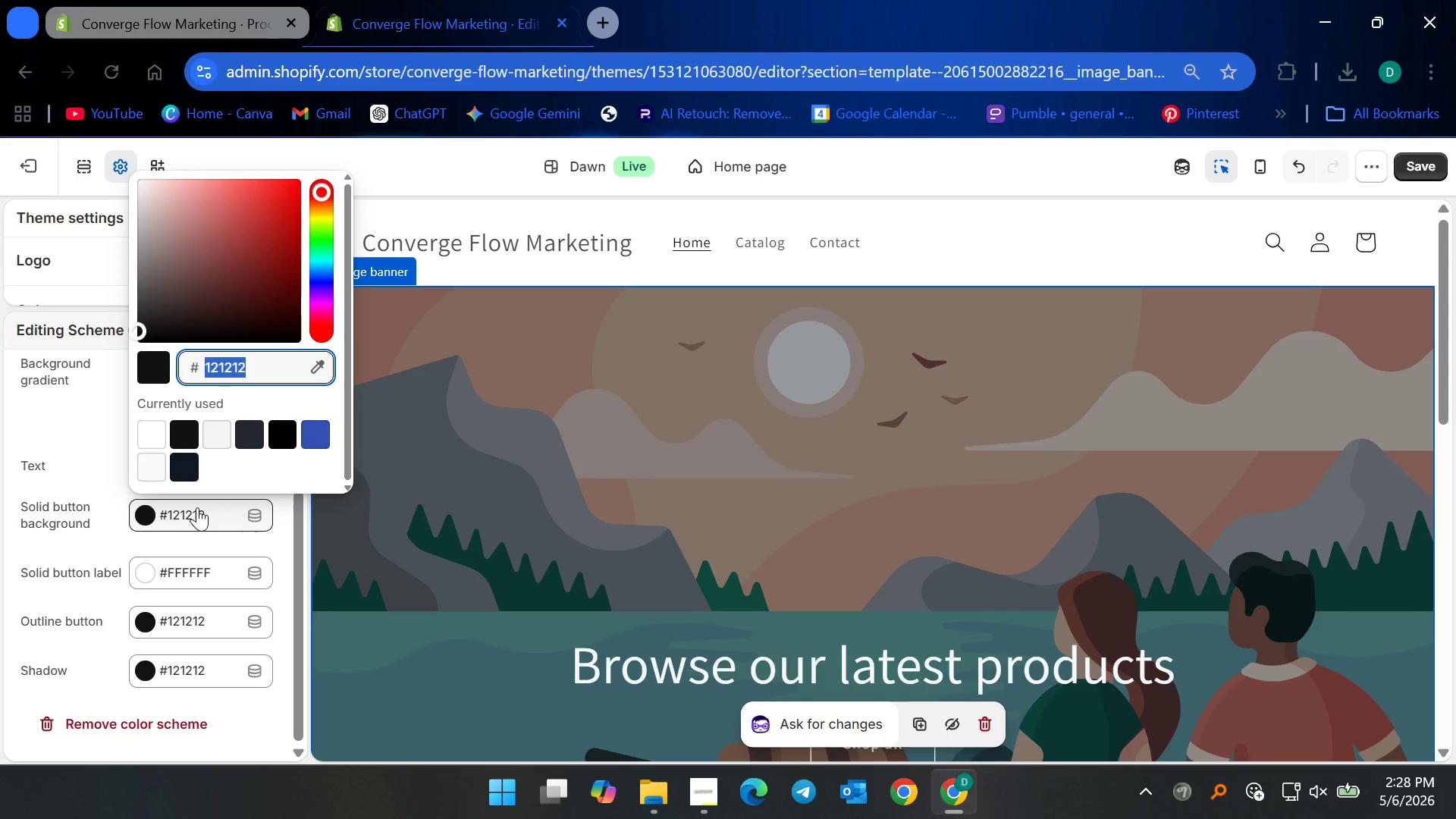 
wait(7.2)
 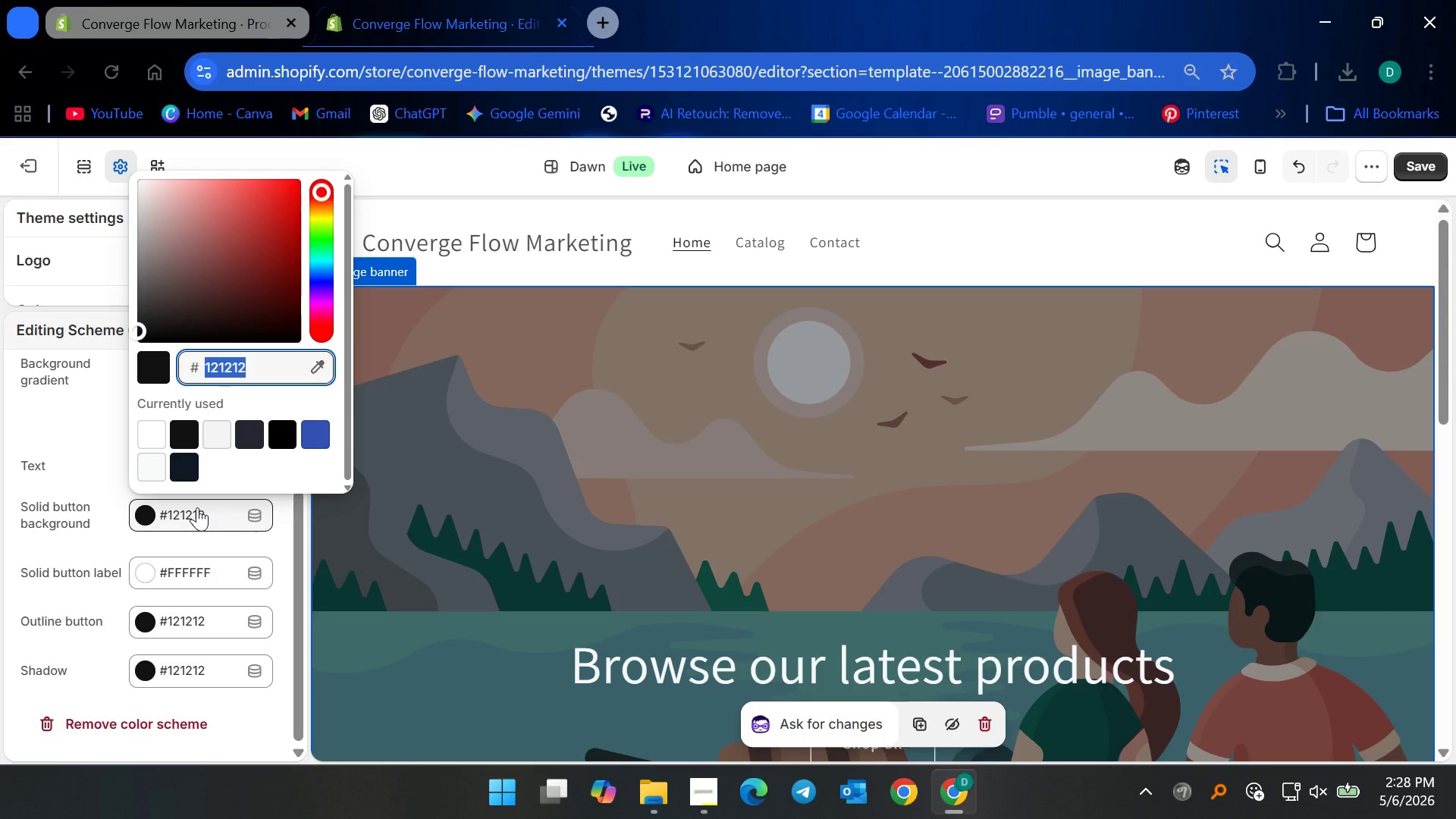 
type(2563EB)
 